 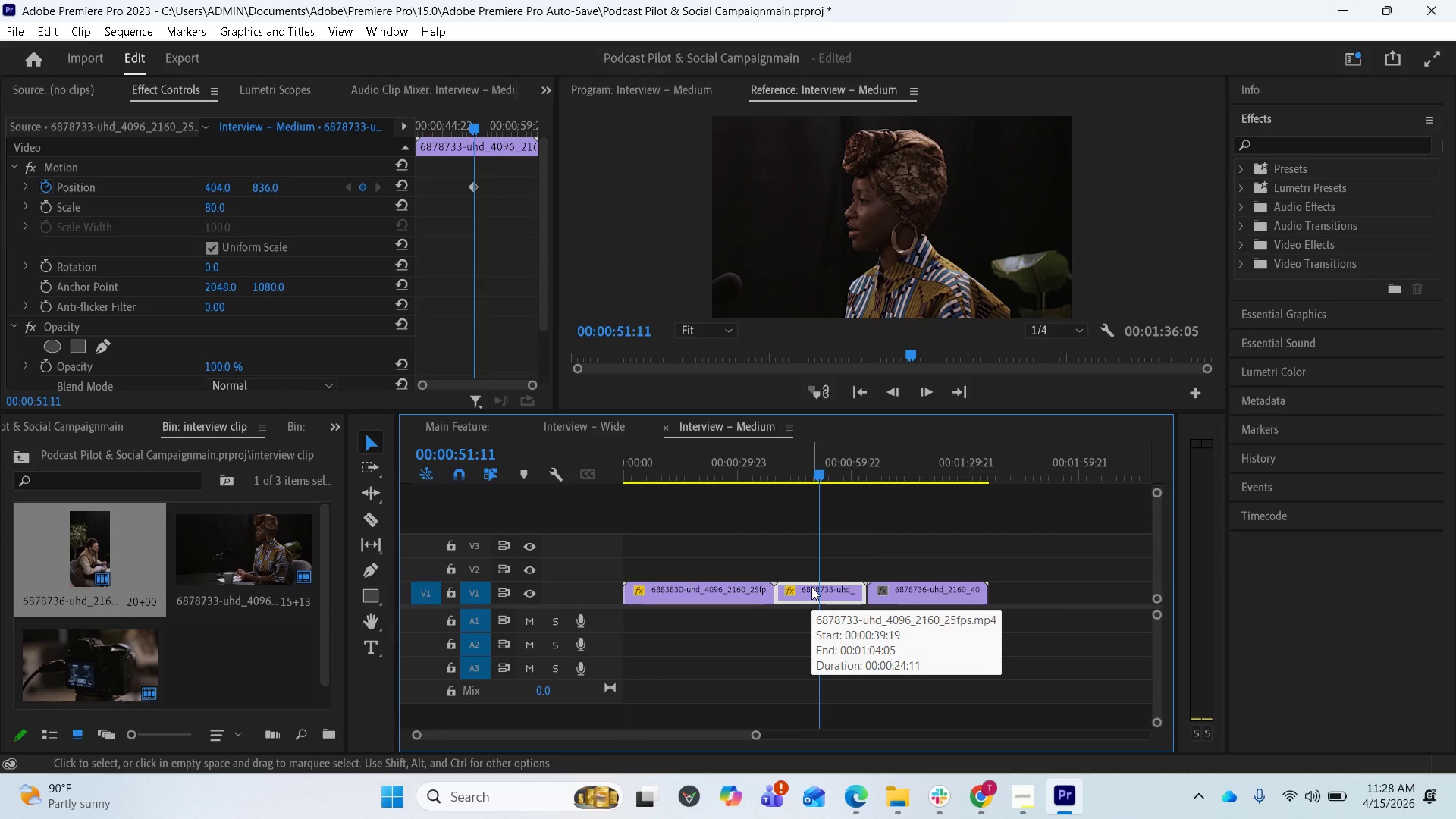 
left_click_drag(start_coordinate=[821, 473], to_coordinate=[780, 472])
 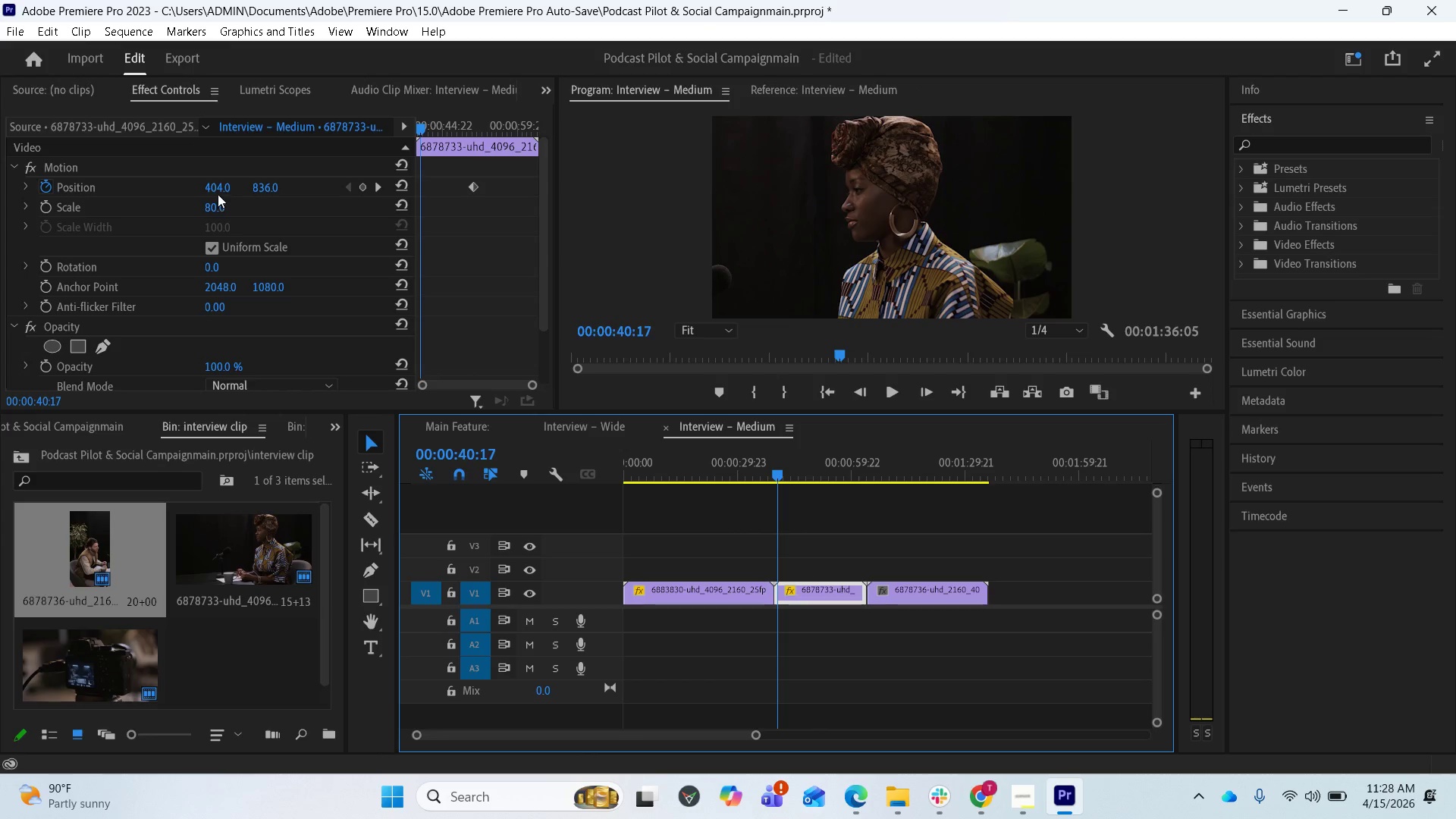 
left_click_drag(start_coordinate=[215, 187], to_coordinate=[532, 239])
 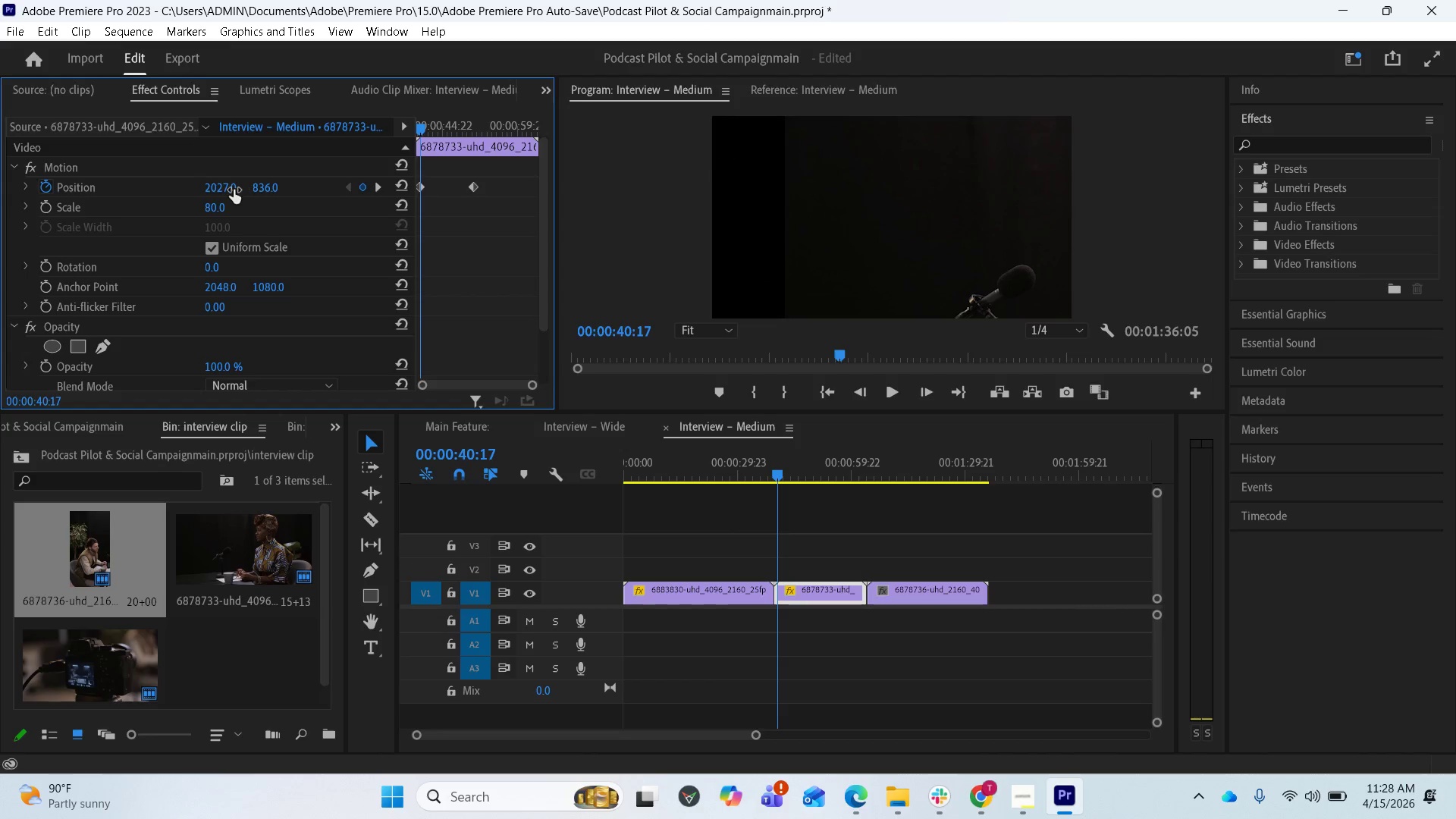 
left_click_drag(start_coordinate=[216, 187], to_coordinate=[53, 177])
 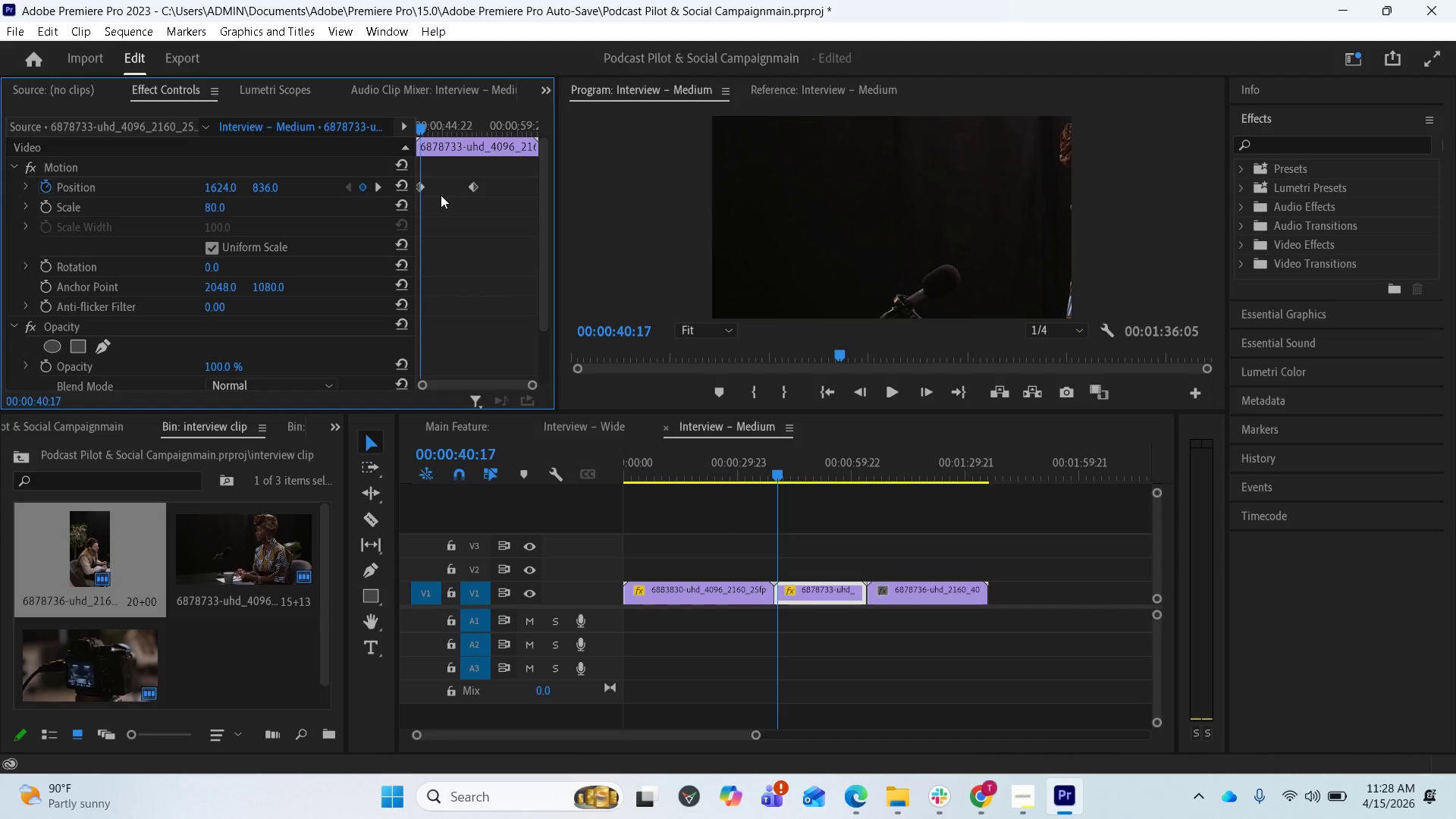 
left_click([422, 185])
 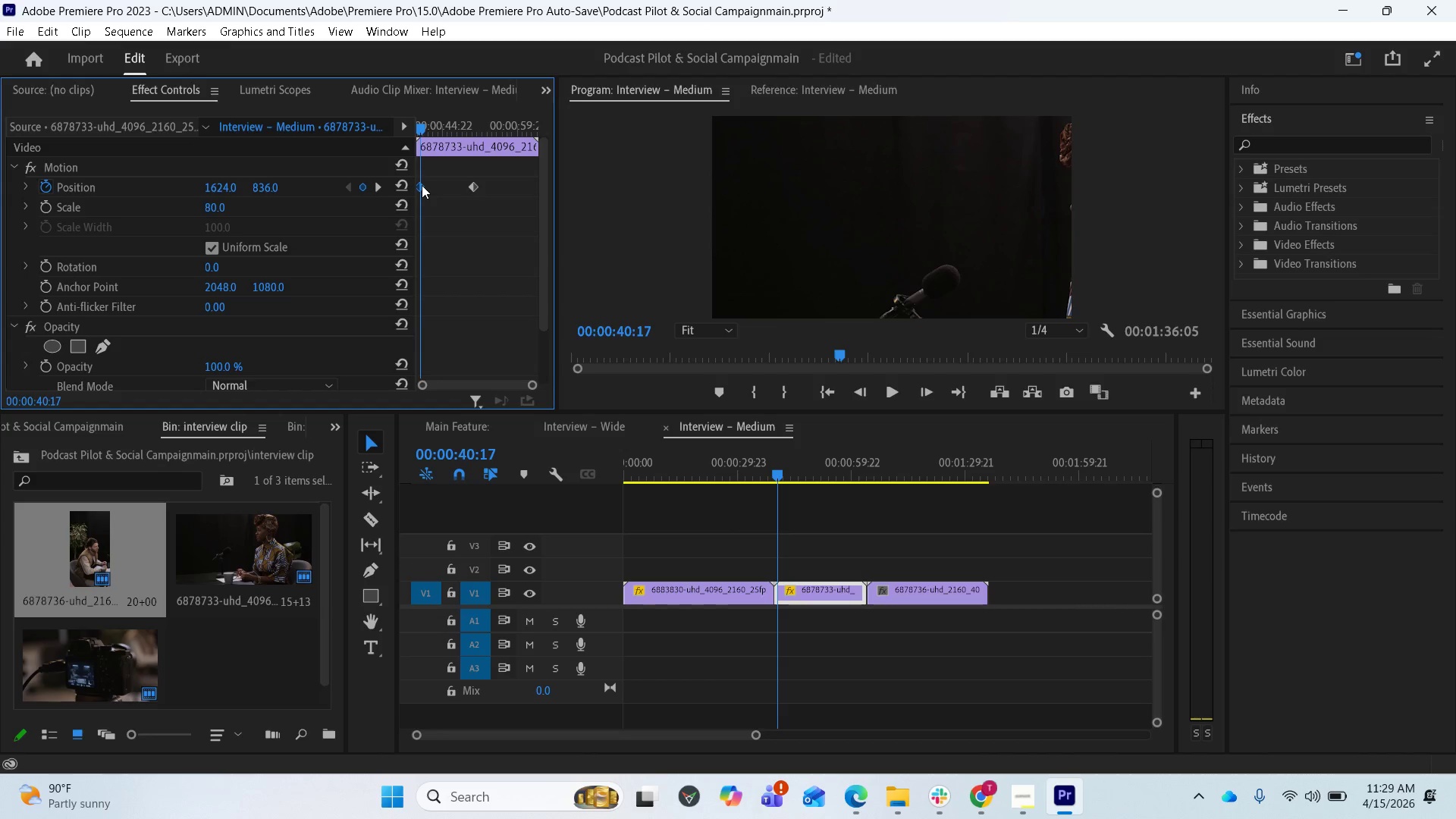 
key(Delete)
 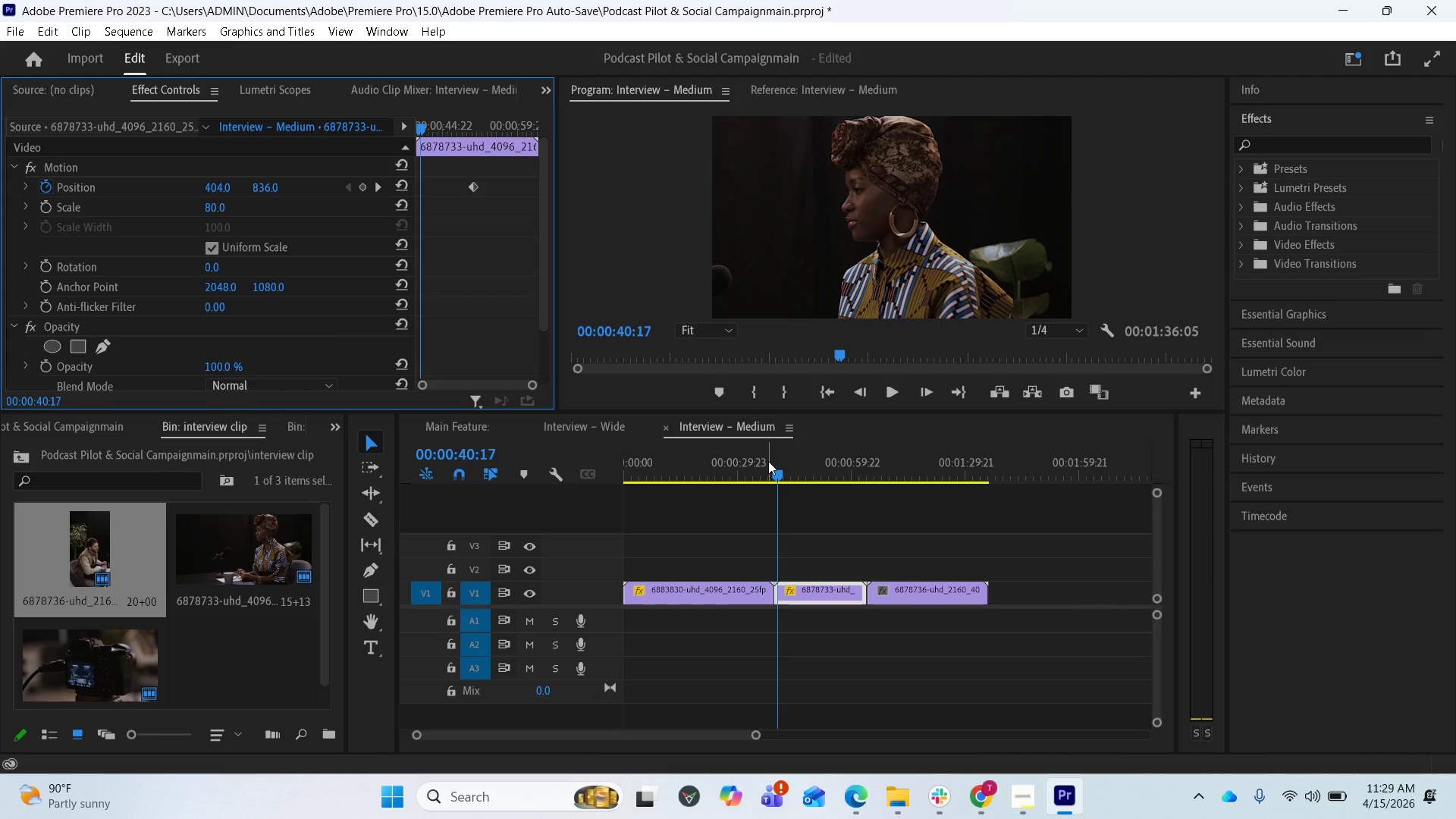 
left_click_drag(start_coordinate=[768, 468], to_coordinate=[740, 471])
 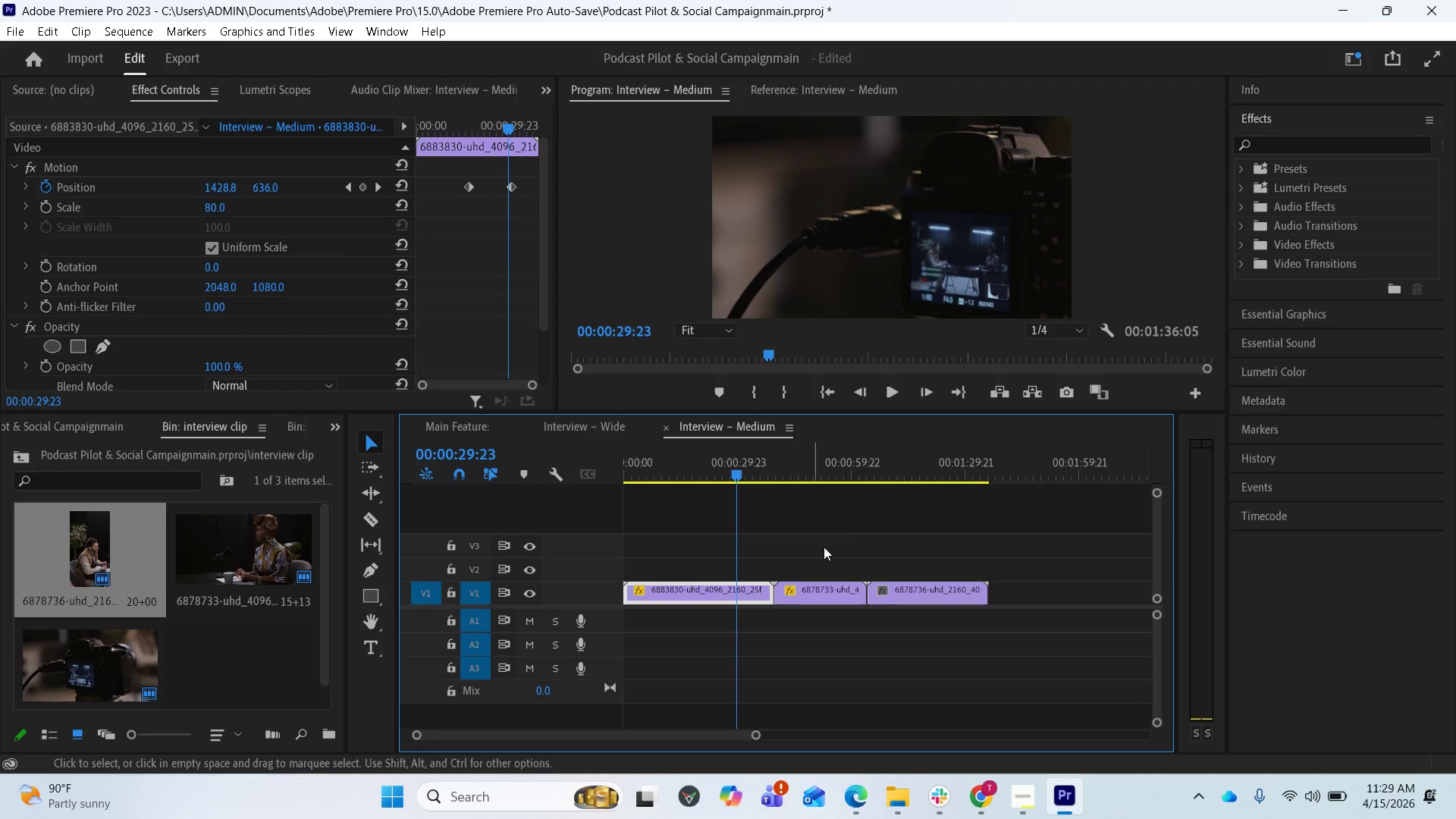 
key(Space)
 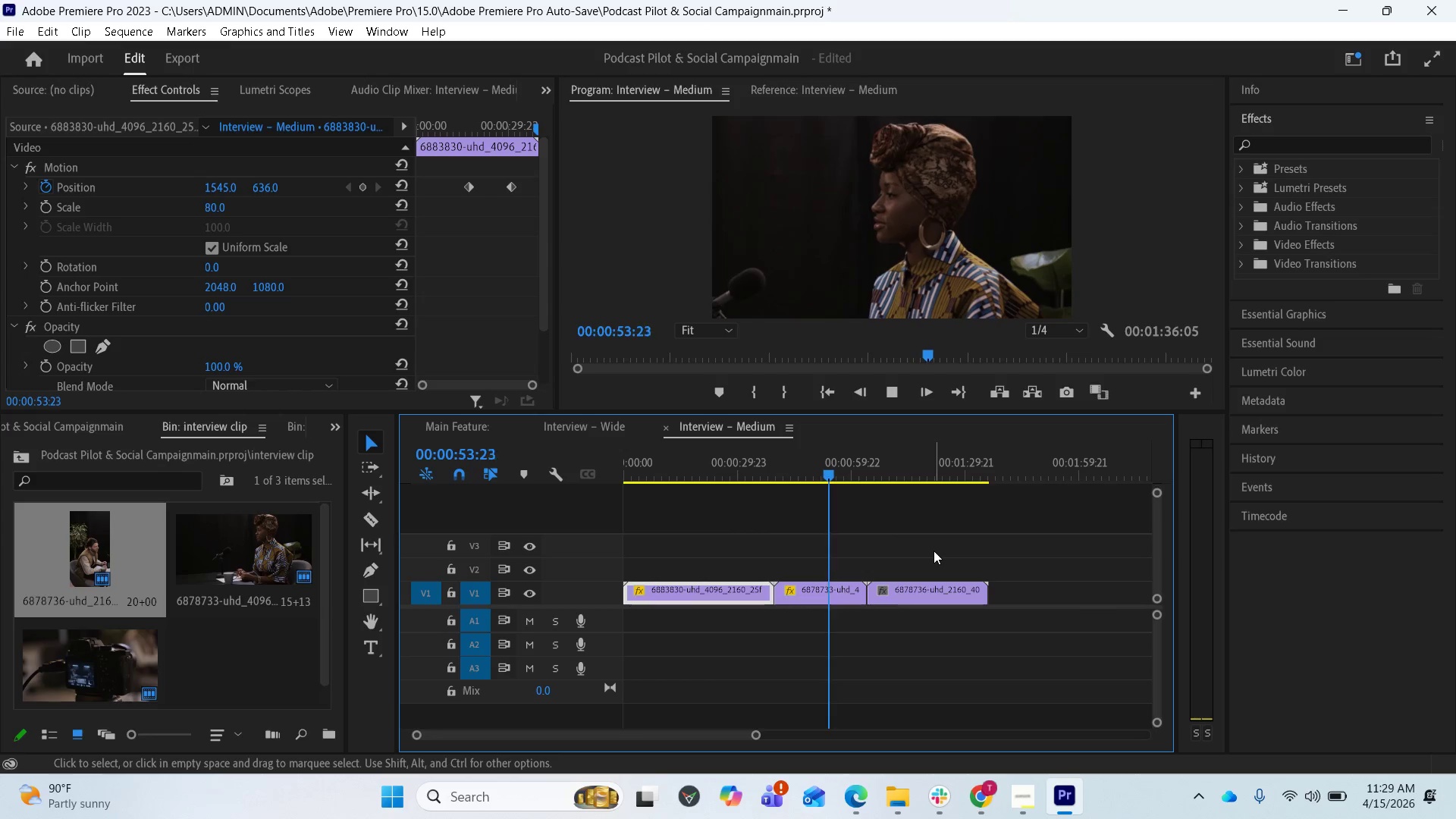 
wait(30.09)
 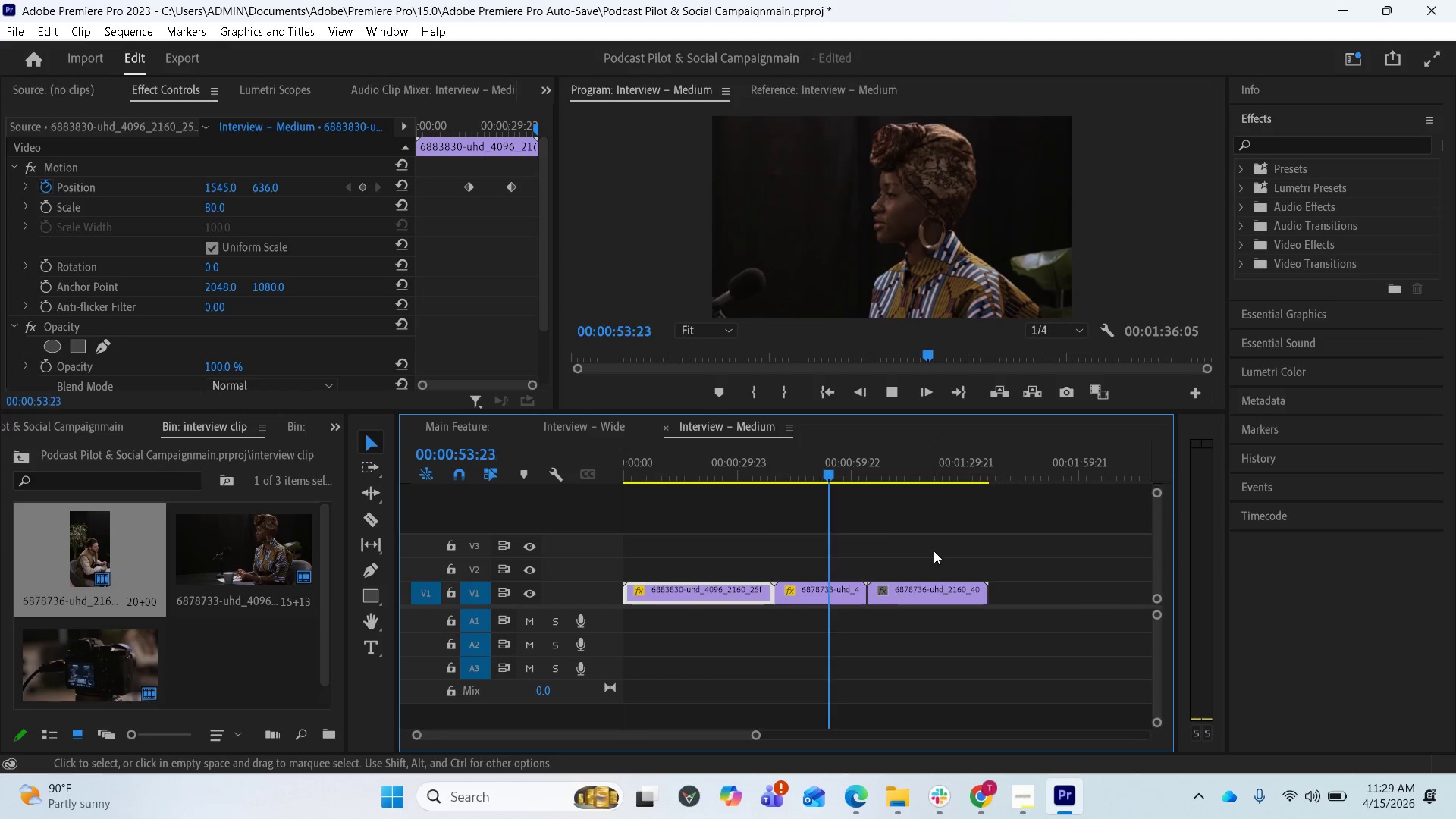 
key(Space)
 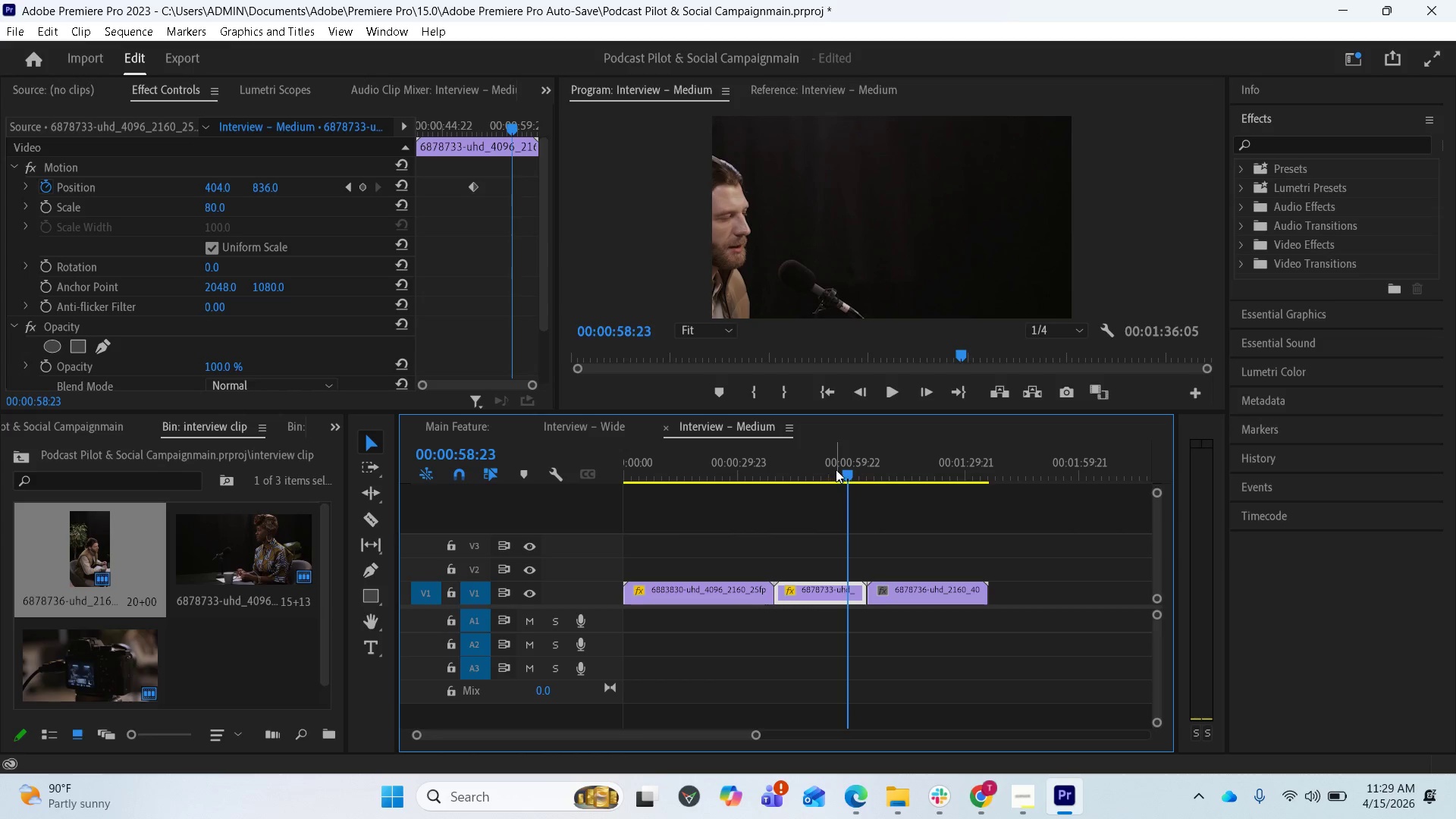 
left_click_drag(start_coordinate=[841, 471], to_coordinate=[858, 464])
 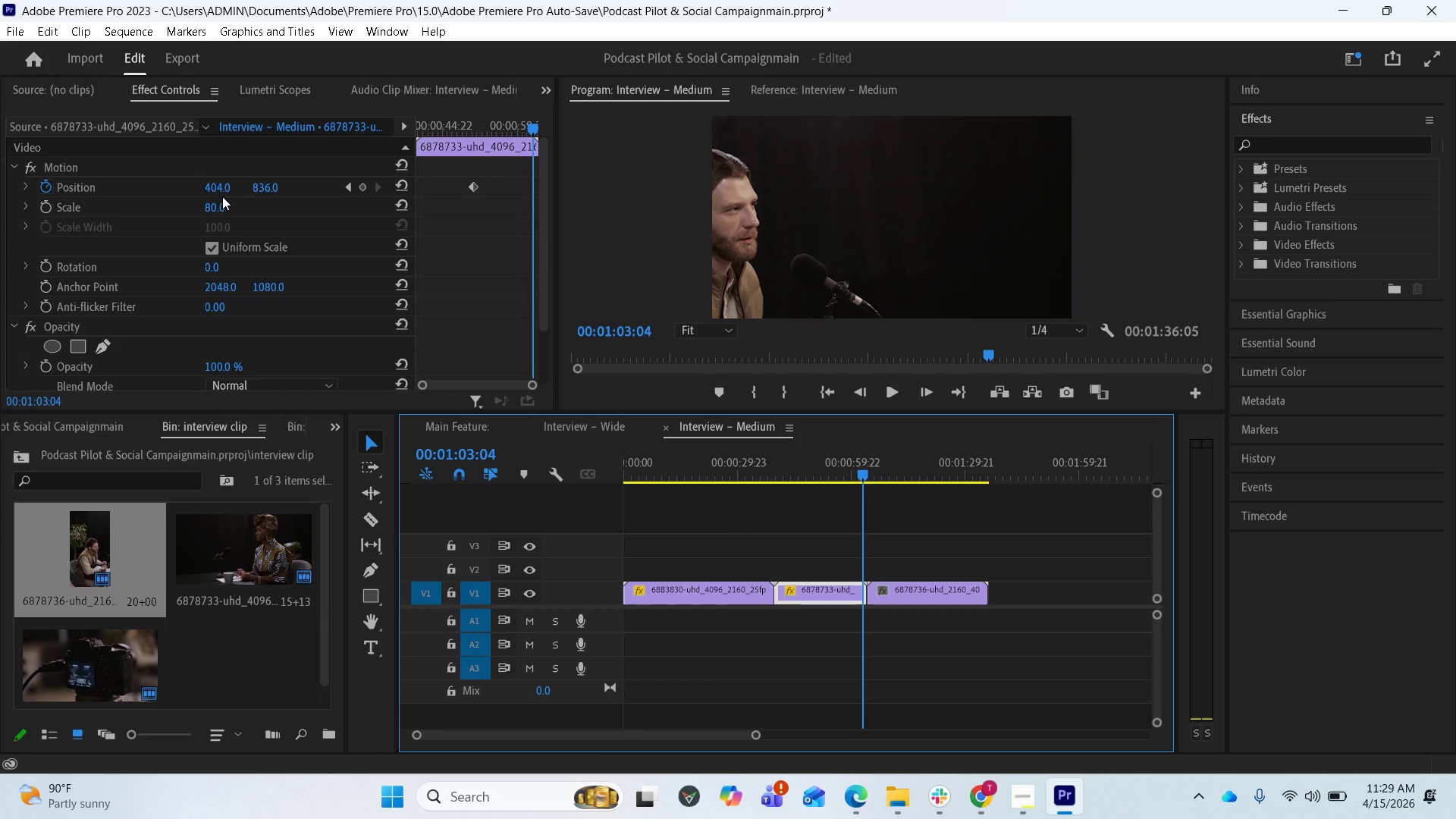 
left_click_drag(start_coordinate=[219, 189], to_coordinate=[250, 190])
 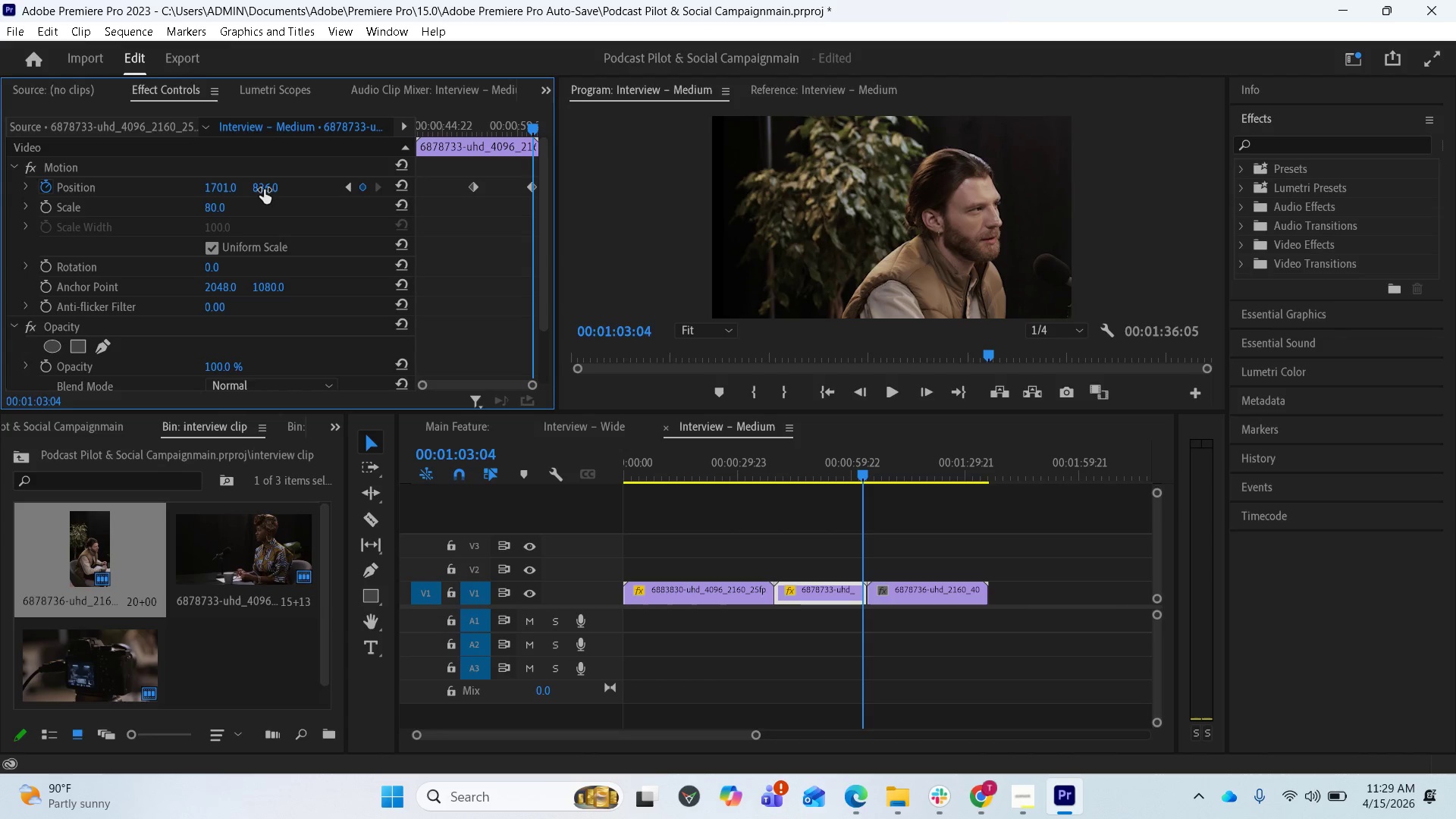 
left_click_drag(start_coordinate=[217, 187], to_coordinate=[154, 231])
 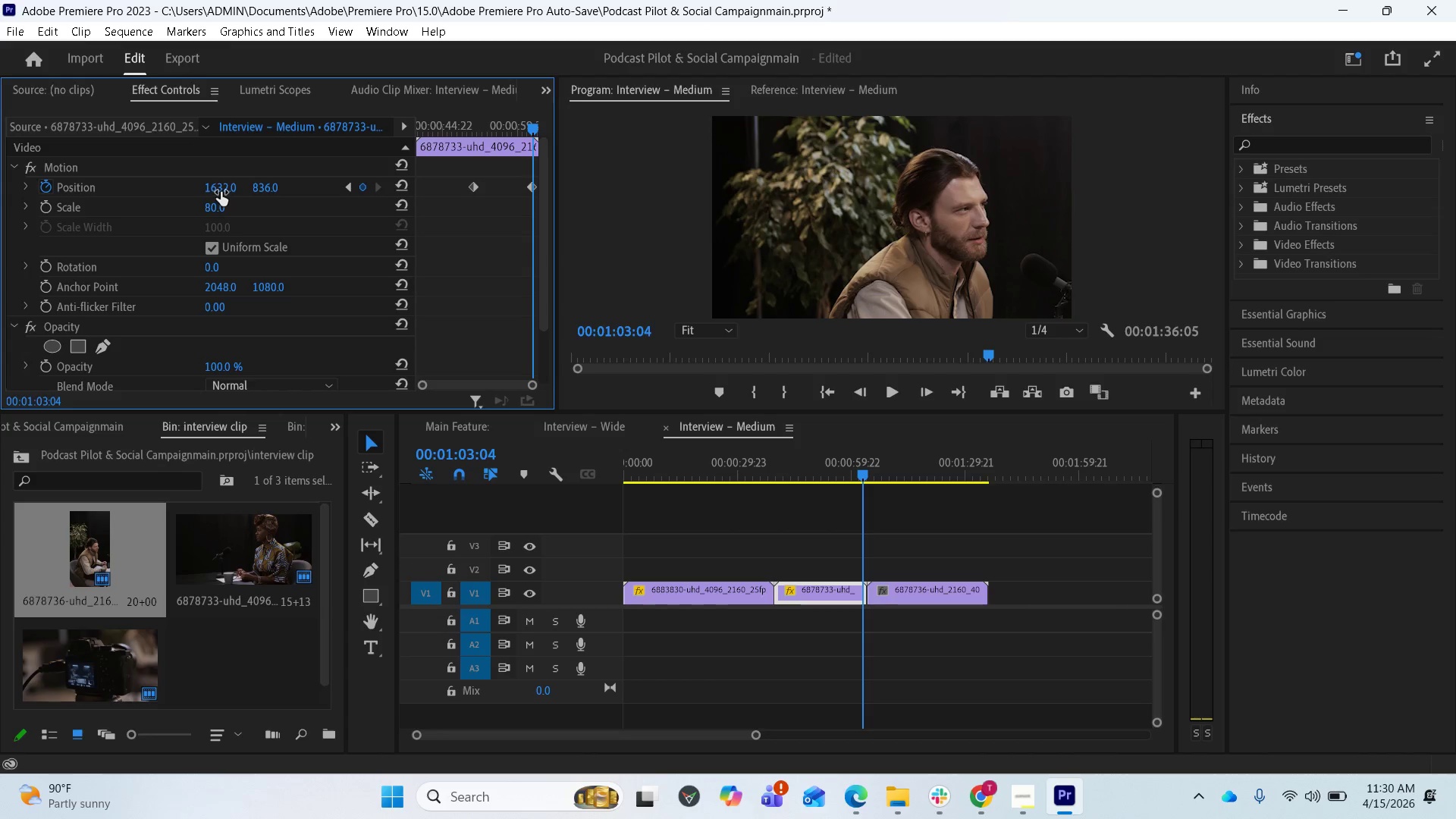 
left_click_drag(start_coordinate=[218, 188], to_coordinate=[184, 187])
 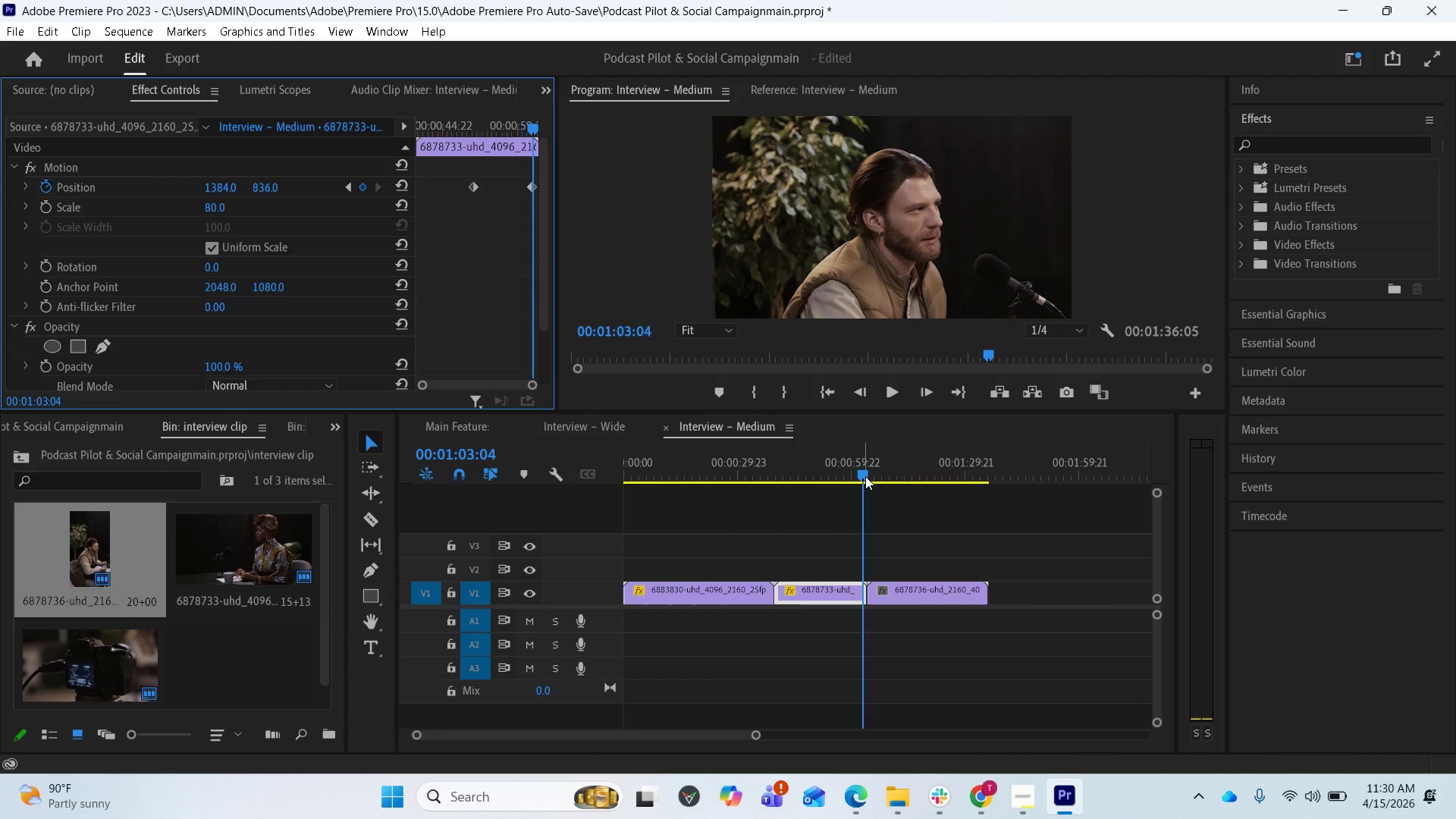 
left_click_drag(start_coordinate=[864, 475], to_coordinate=[723, 448])
 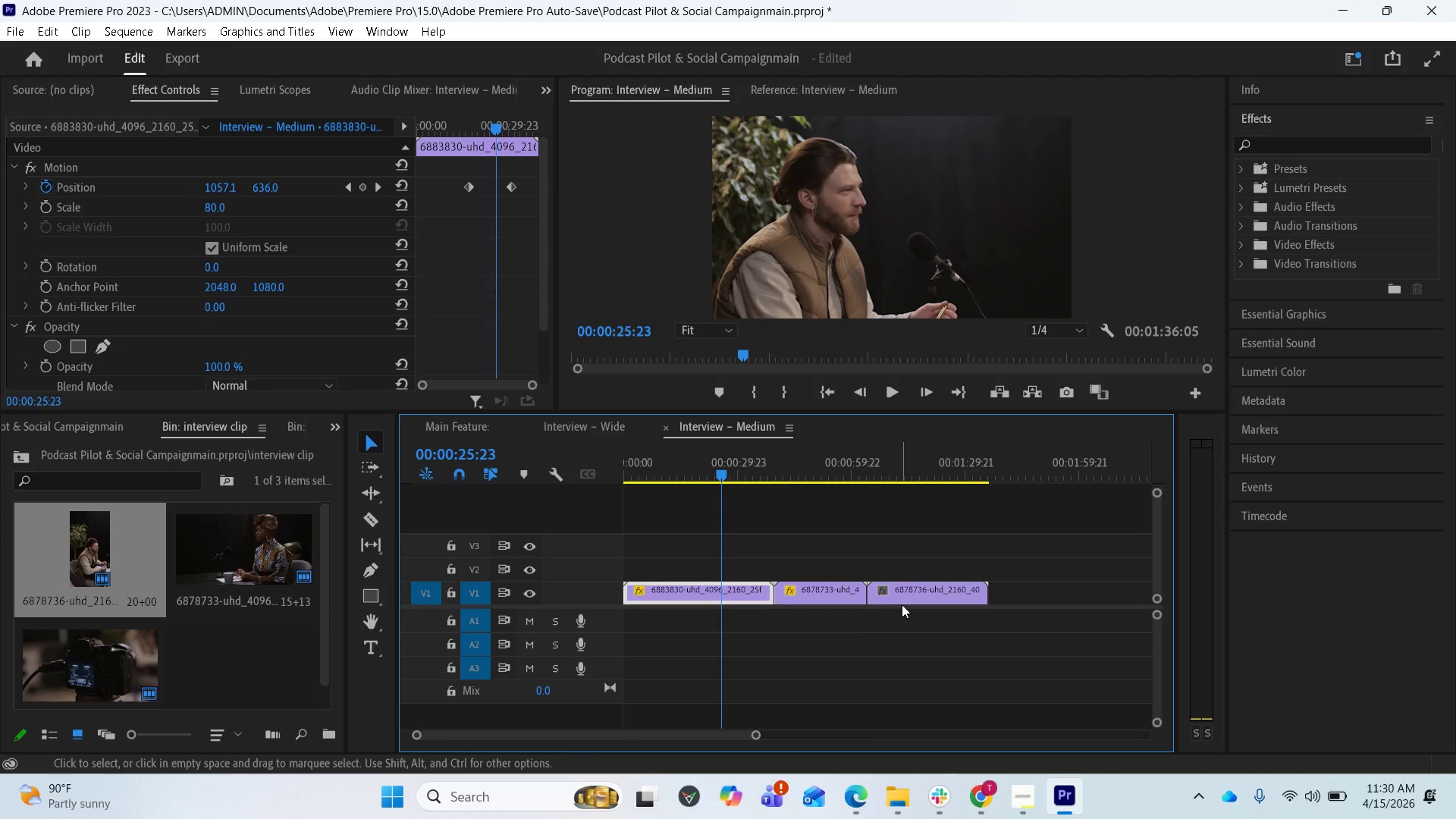 
key(Space)
 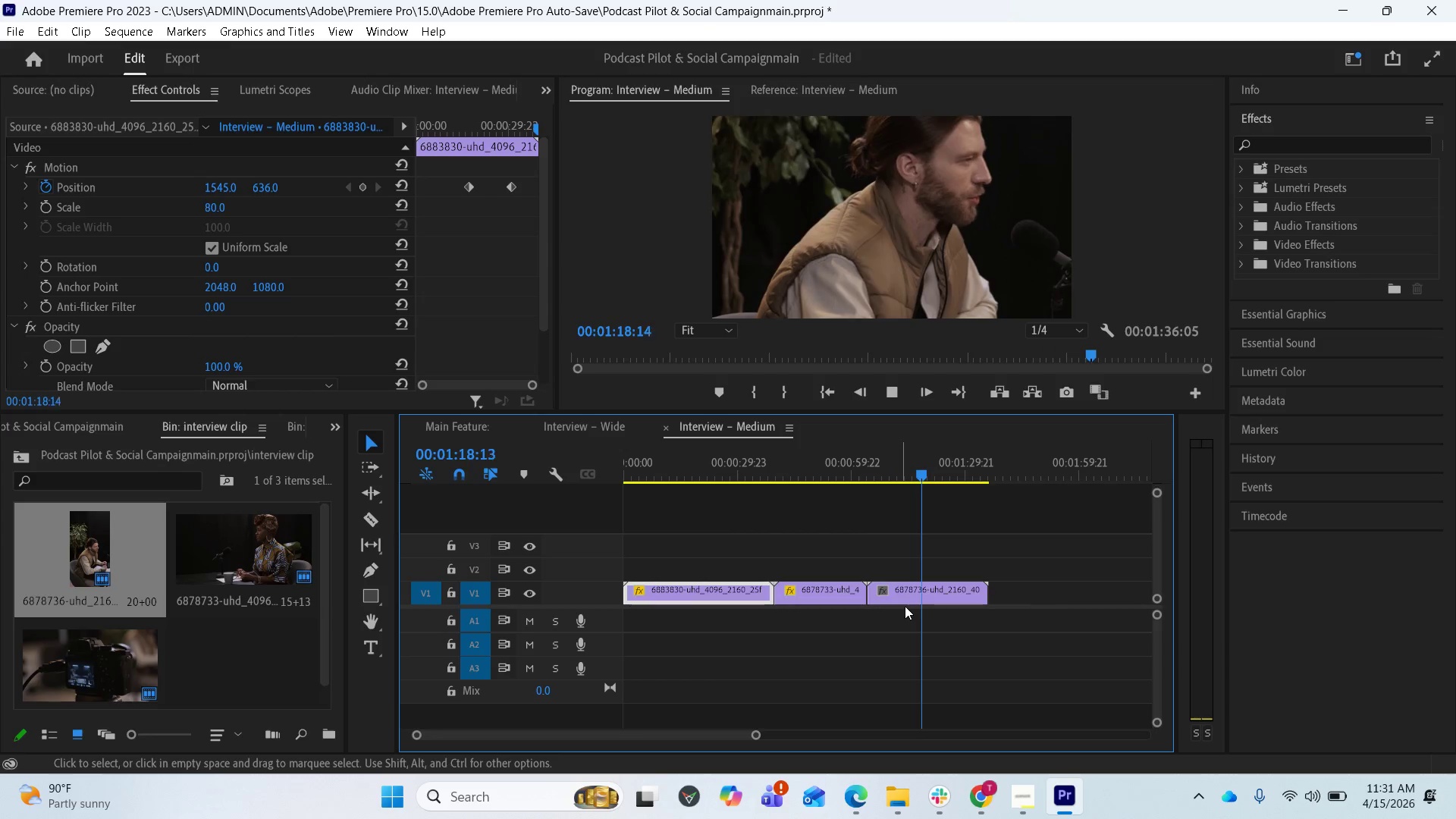 
wait(57.99)
 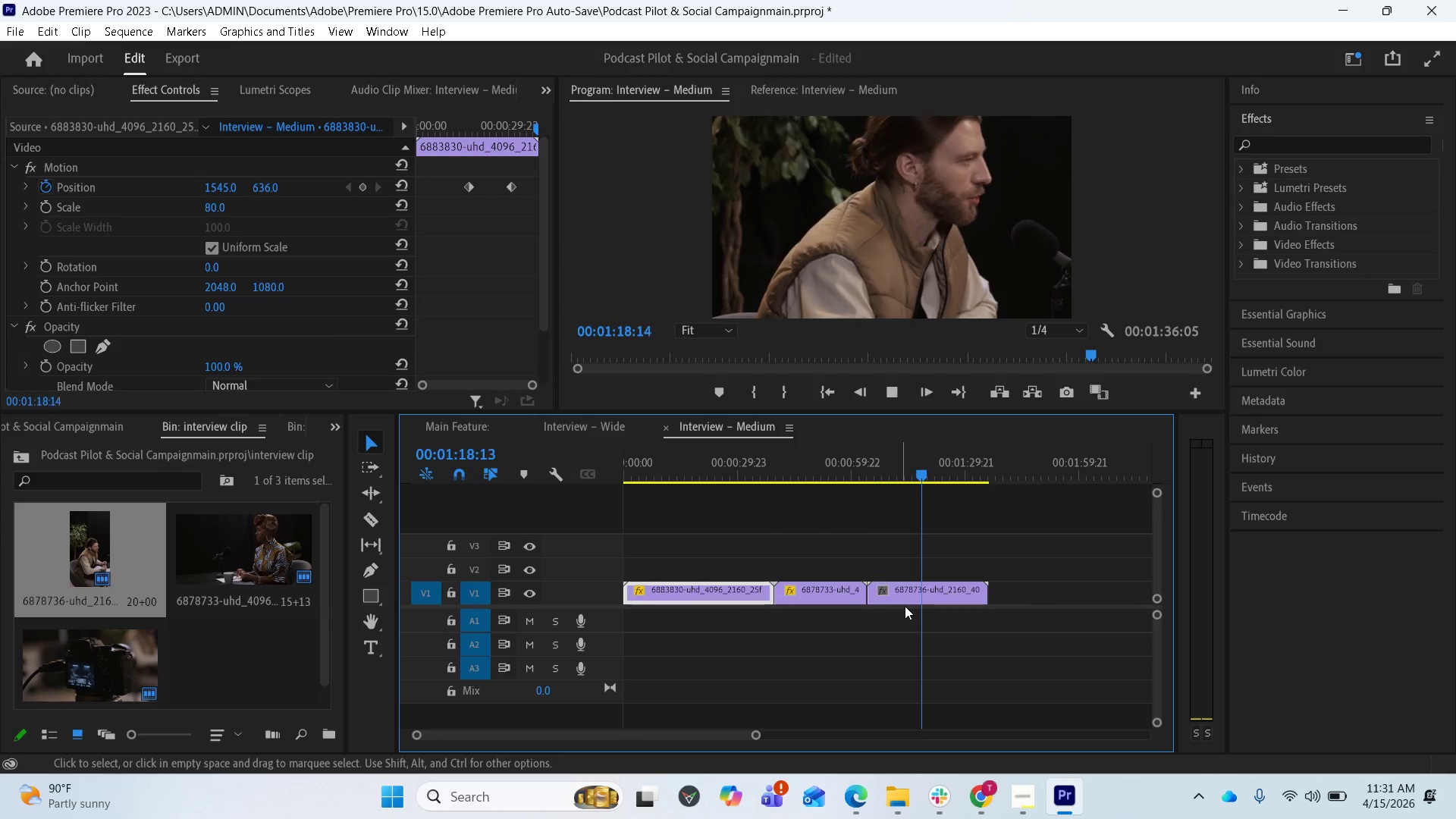 
key(Space)
 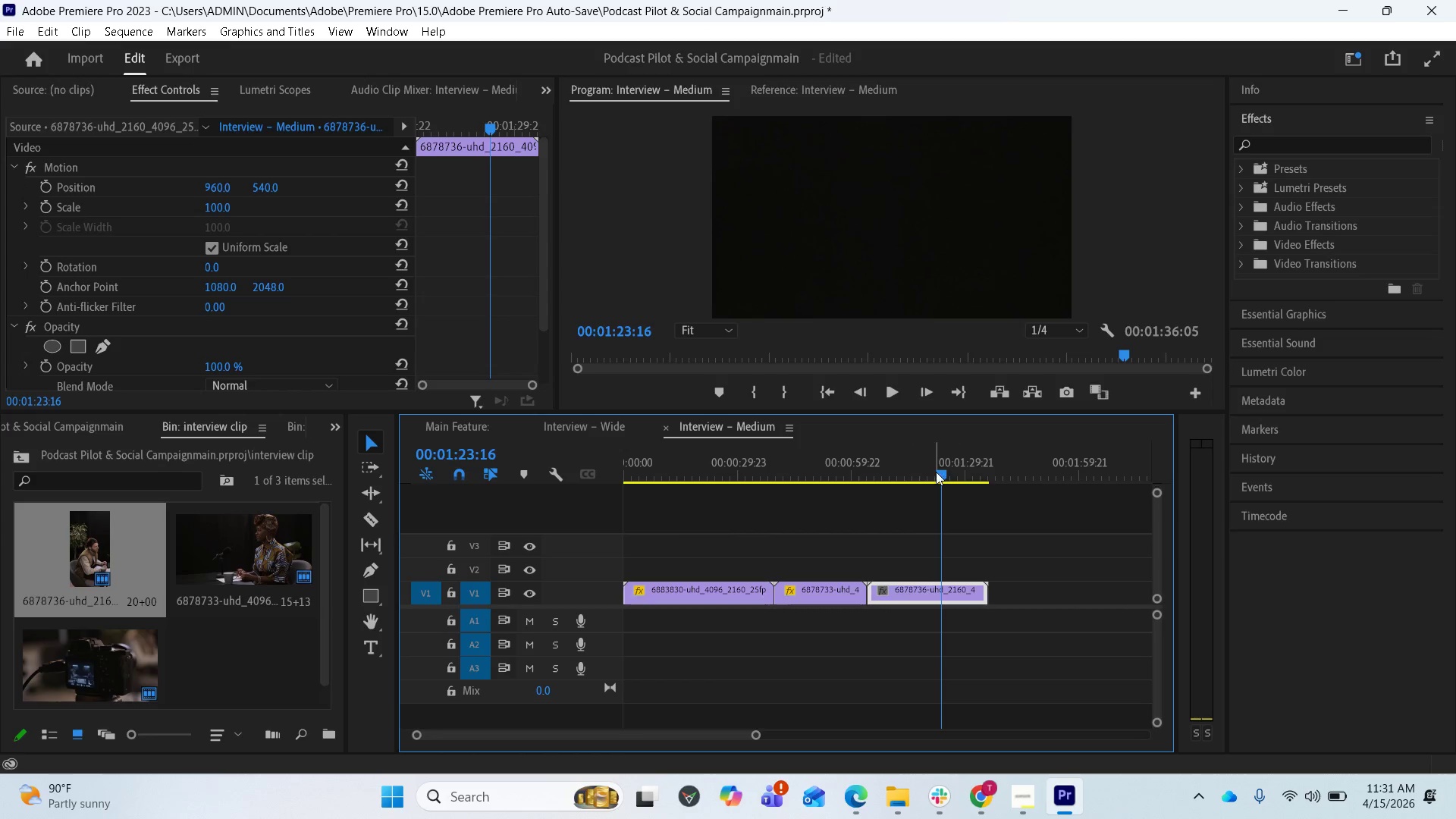 
left_click_drag(start_coordinate=[938, 475], to_coordinate=[930, 475])
 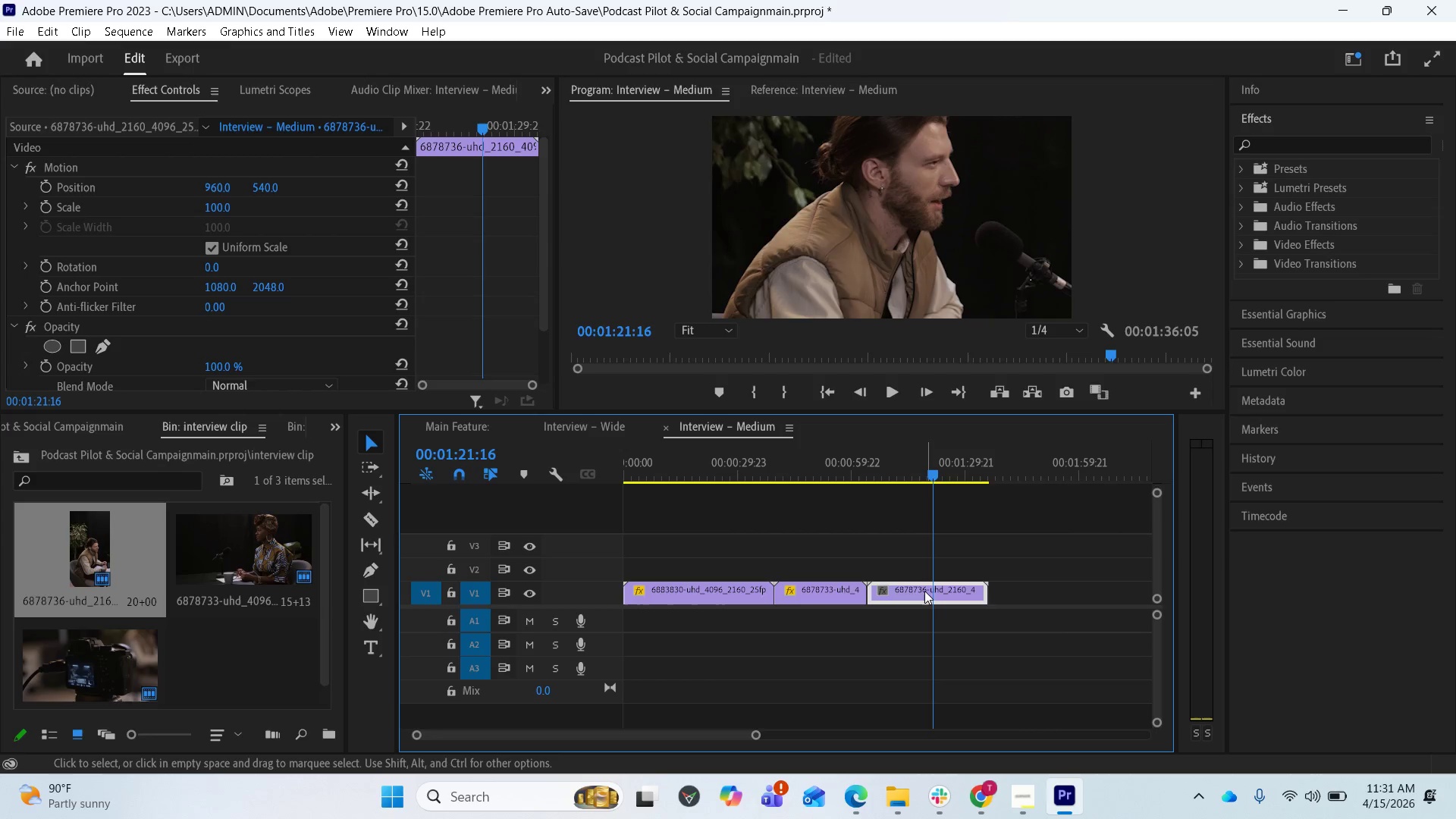 
left_click([924, 591])
 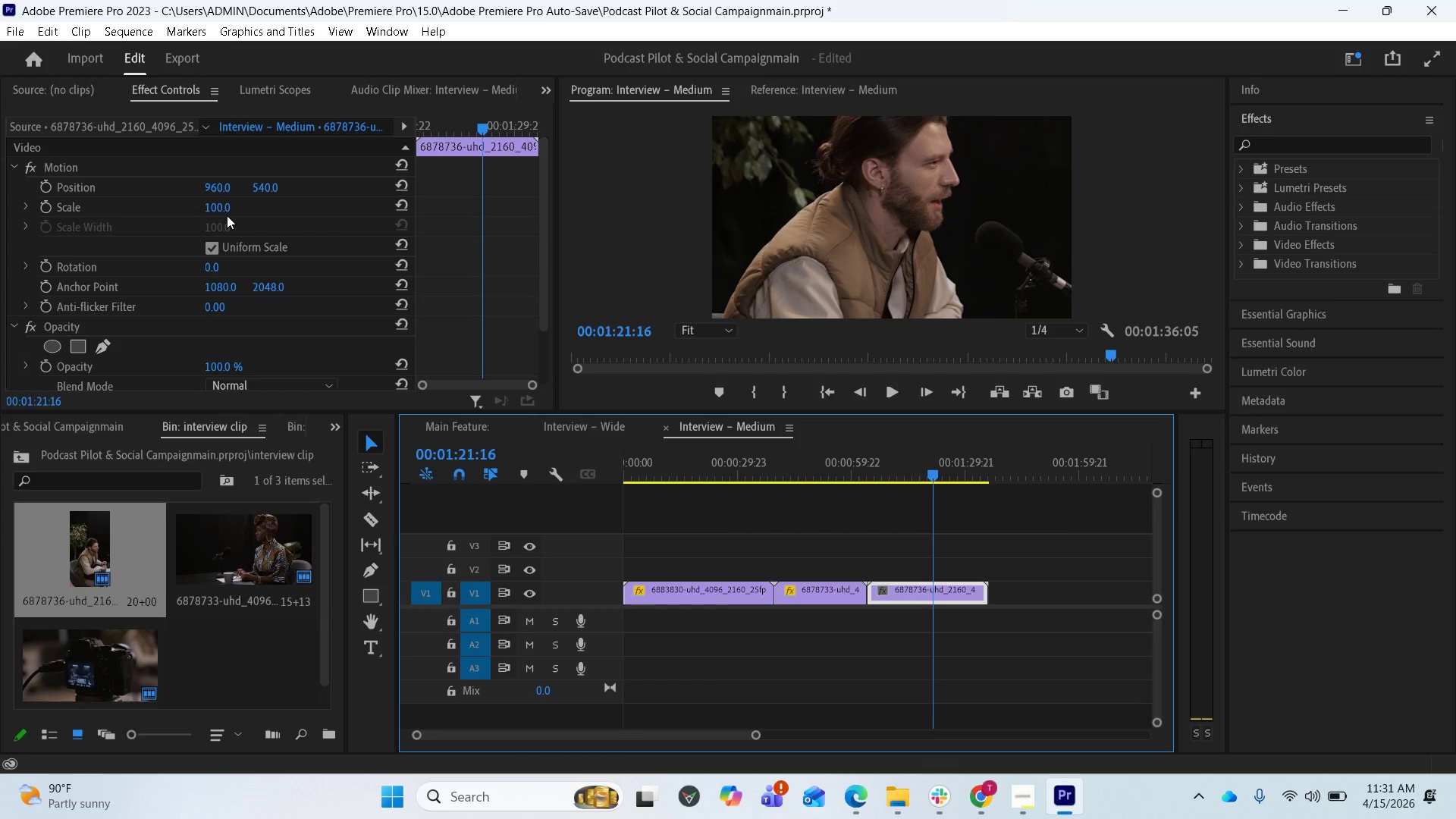 
left_click_drag(start_coordinate=[223, 210], to_coordinate=[171, 222])
 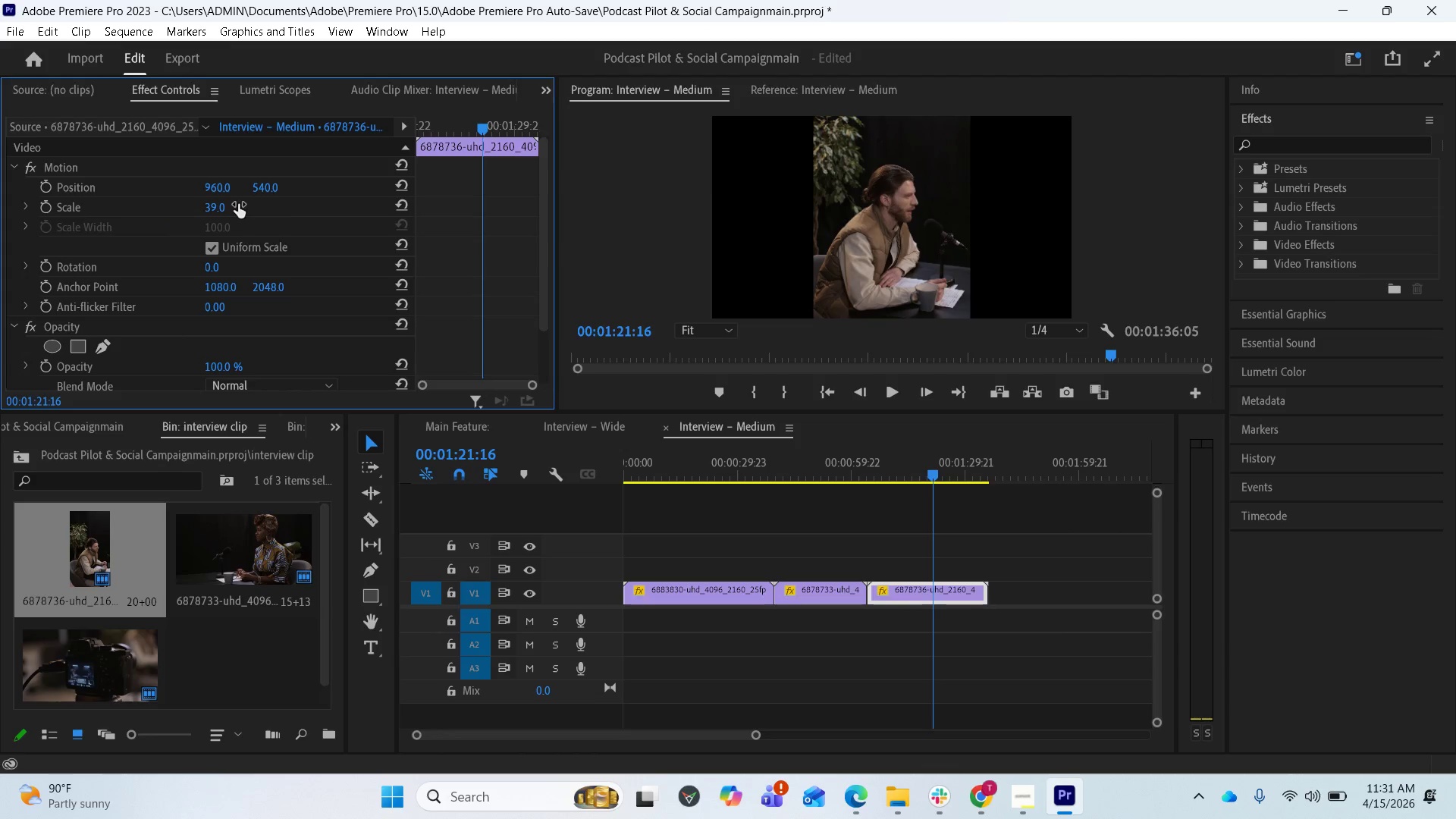 
left_click([238, 204])
 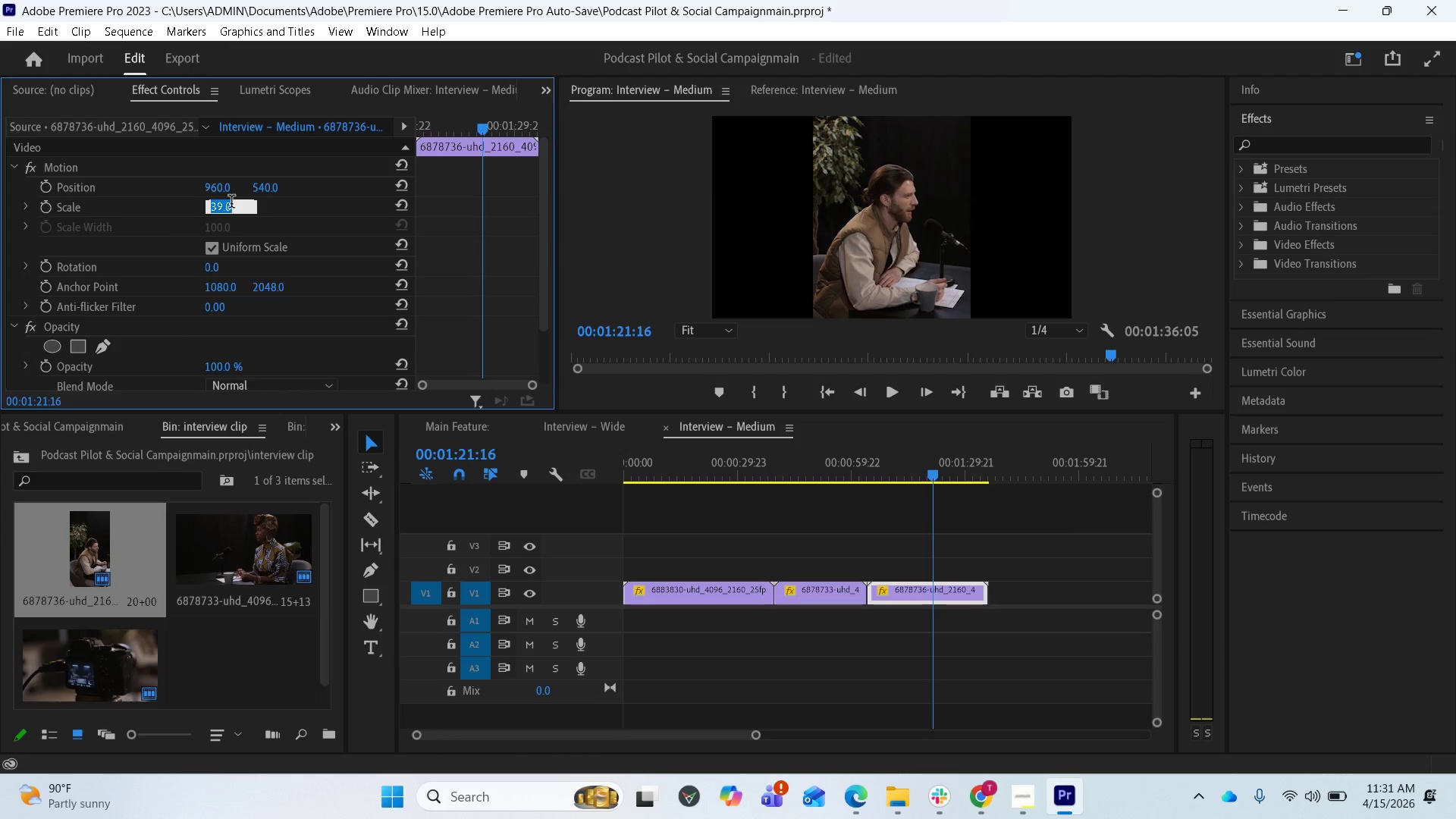 
type(80)
 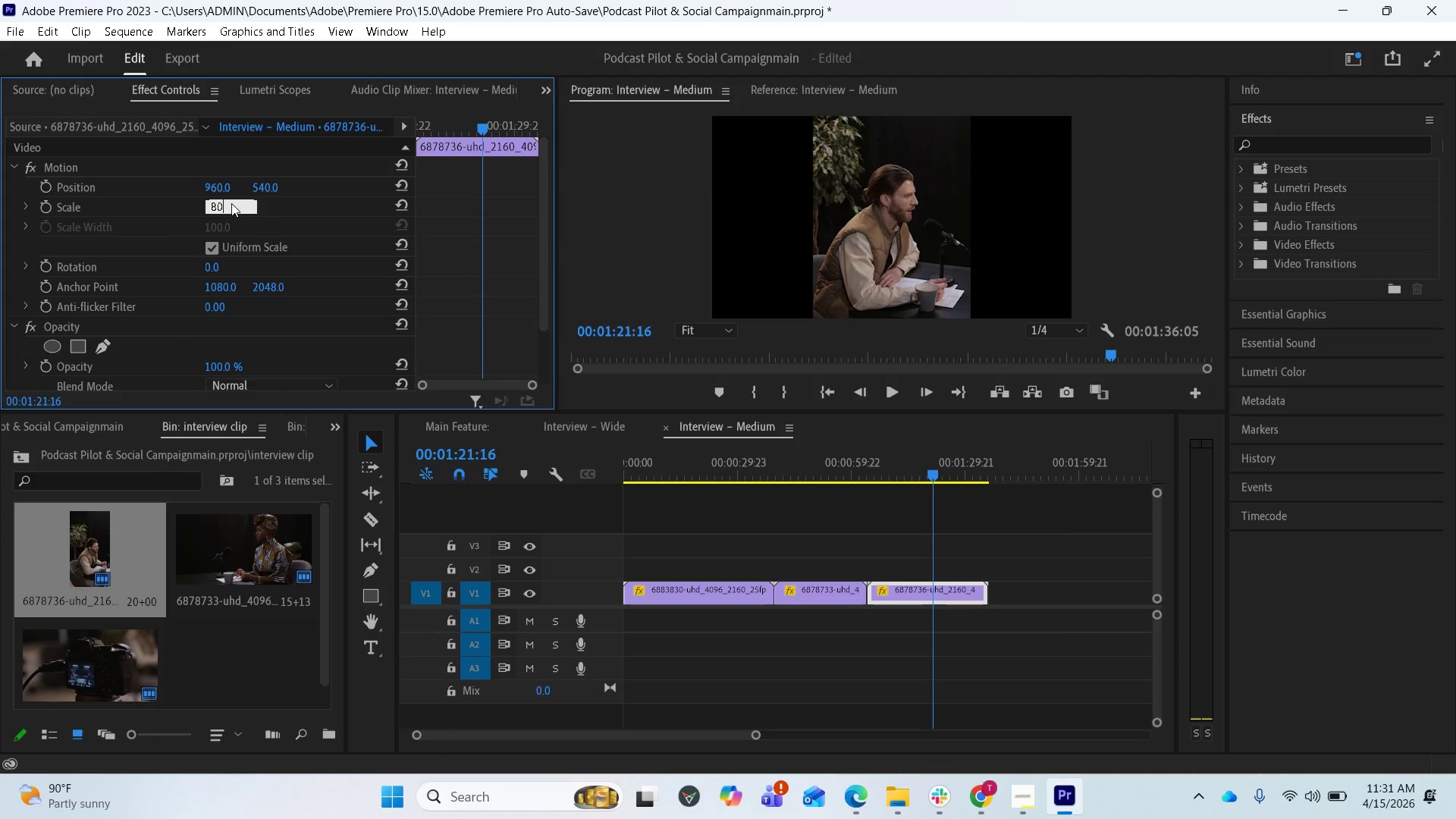 
key(Enter)
 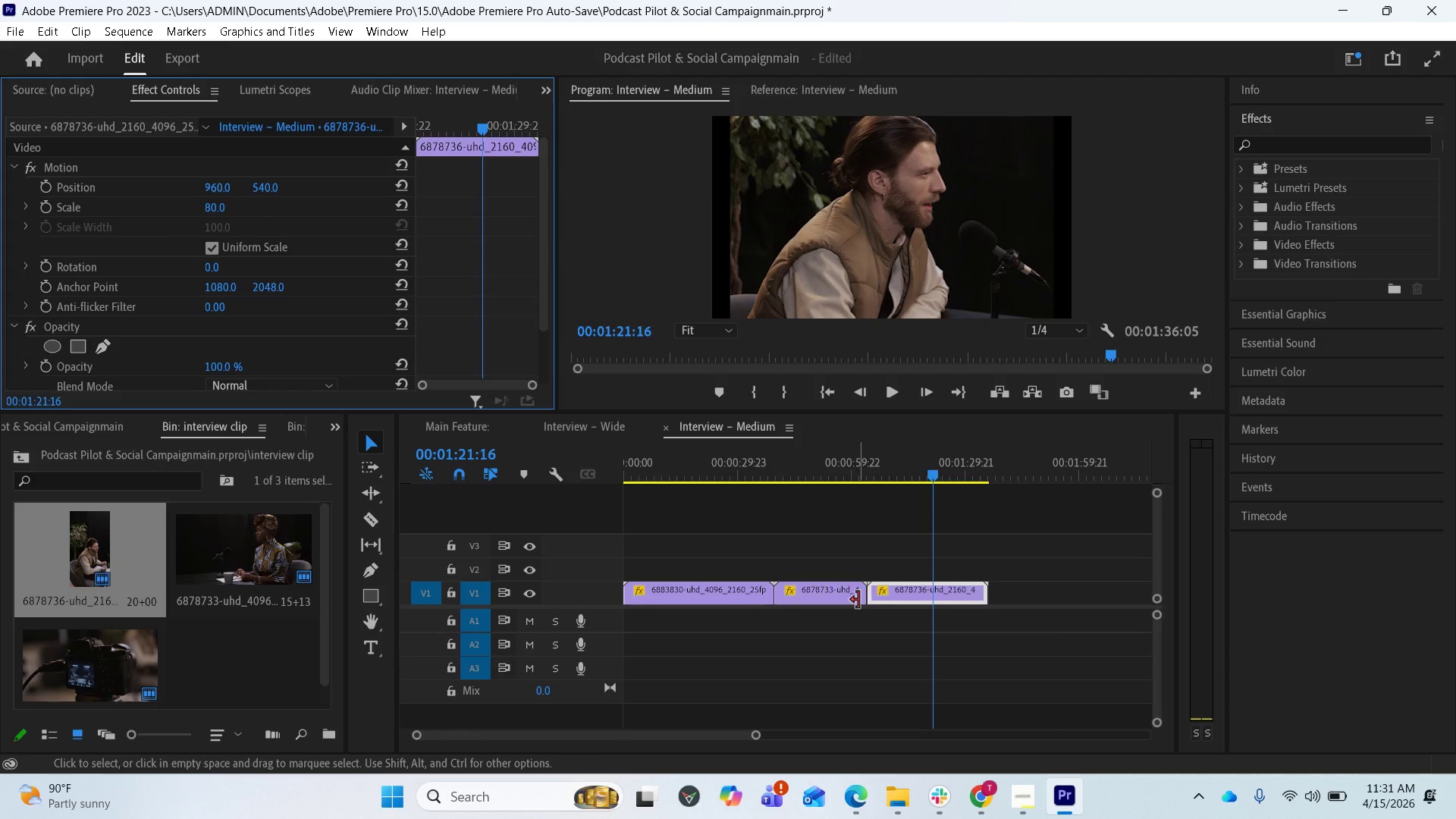 
left_click([897, 595])
 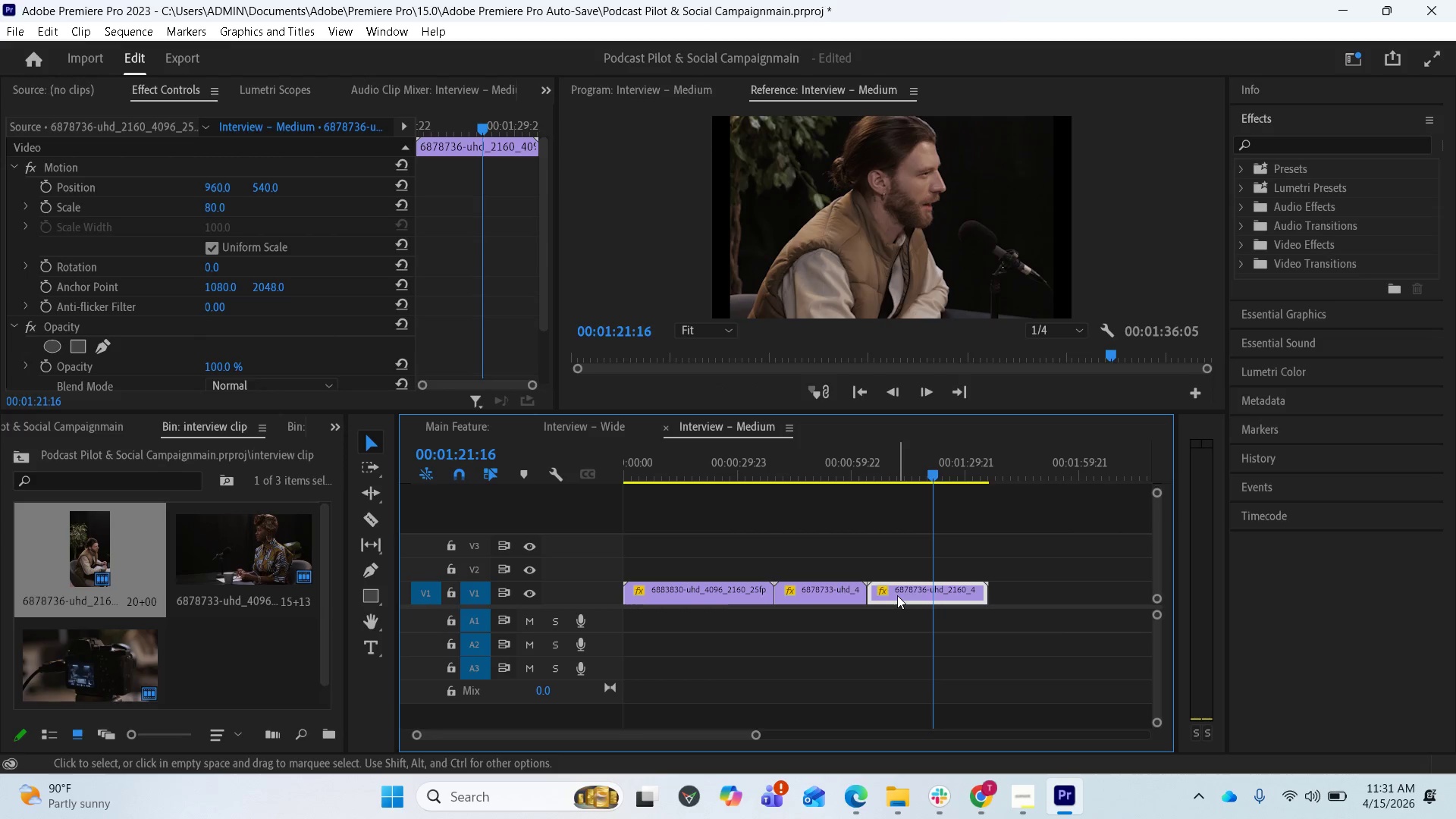 
key(Delete)
 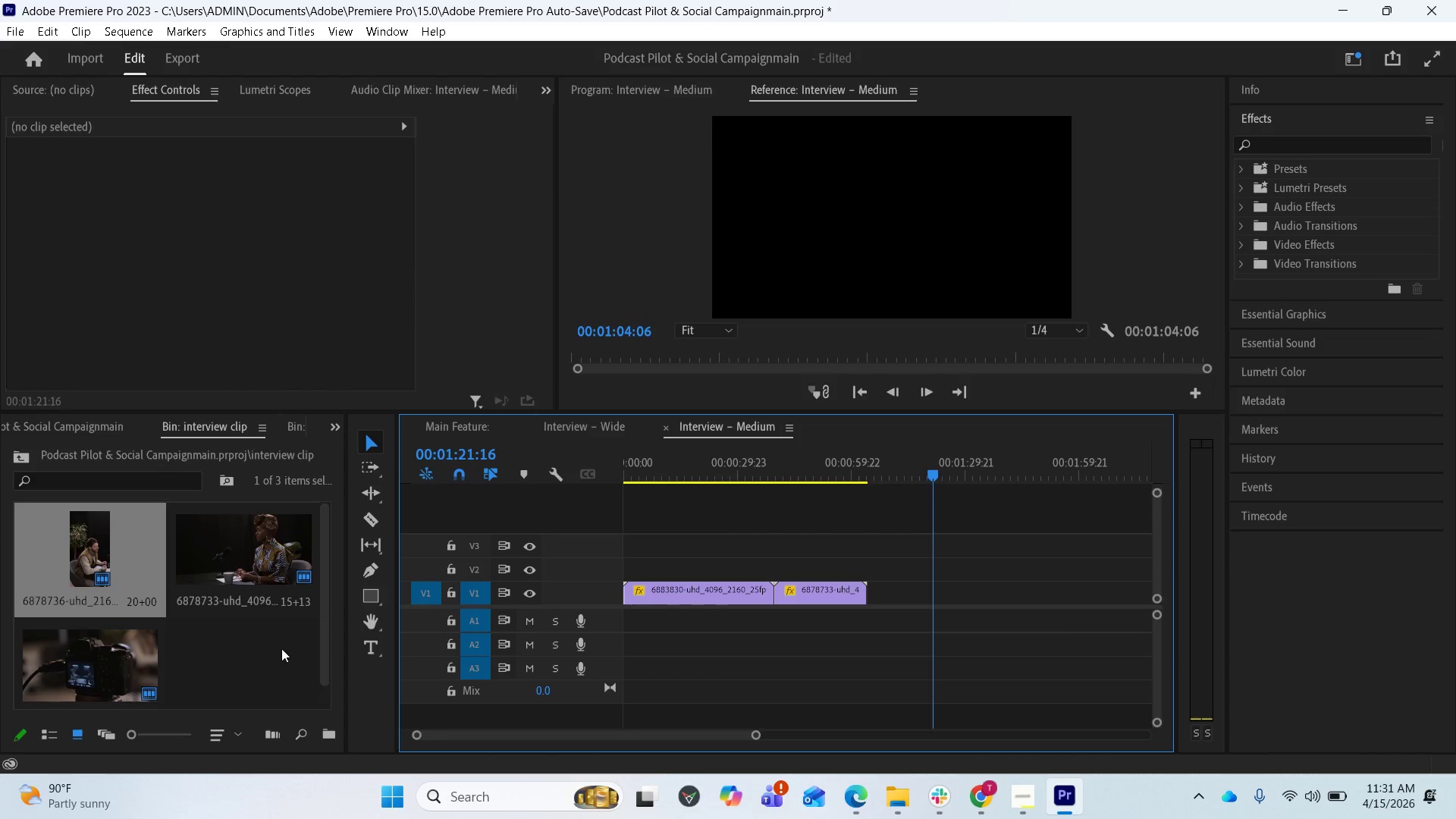 
wait(7.34)
 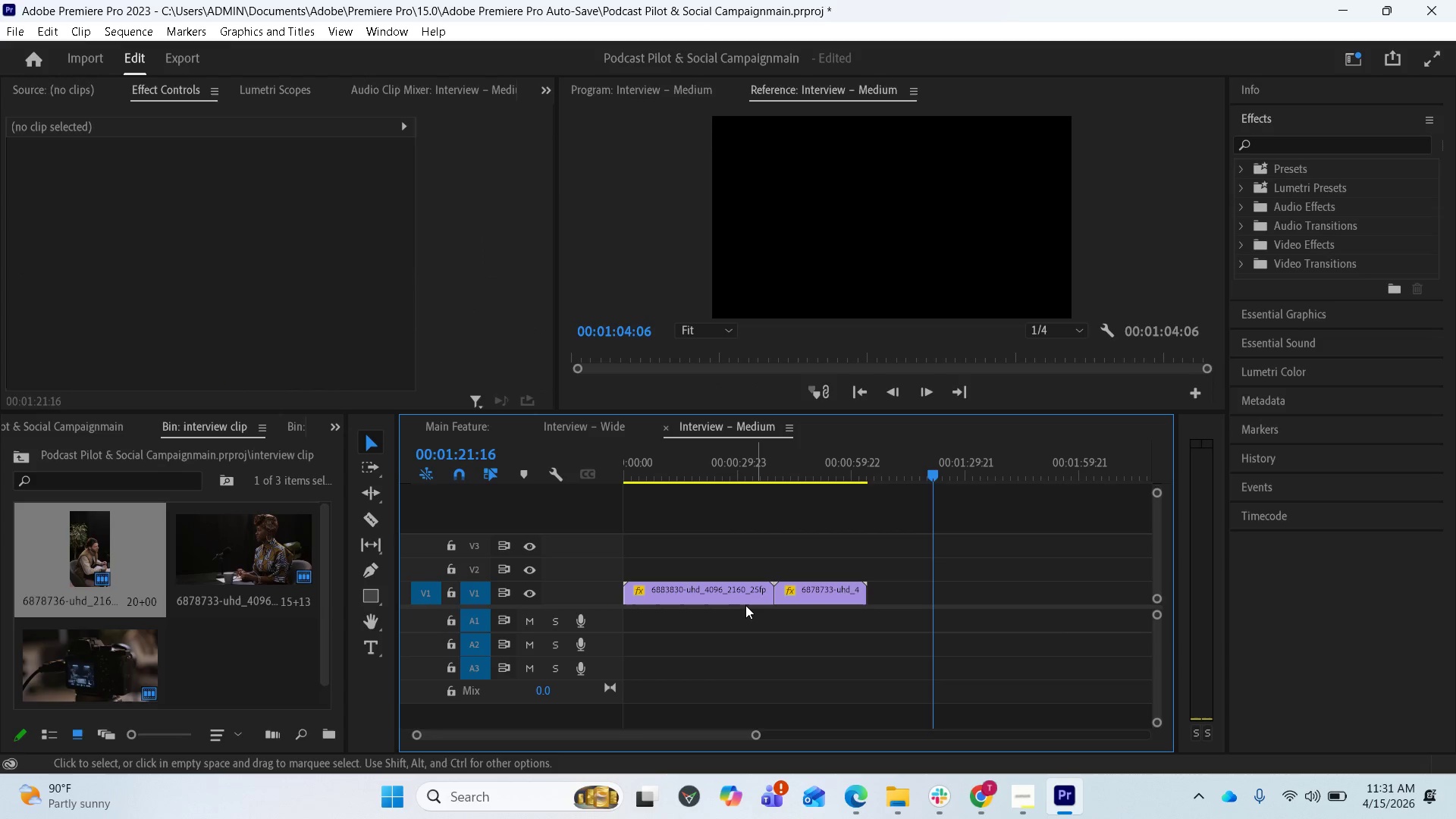 
left_click([20, 453])
 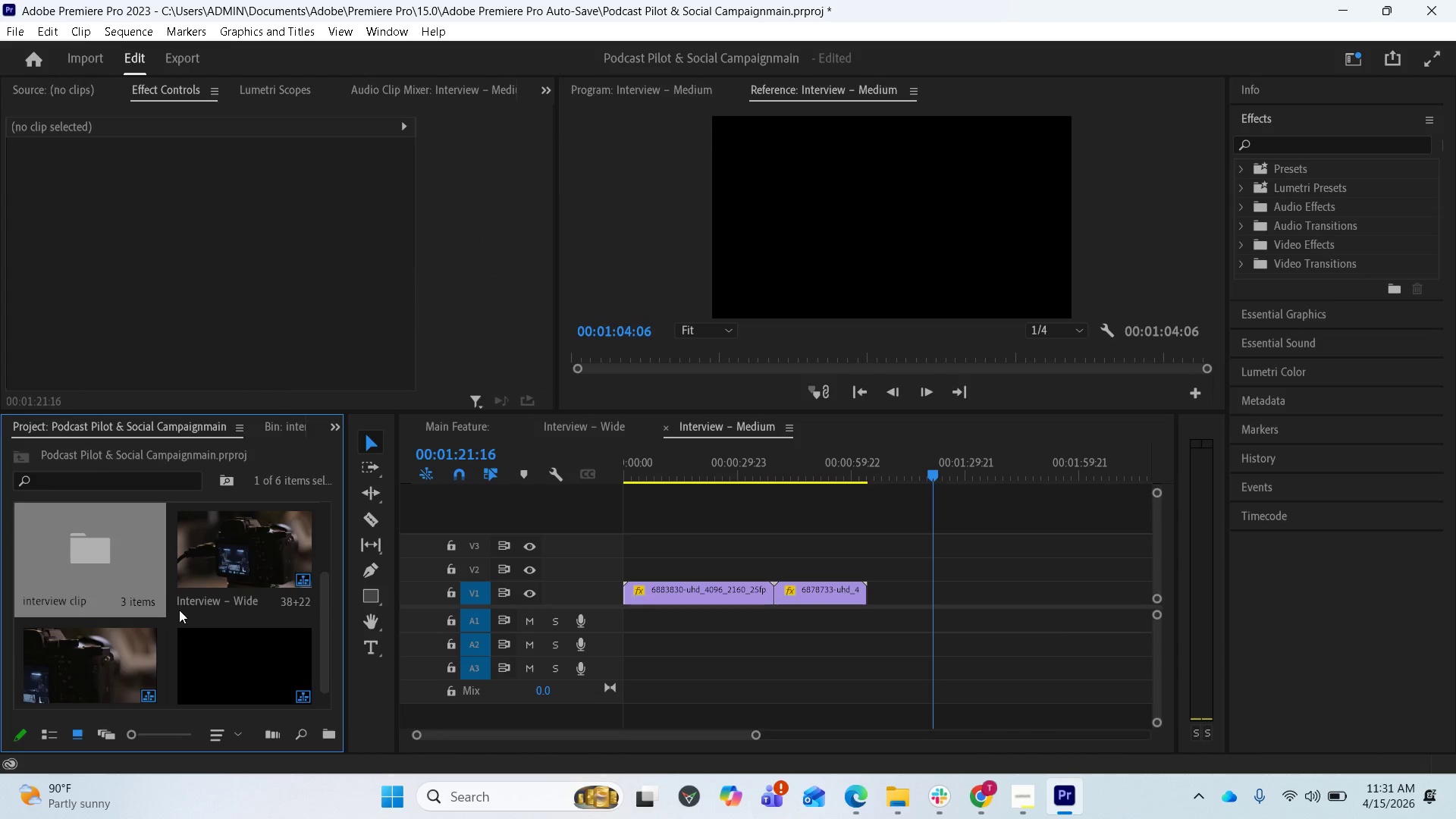 
scroll: coordinate [186, 608], scroll_direction: down, amount: 6.0
 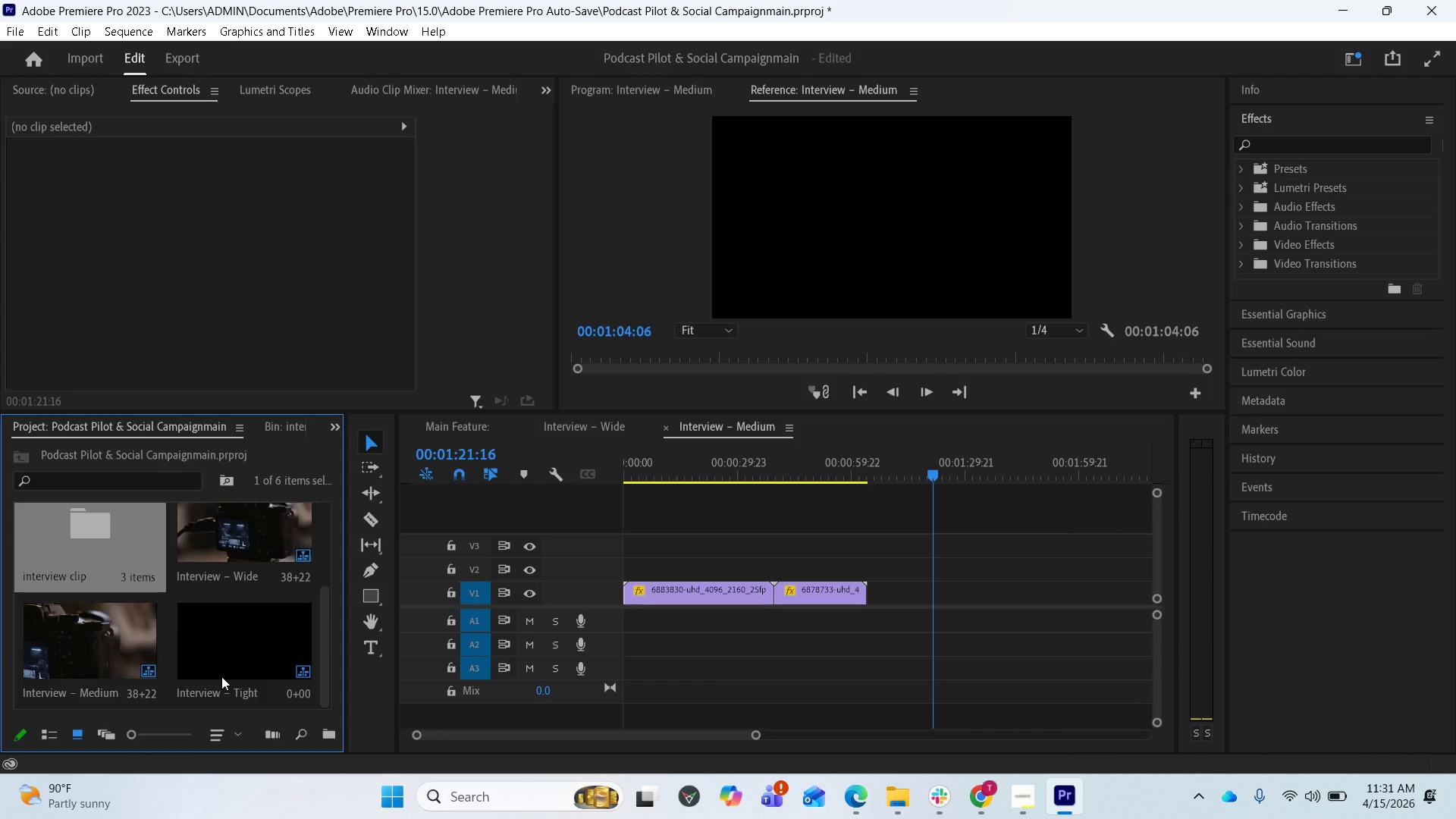 
double_click([223, 672])
 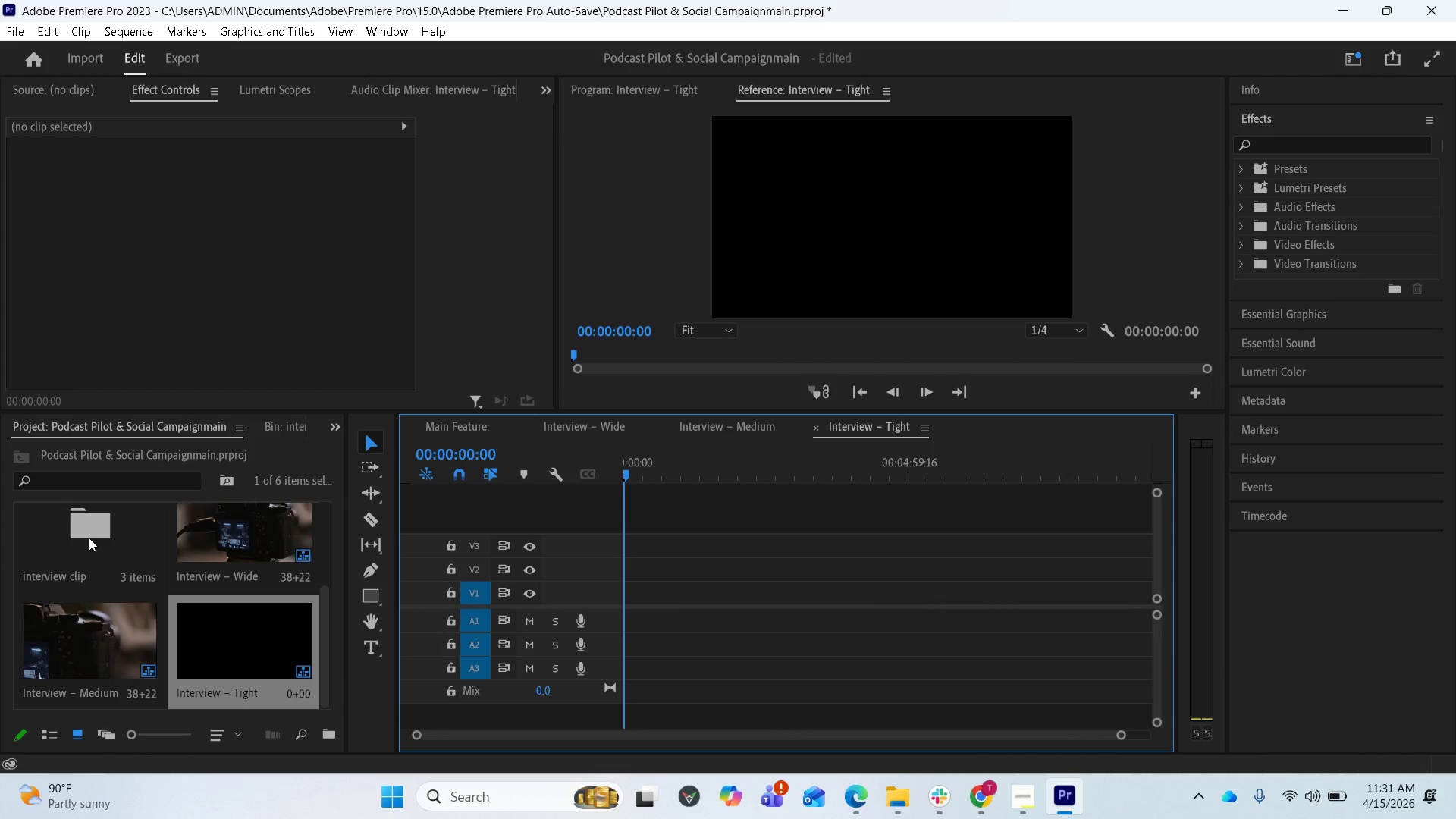 
wait(6.94)
 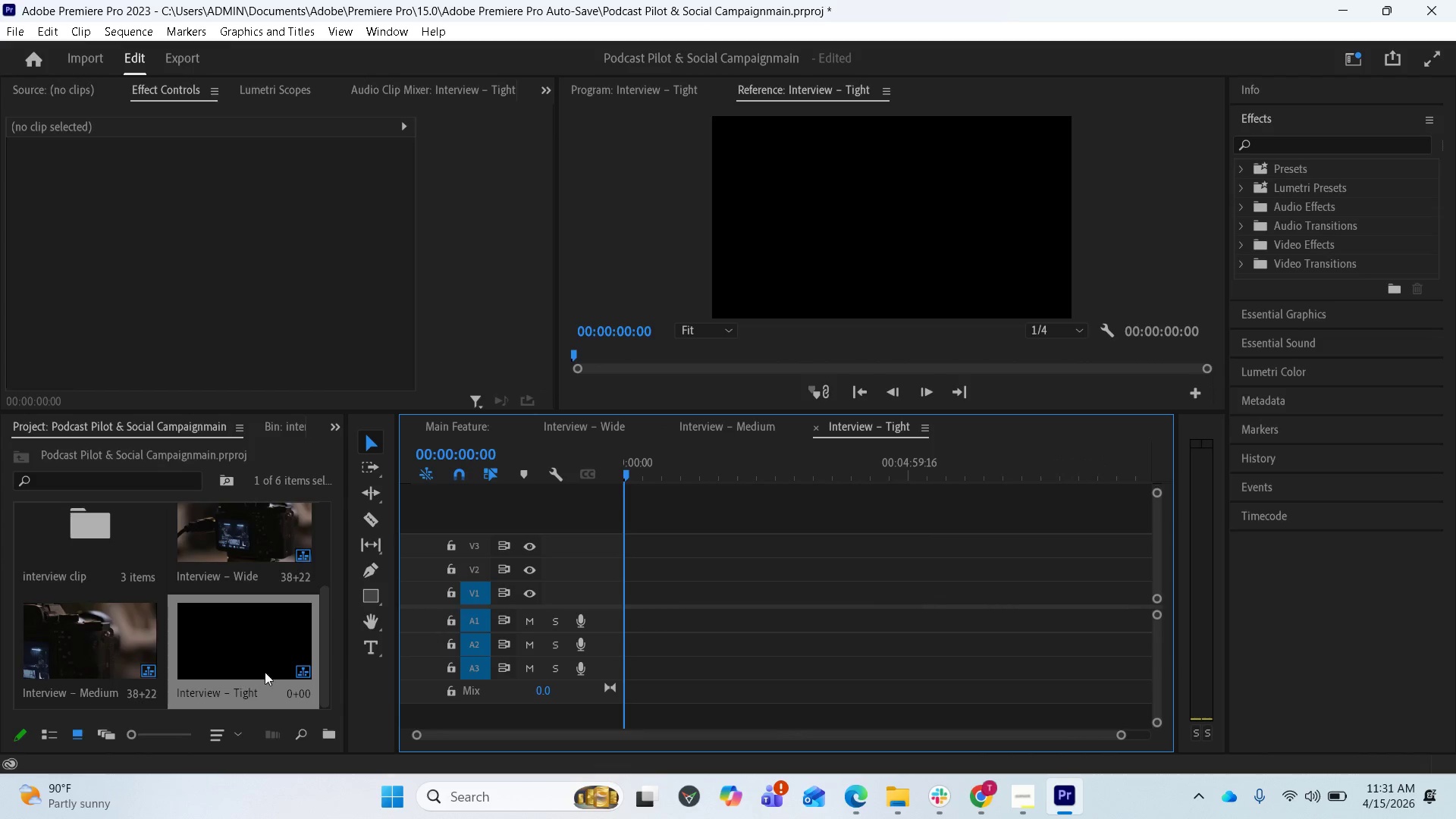 
double_click([89, 538])
 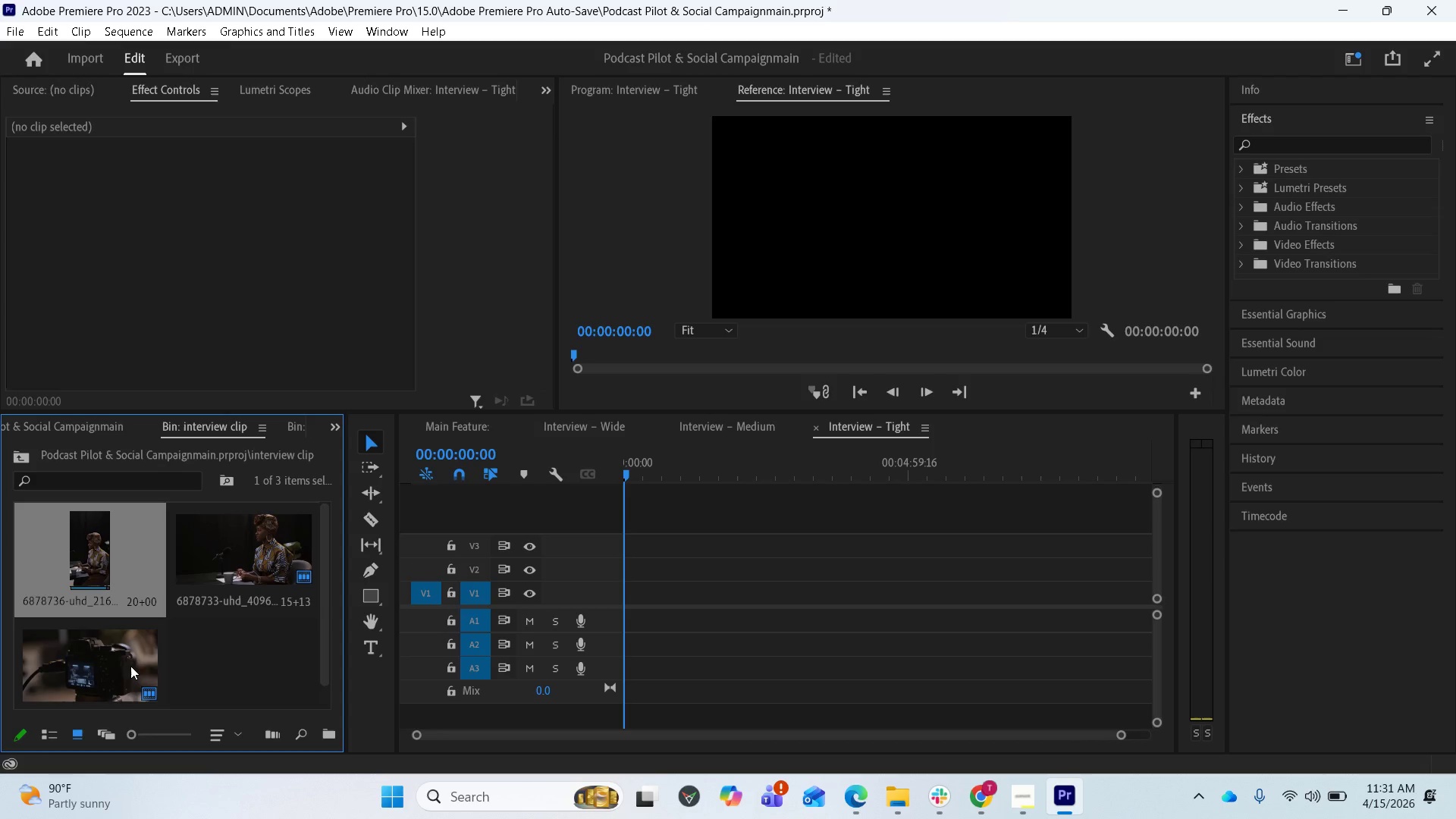 
left_click_drag(start_coordinate=[111, 662], to_coordinate=[624, 594])
 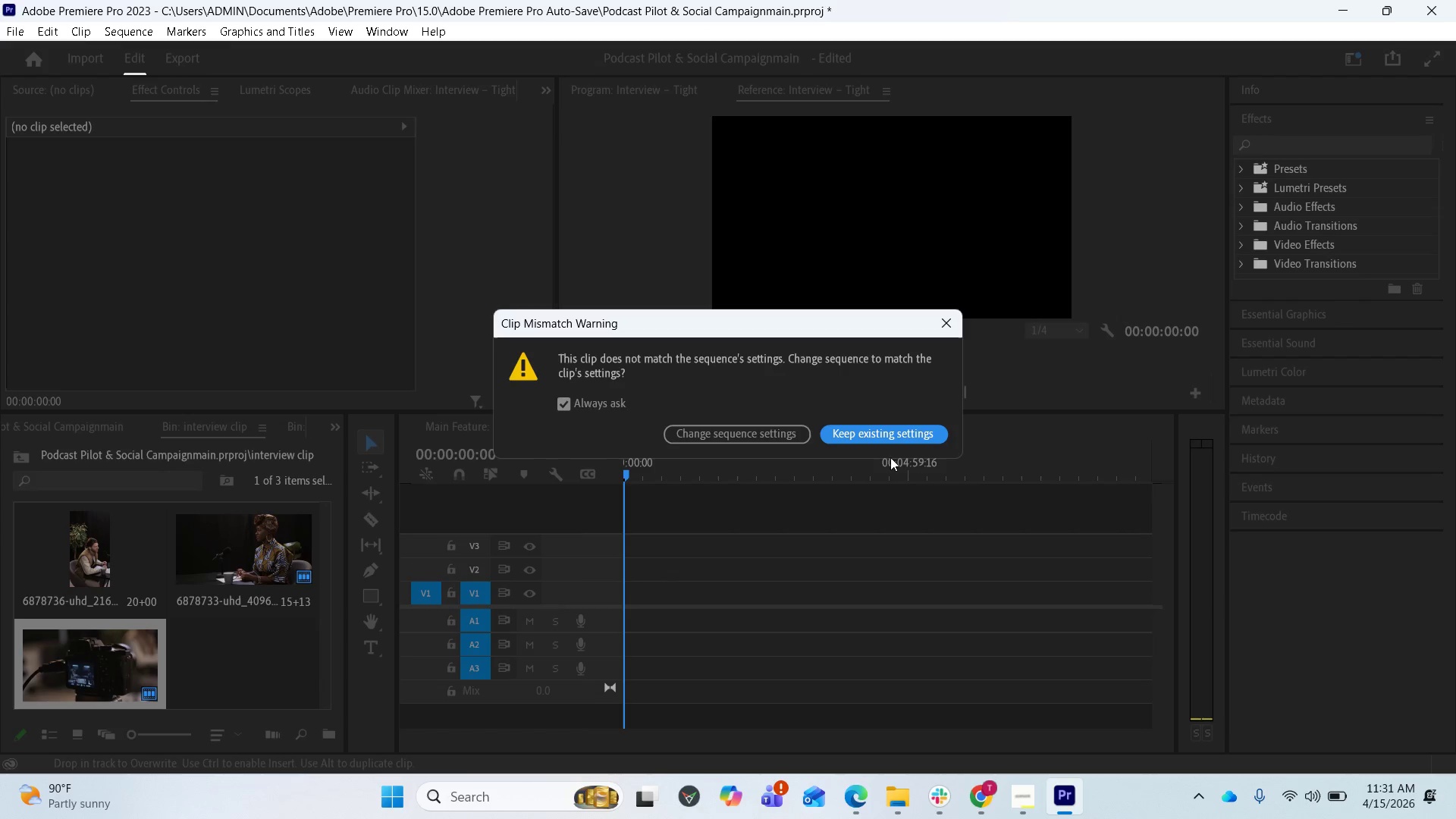 
left_click([909, 433])
 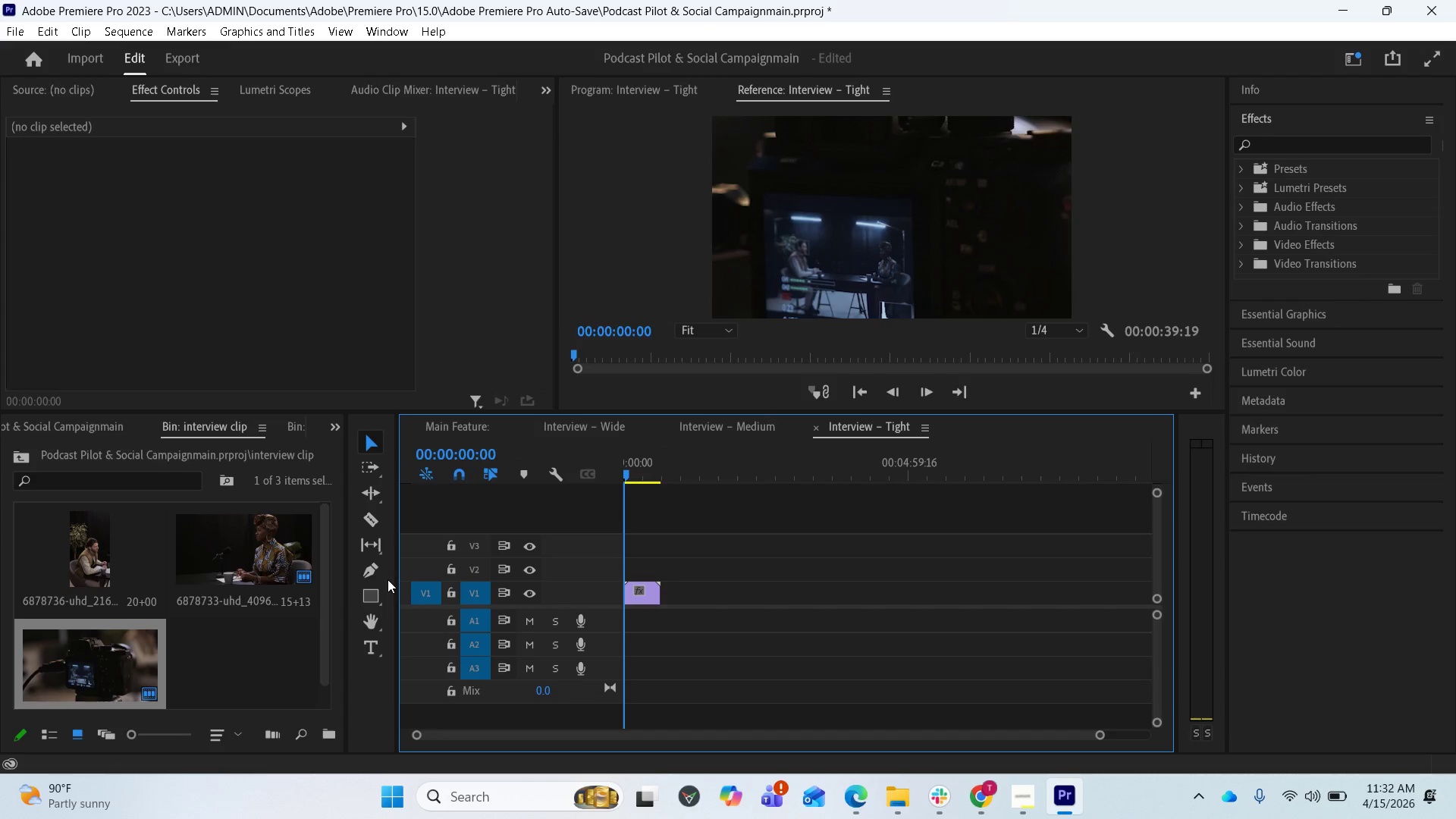 
mouse_move([441, 615])
 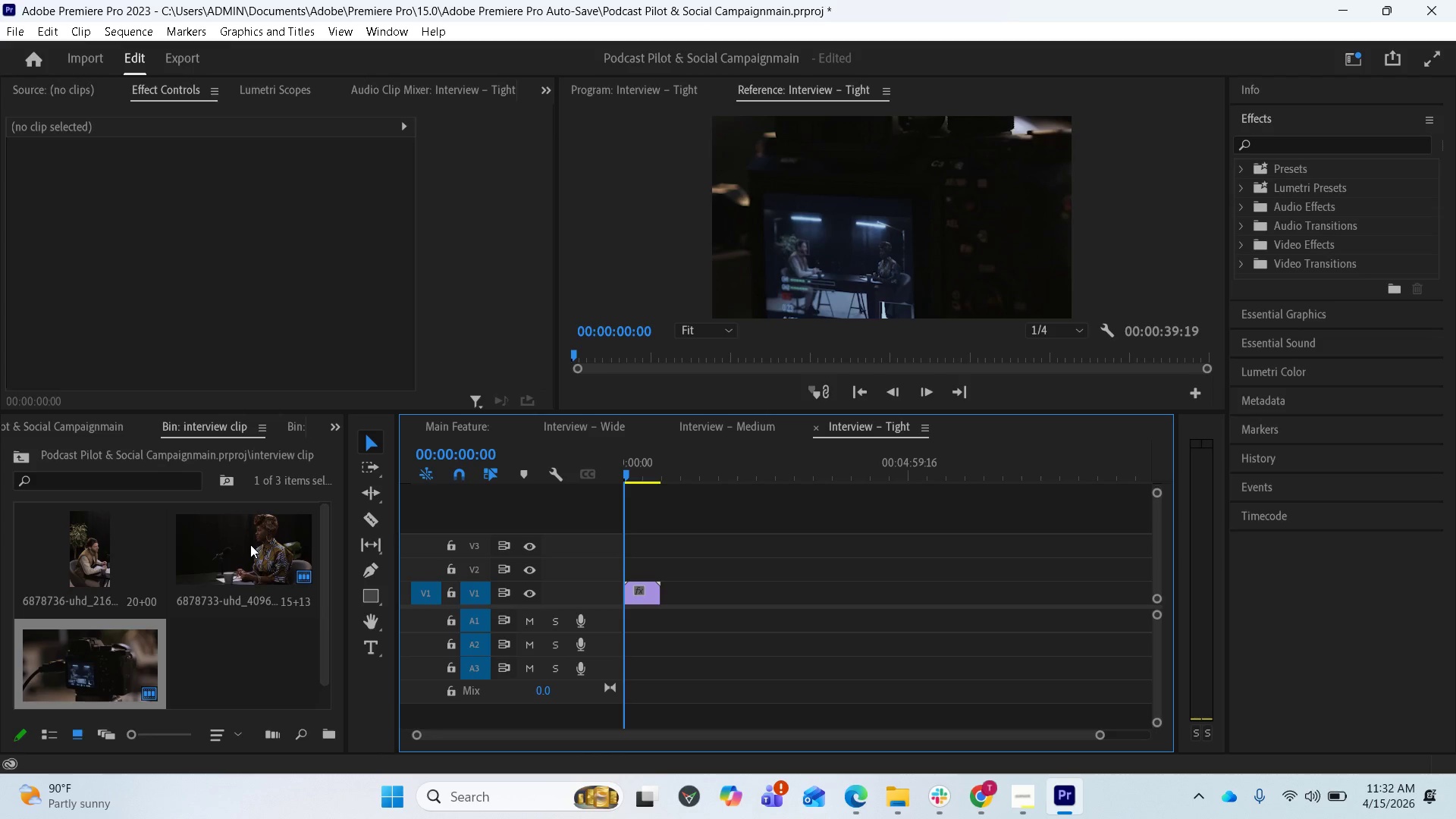 
left_click_drag(start_coordinate=[250, 544], to_coordinate=[664, 606])
 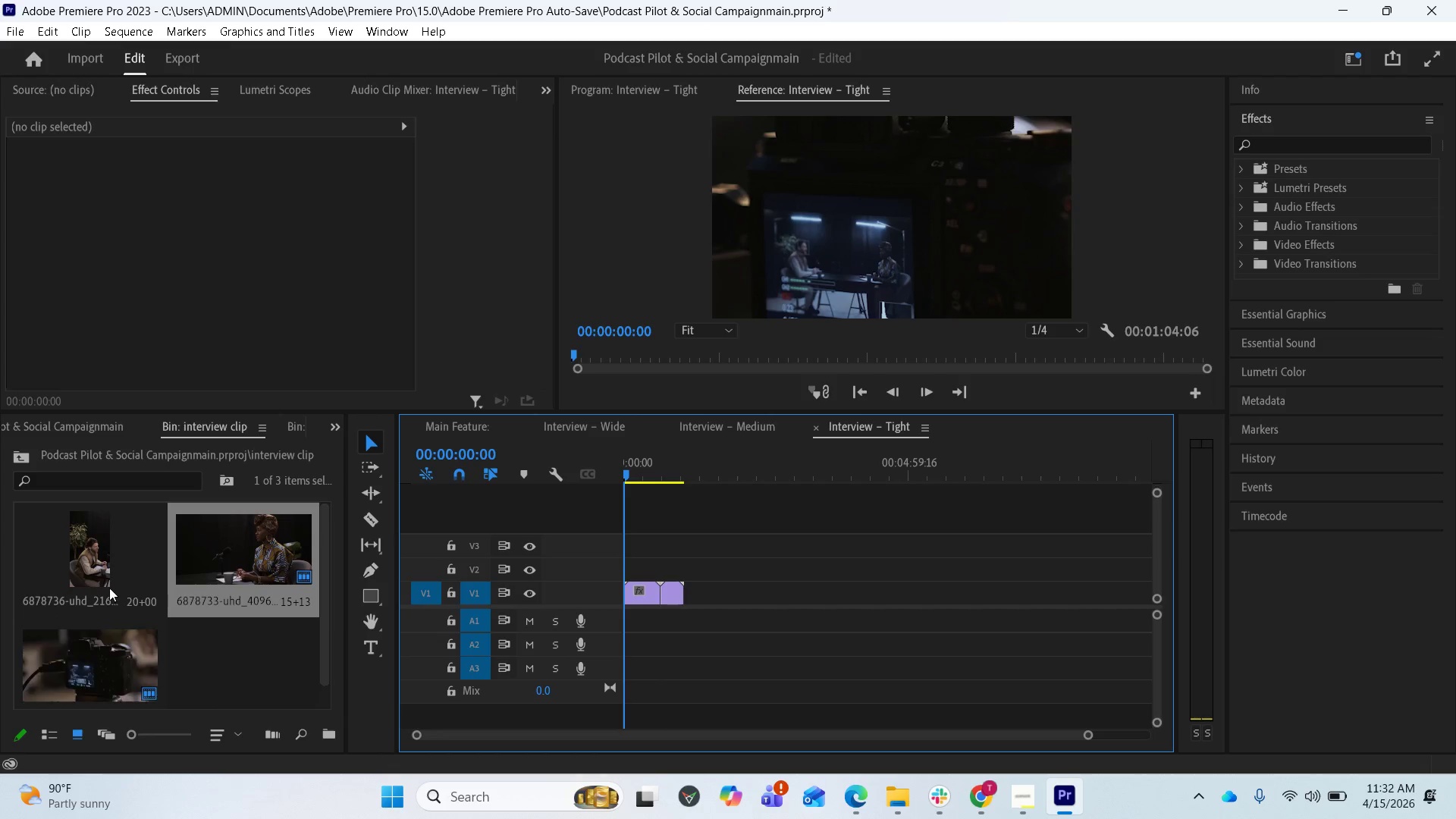 
left_click_drag(start_coordinate=[96, 566], to_coordinate=[693, 608])
 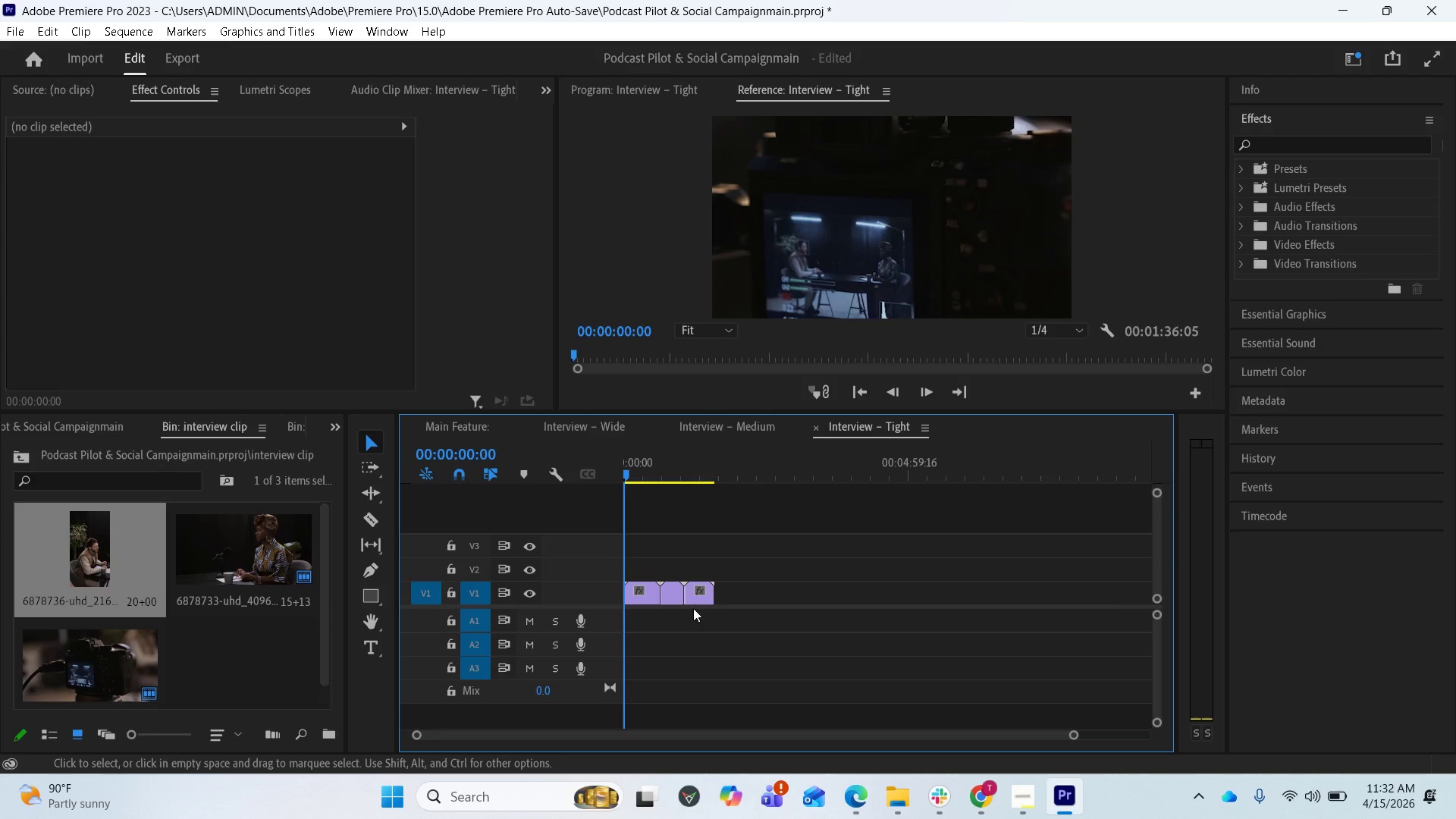 
wait(7.69)
 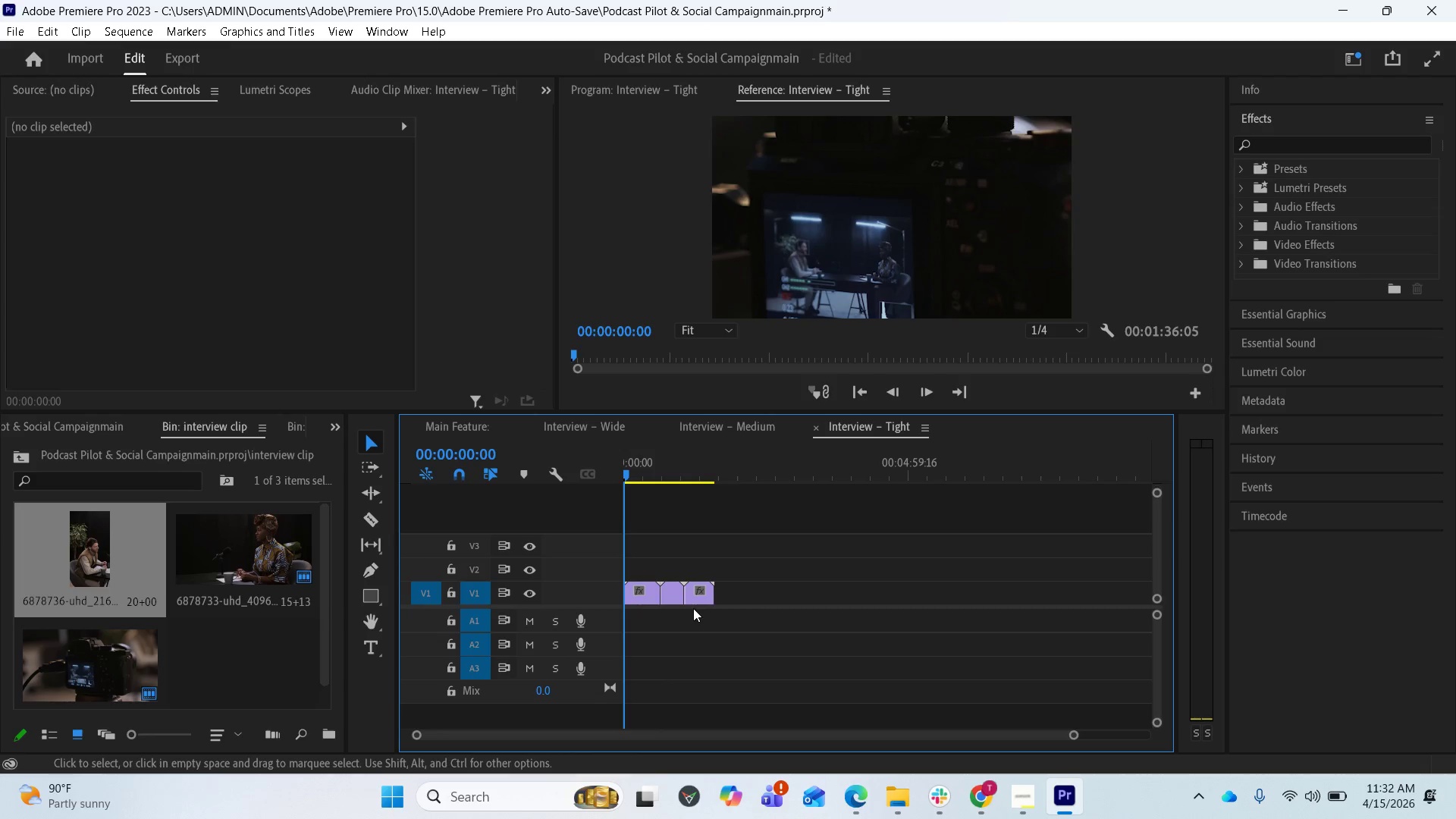 
scroll: coordinate [722, 654], scroll_direction: up, amount: 1.0
 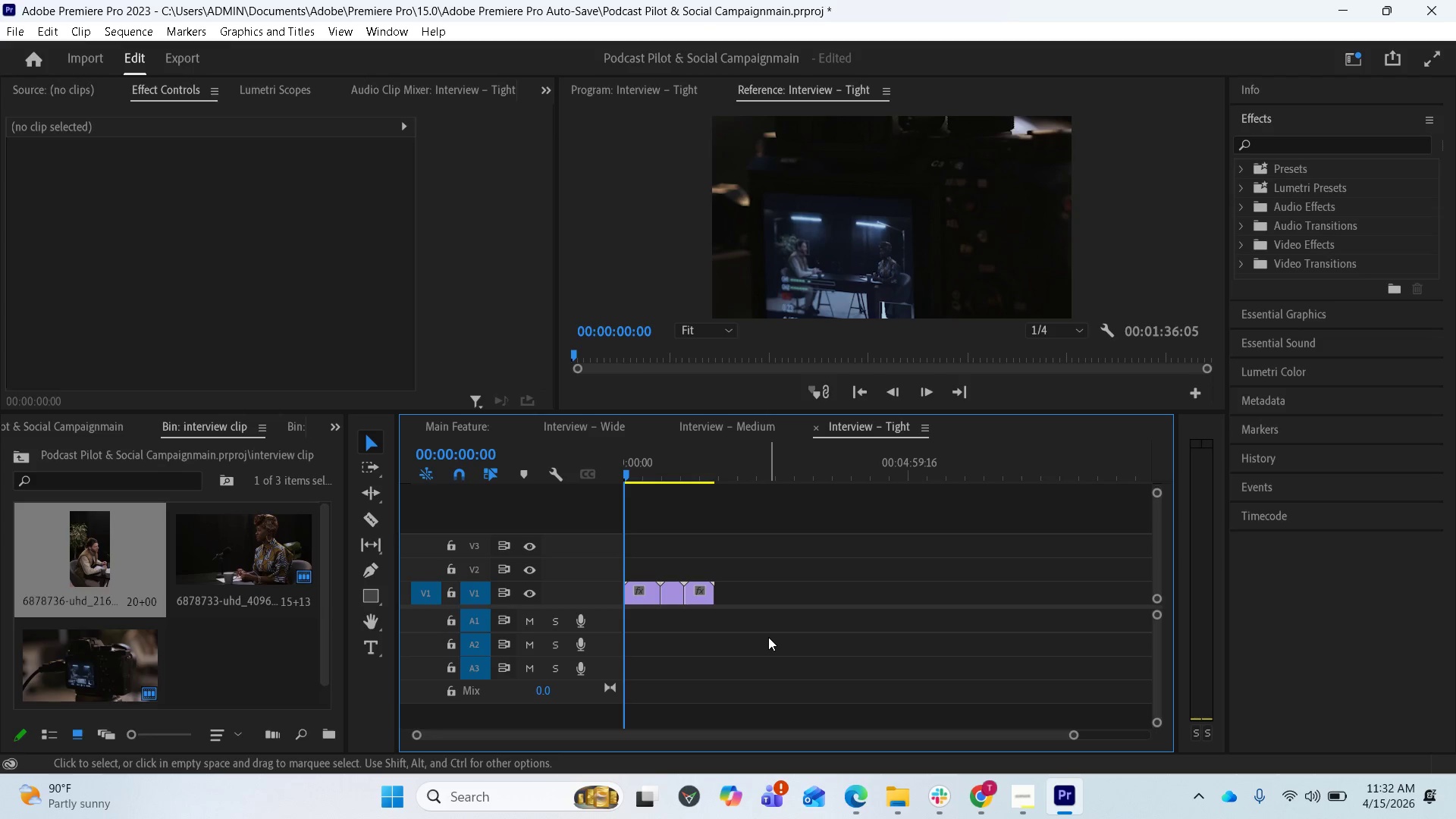 
wait(17.84)
 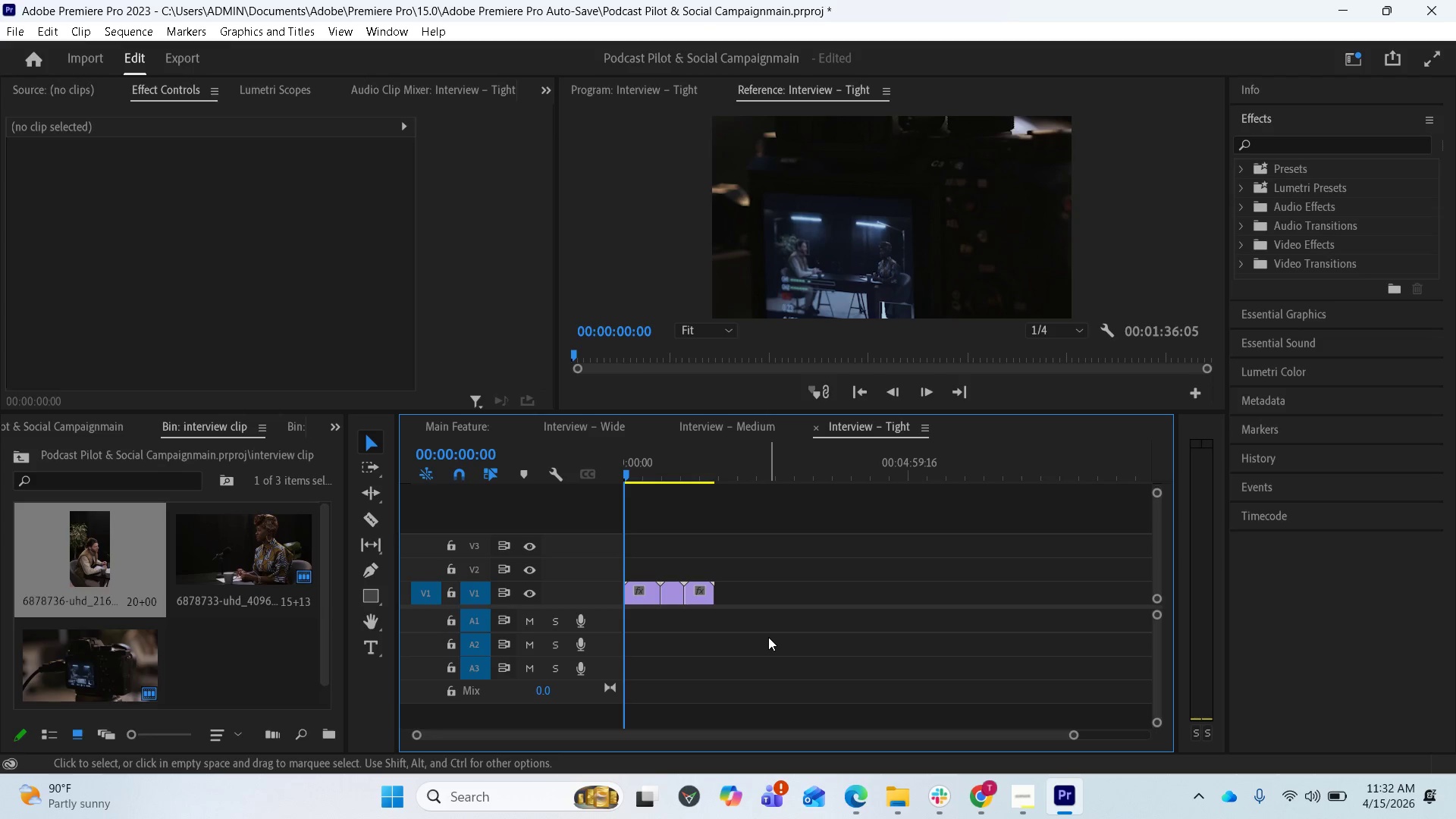 
left_click([648, 603])
 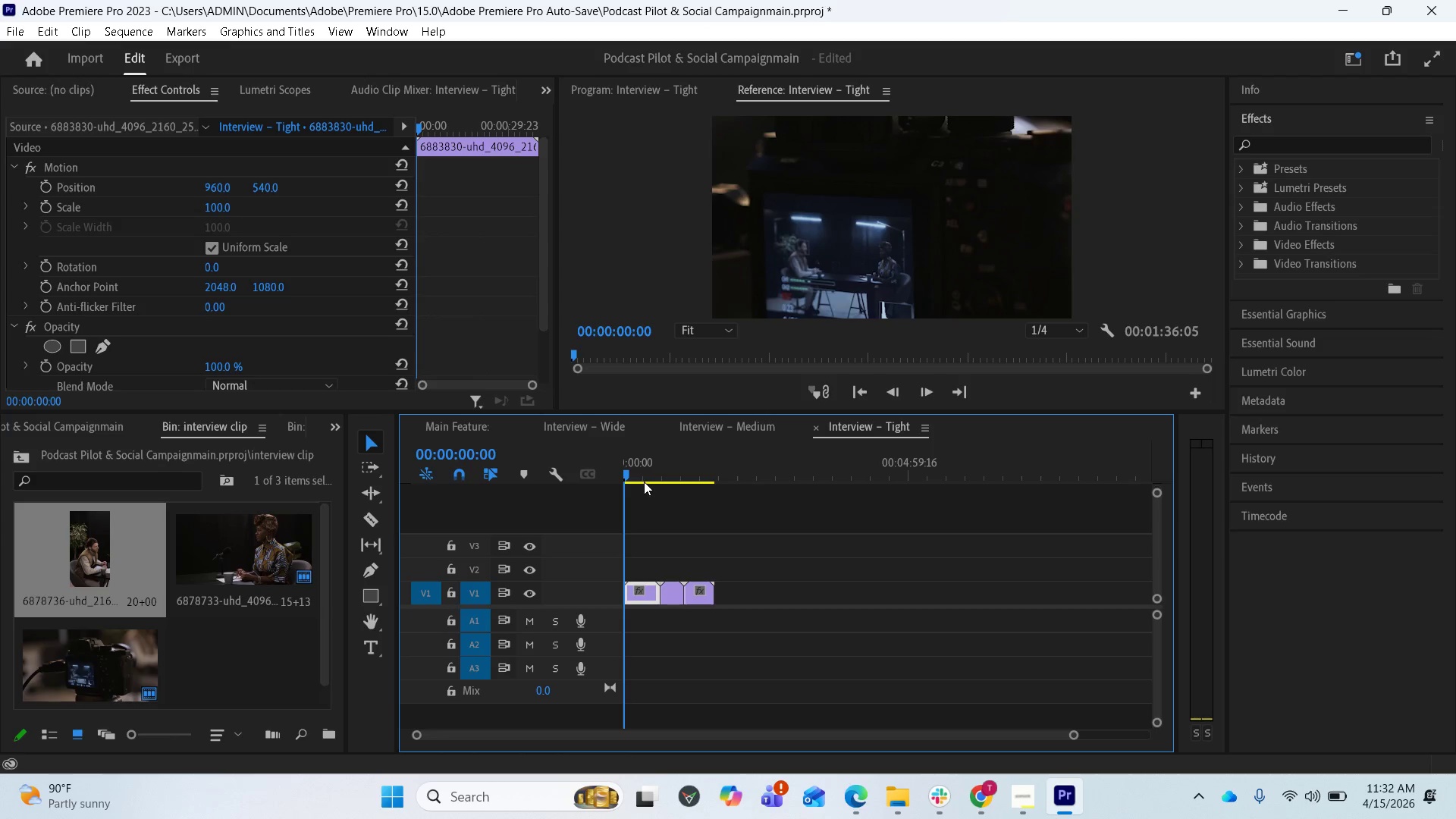 
left_click_drag(start_coordinate=[628, 470], to_coordinate=[641, 453])
 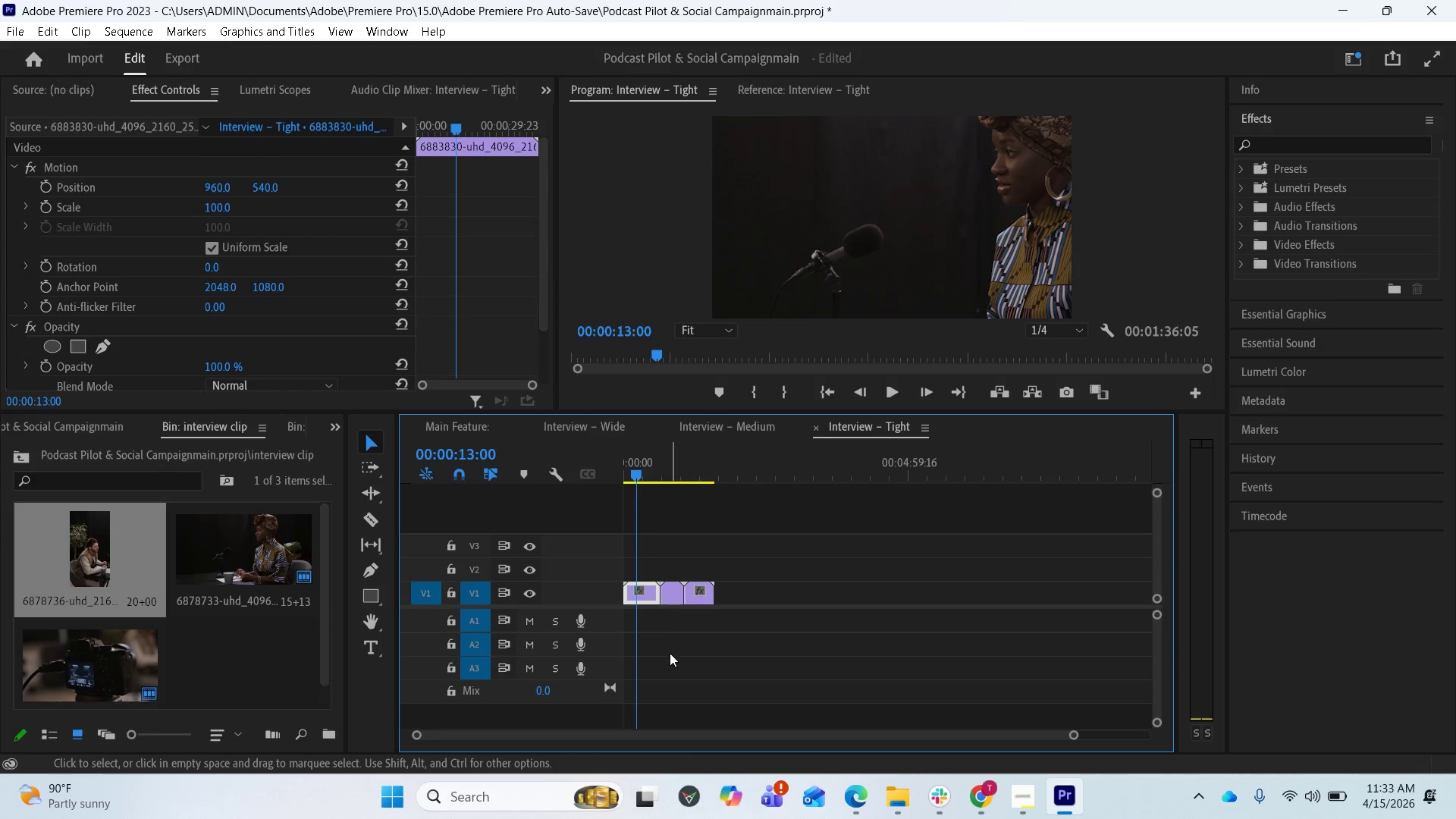 
scroll: coordinate [670, 654], scroll_direction: up, amount: 2.0
 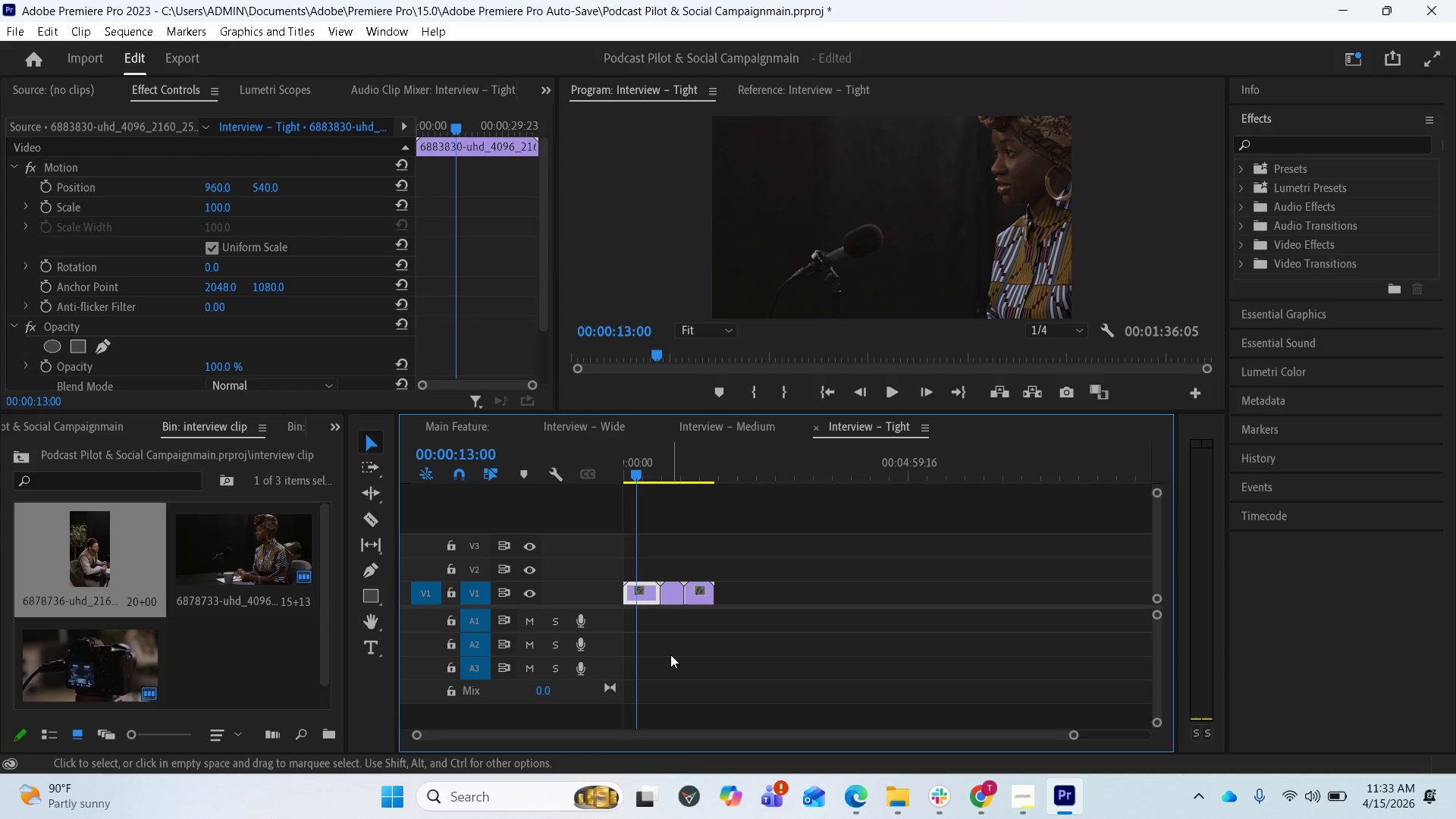 
key(Equal)
 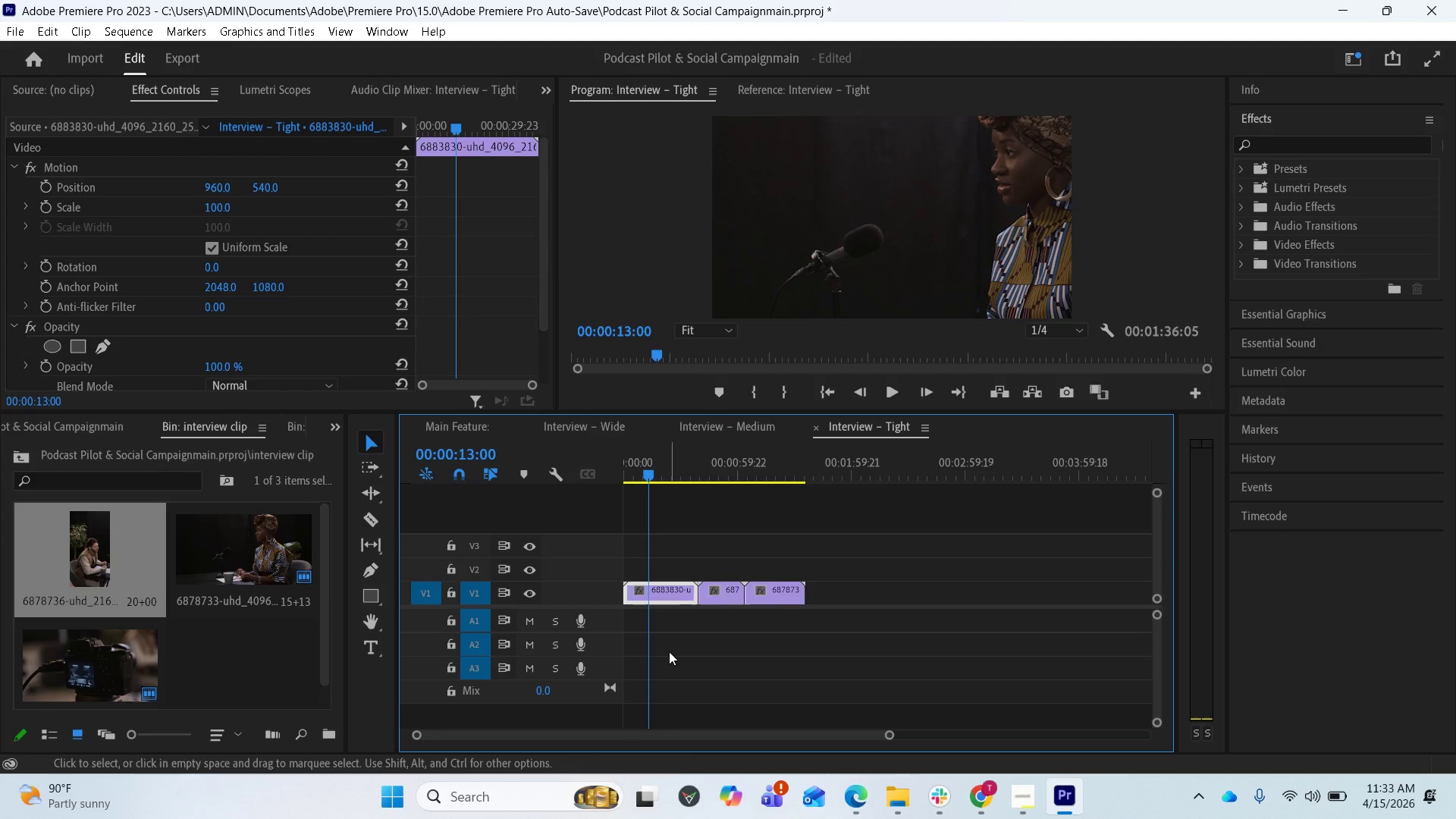 
key(Equal)
 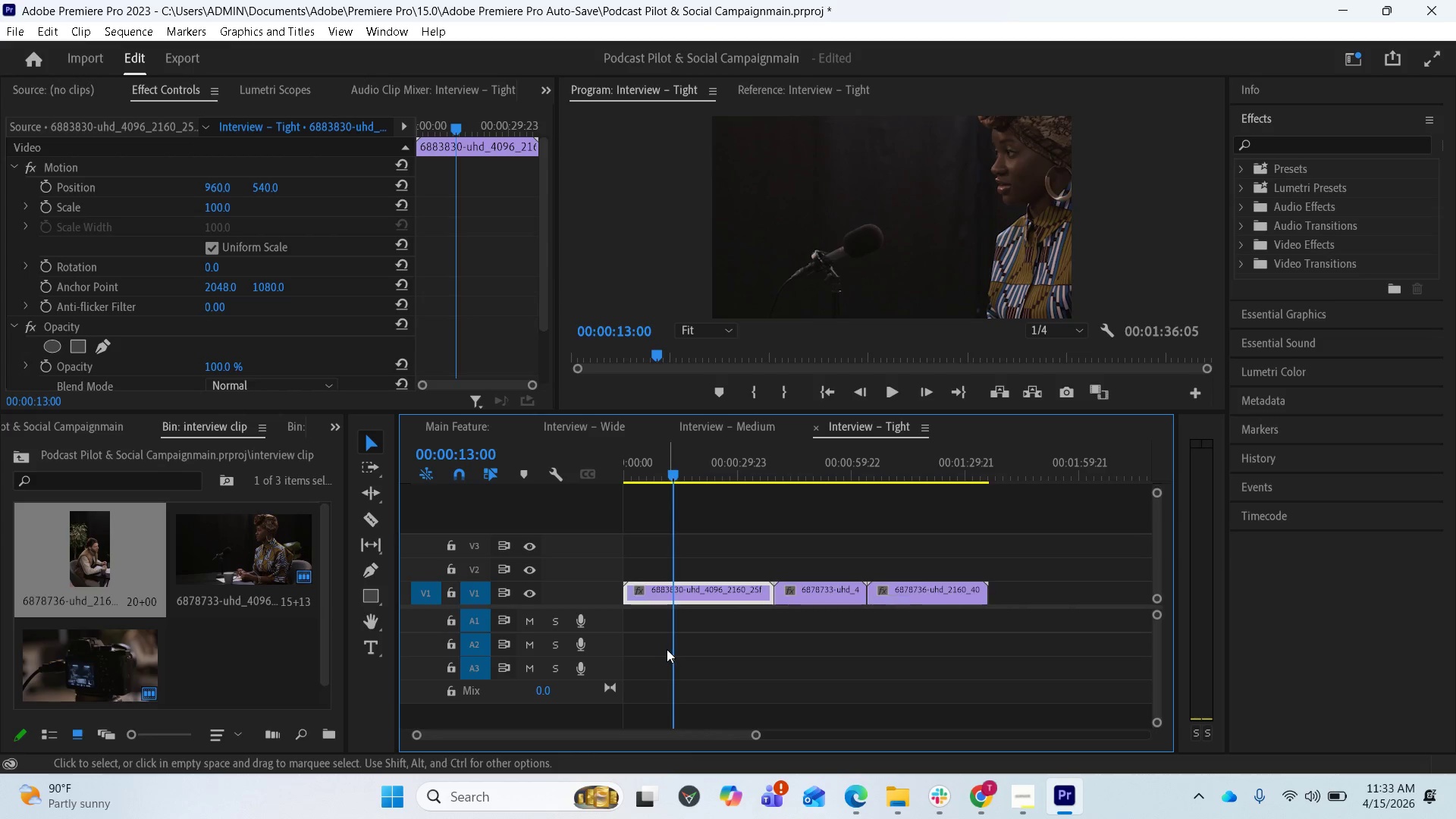 
key(Equal)
 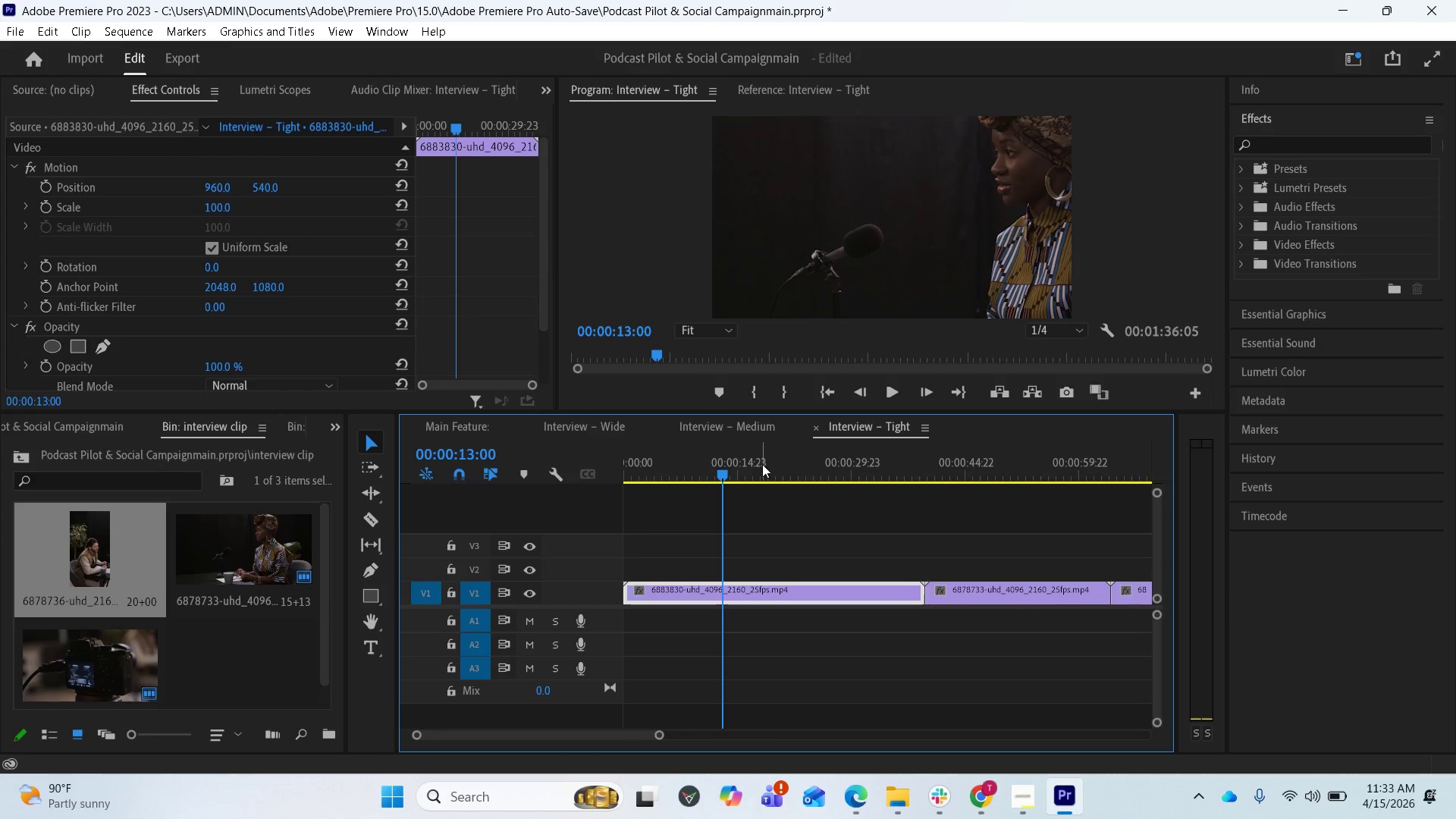 
left_click_drag(start_coordinate=[730, 472], to_coordinate=[757, 447])
 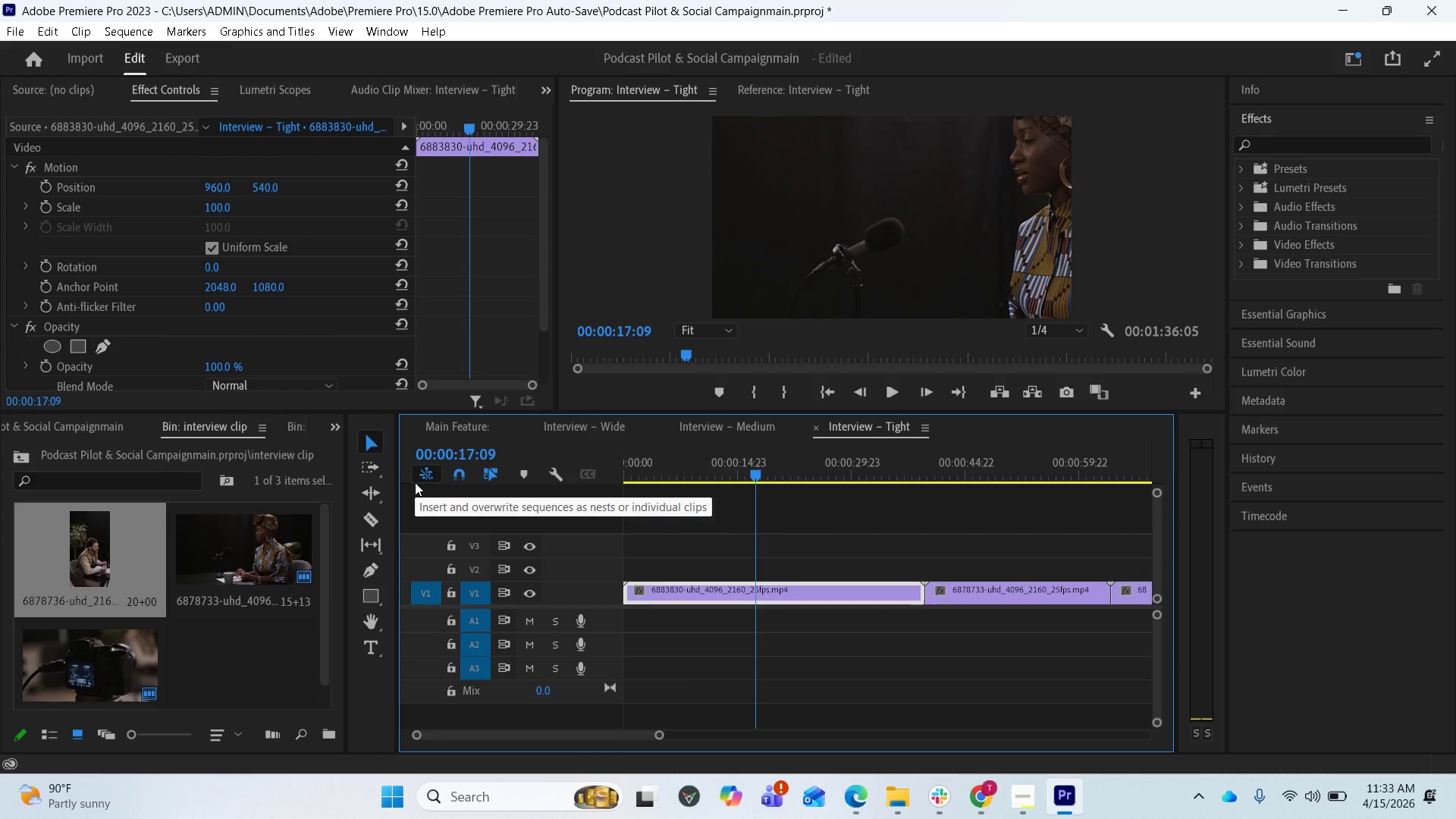 
wait(8.69)
 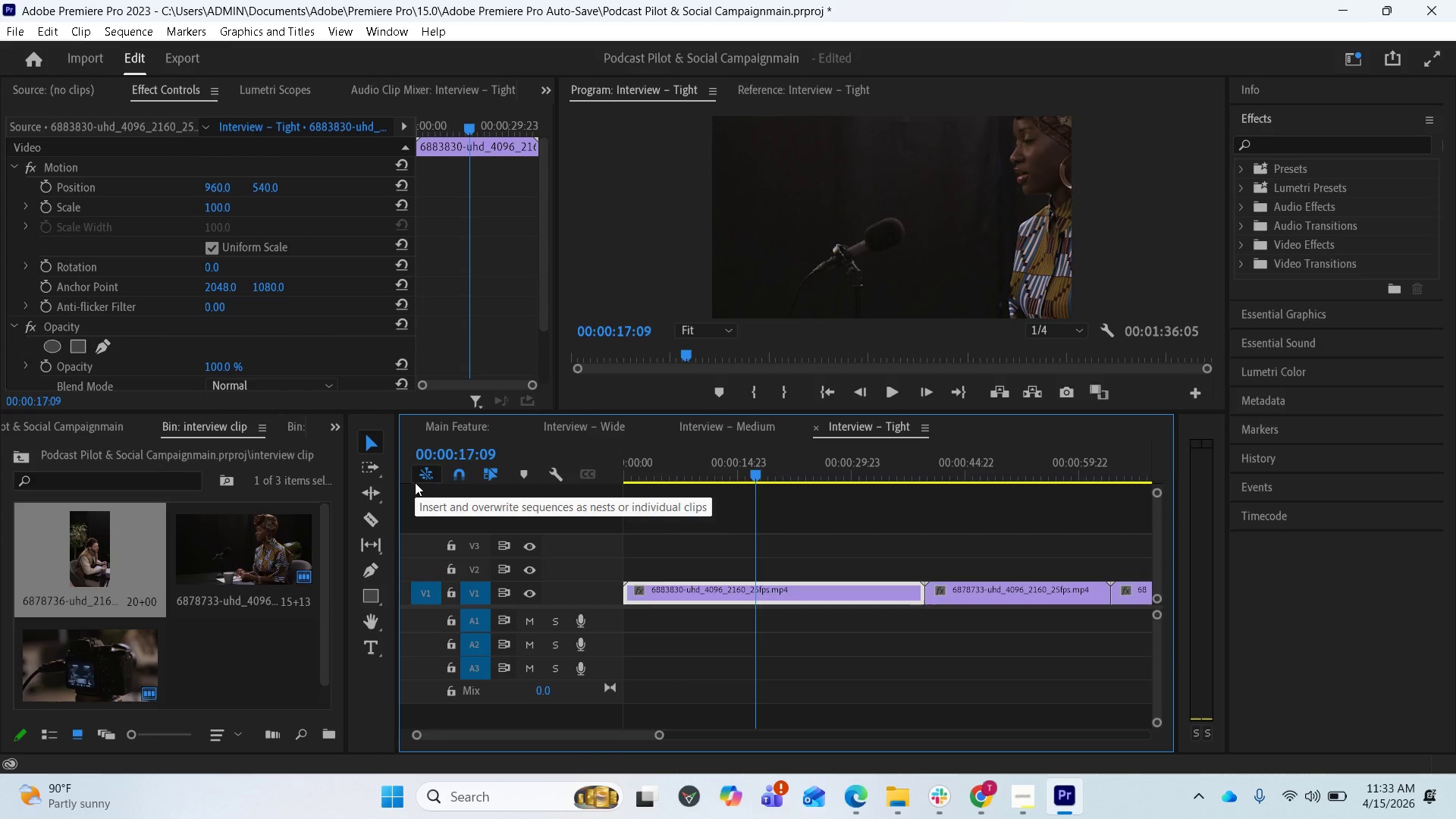 
left_click_drag(start_coordinate=[256, 193], to_coordinate=[519, 193])
 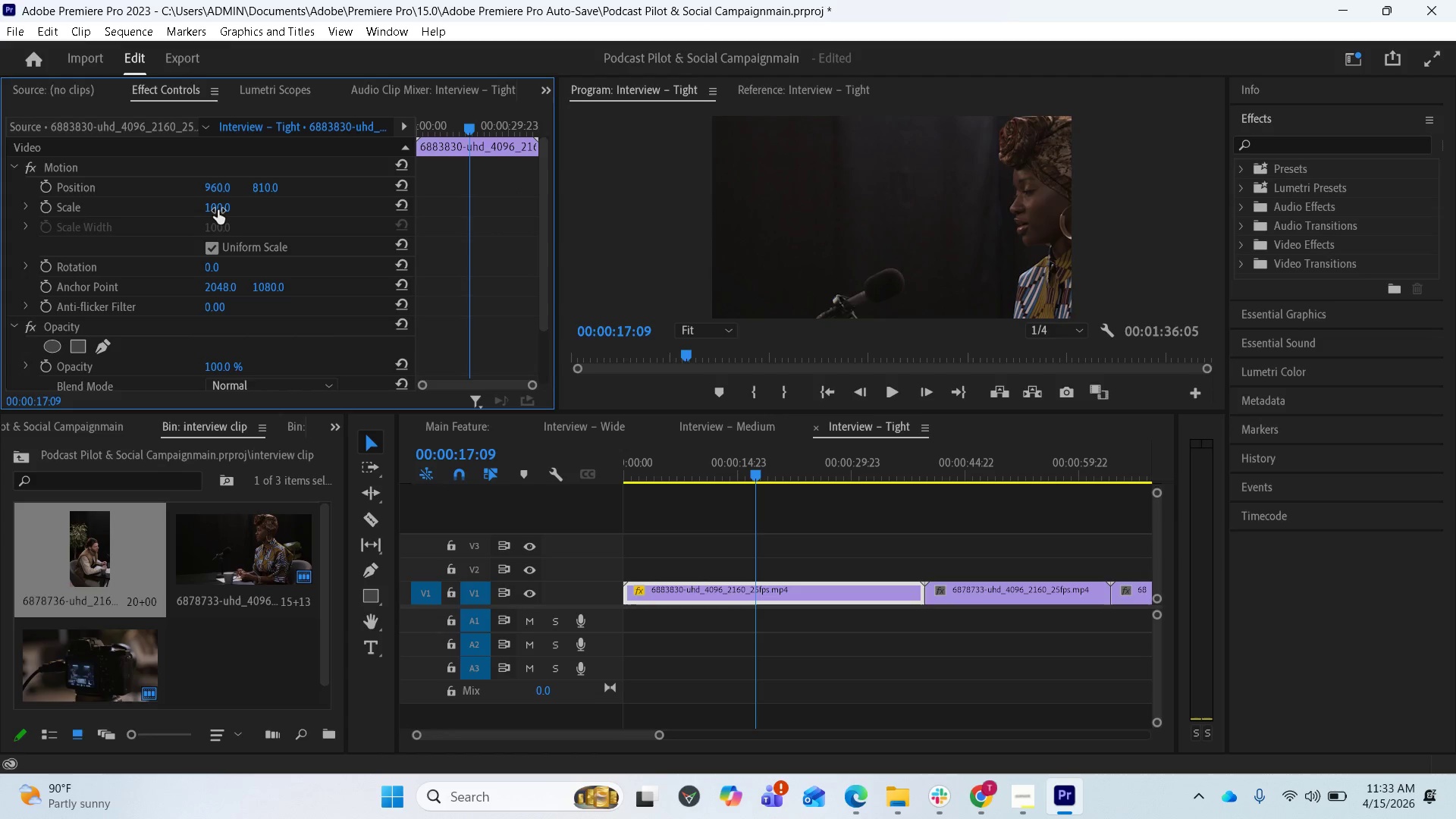 
left_click([218, 210])
 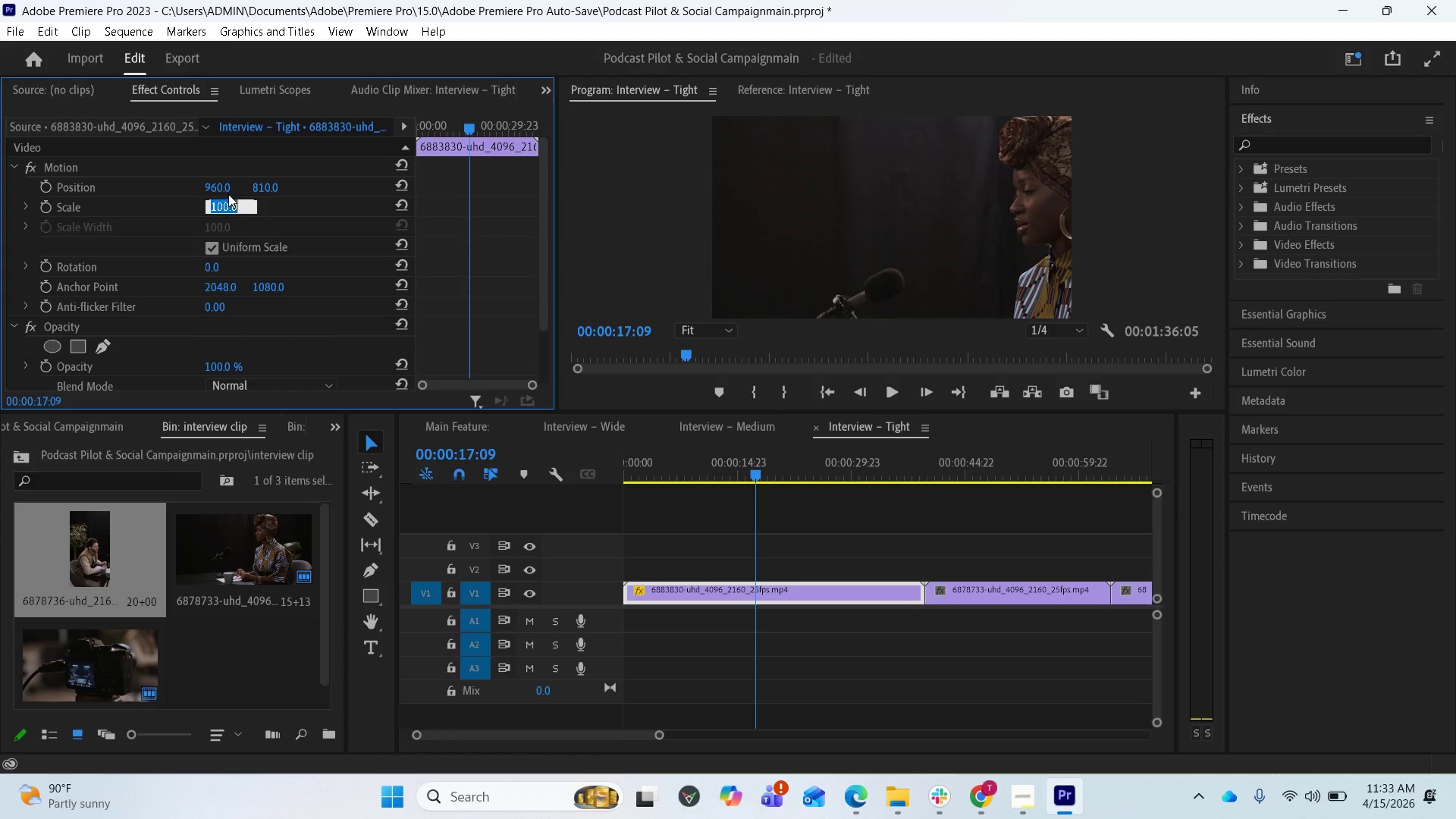 
left_click_drag(start_coordinate=[224, 190], to_coordinate=[88, 206])
 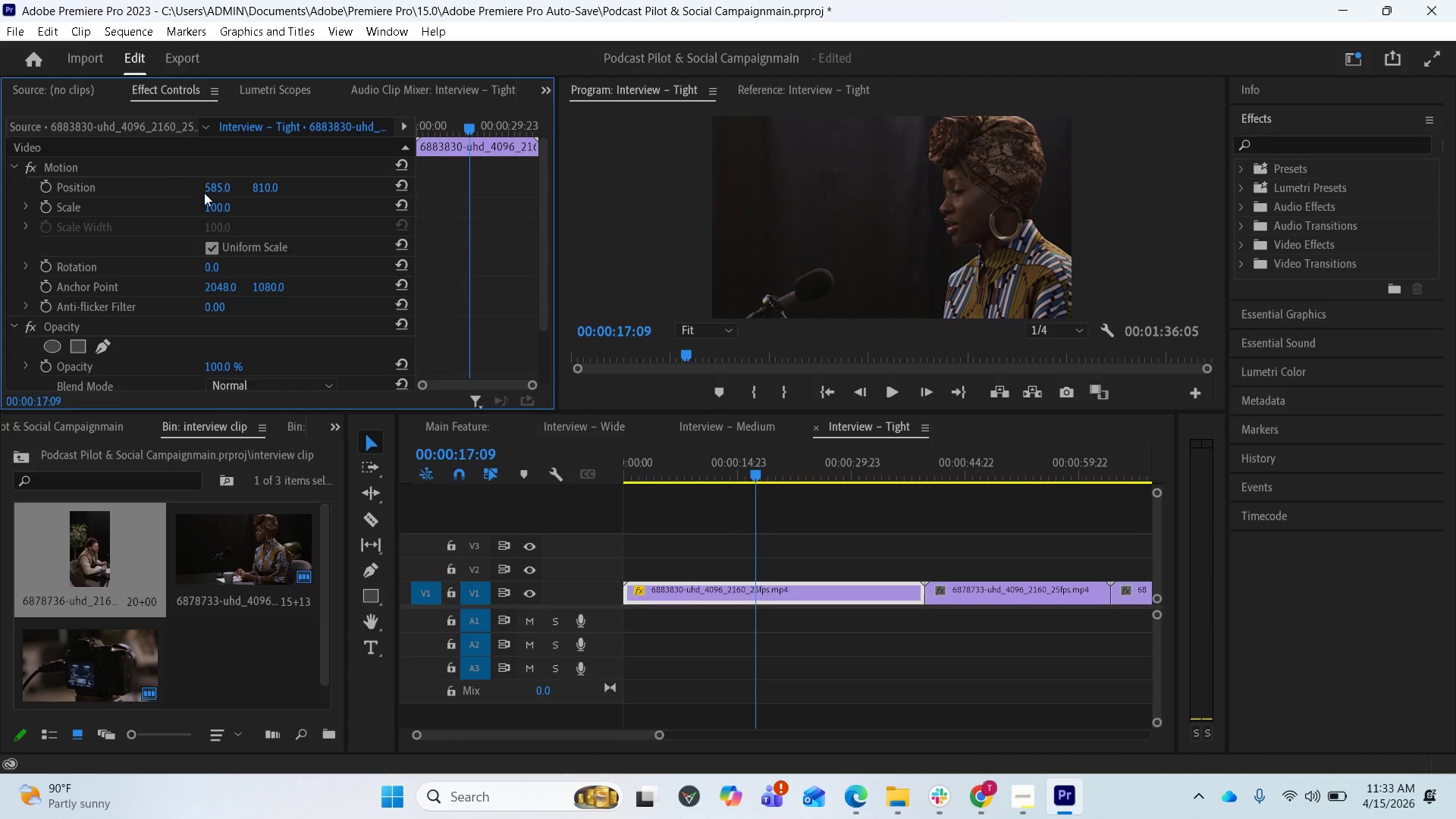 
left_click_drag(start_coordinate=[218, 193], to_coordinate=[36, 203])
 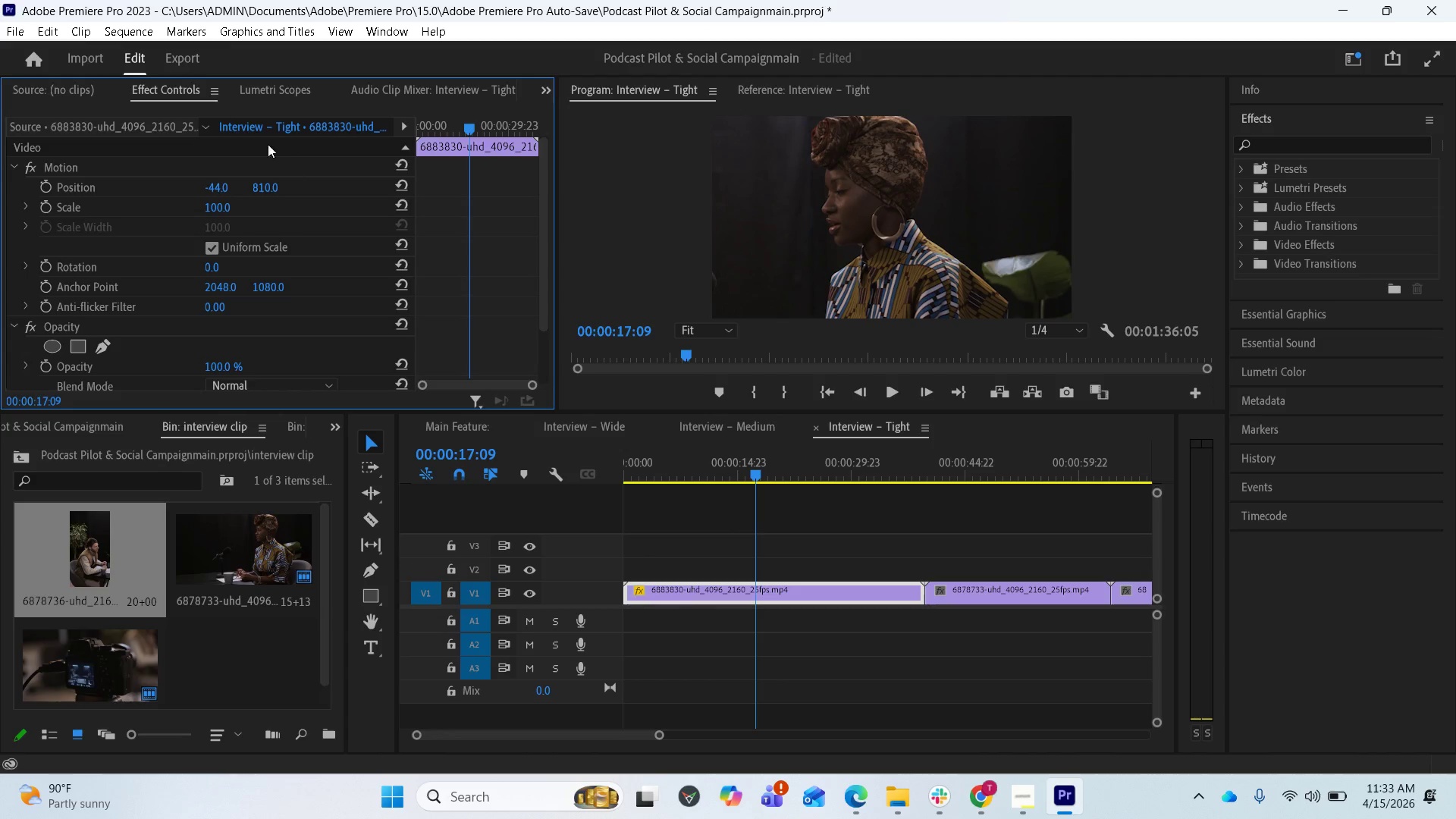 
left_click_drag(start_coordinate=[211, 187], to_coordinate=[137, 204])
 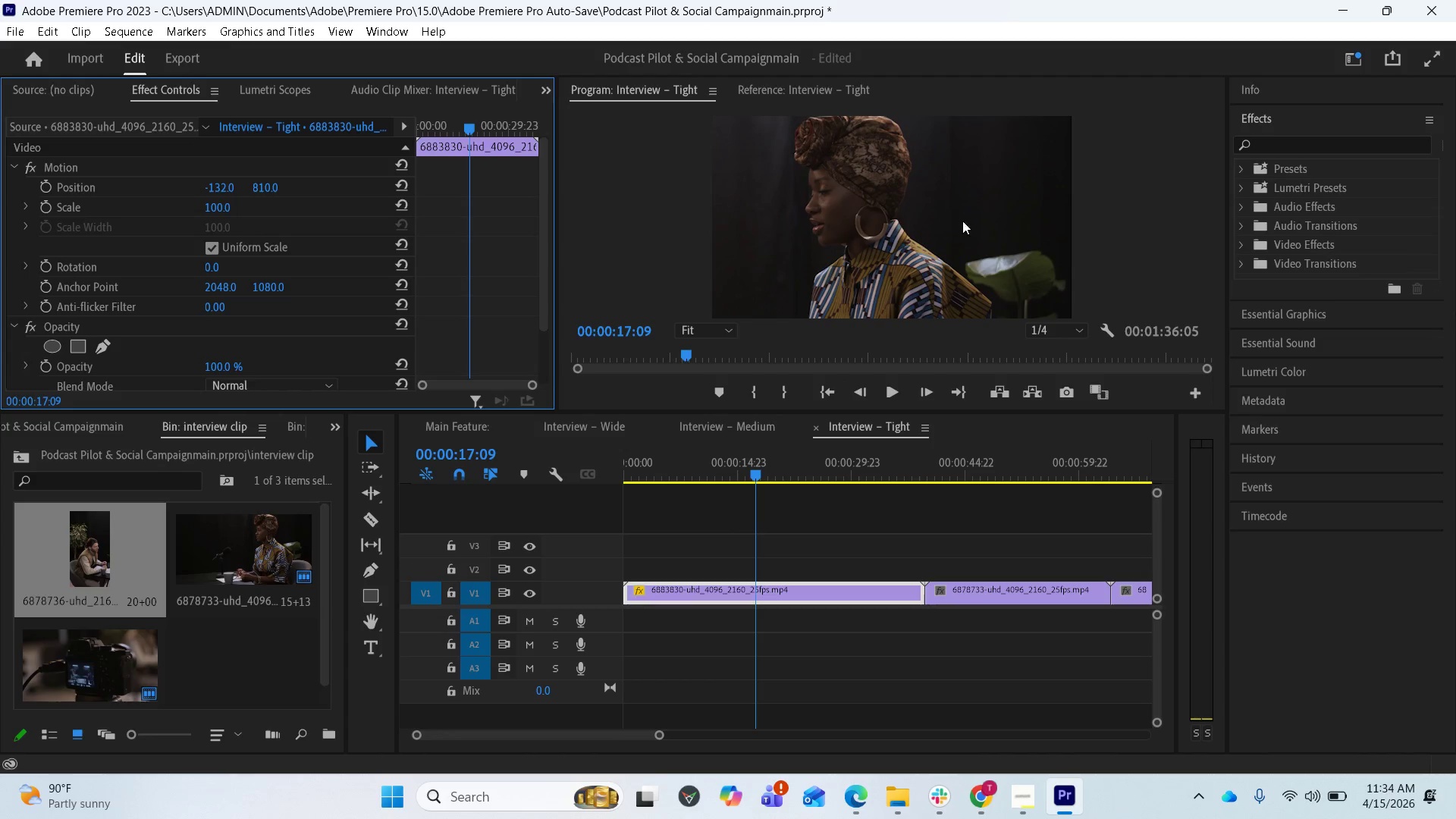 
wait(8.48)
 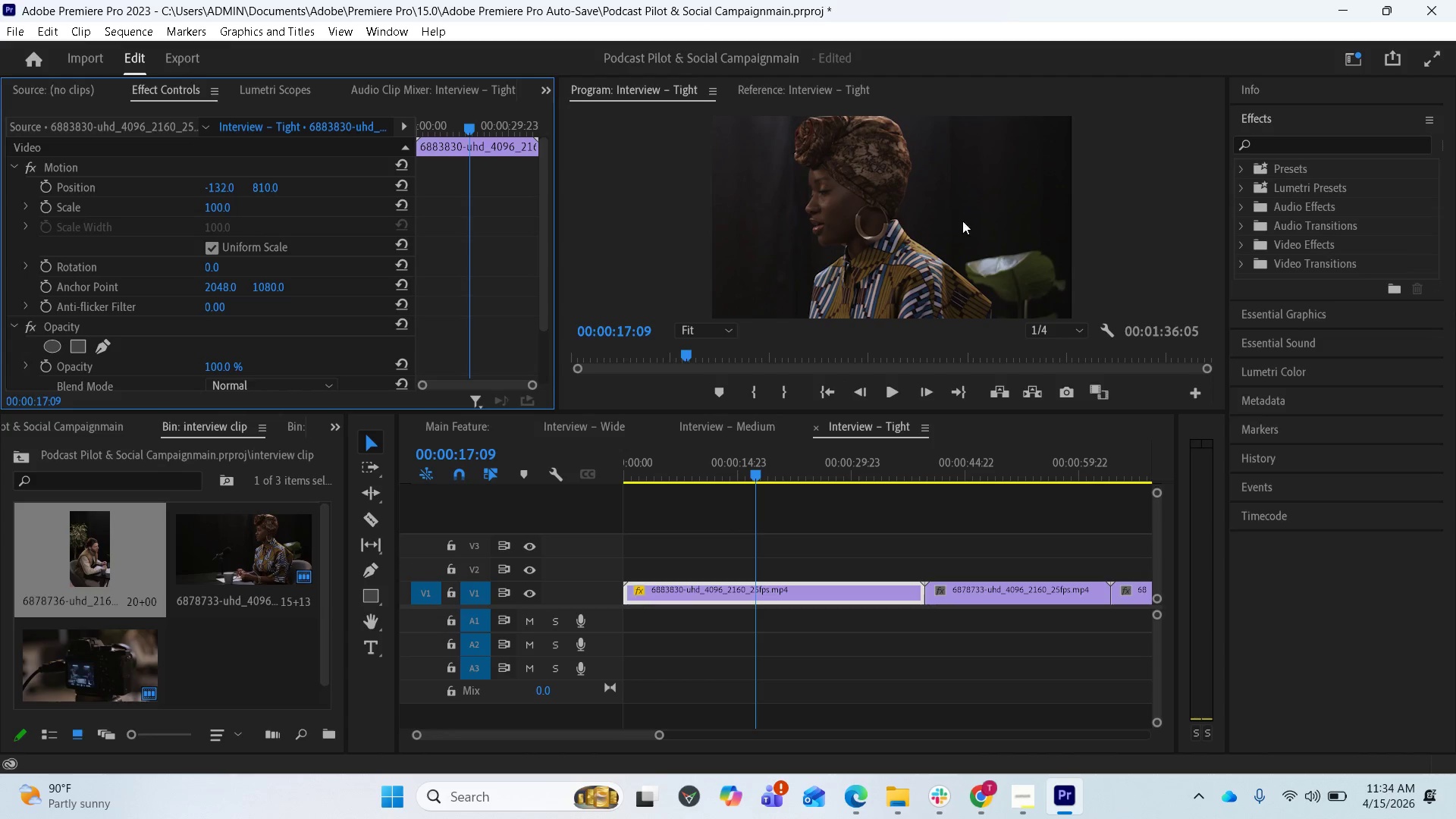 
left_click_drag(start_coordinate=[262, 190], to_coordinate=[346, 199])
 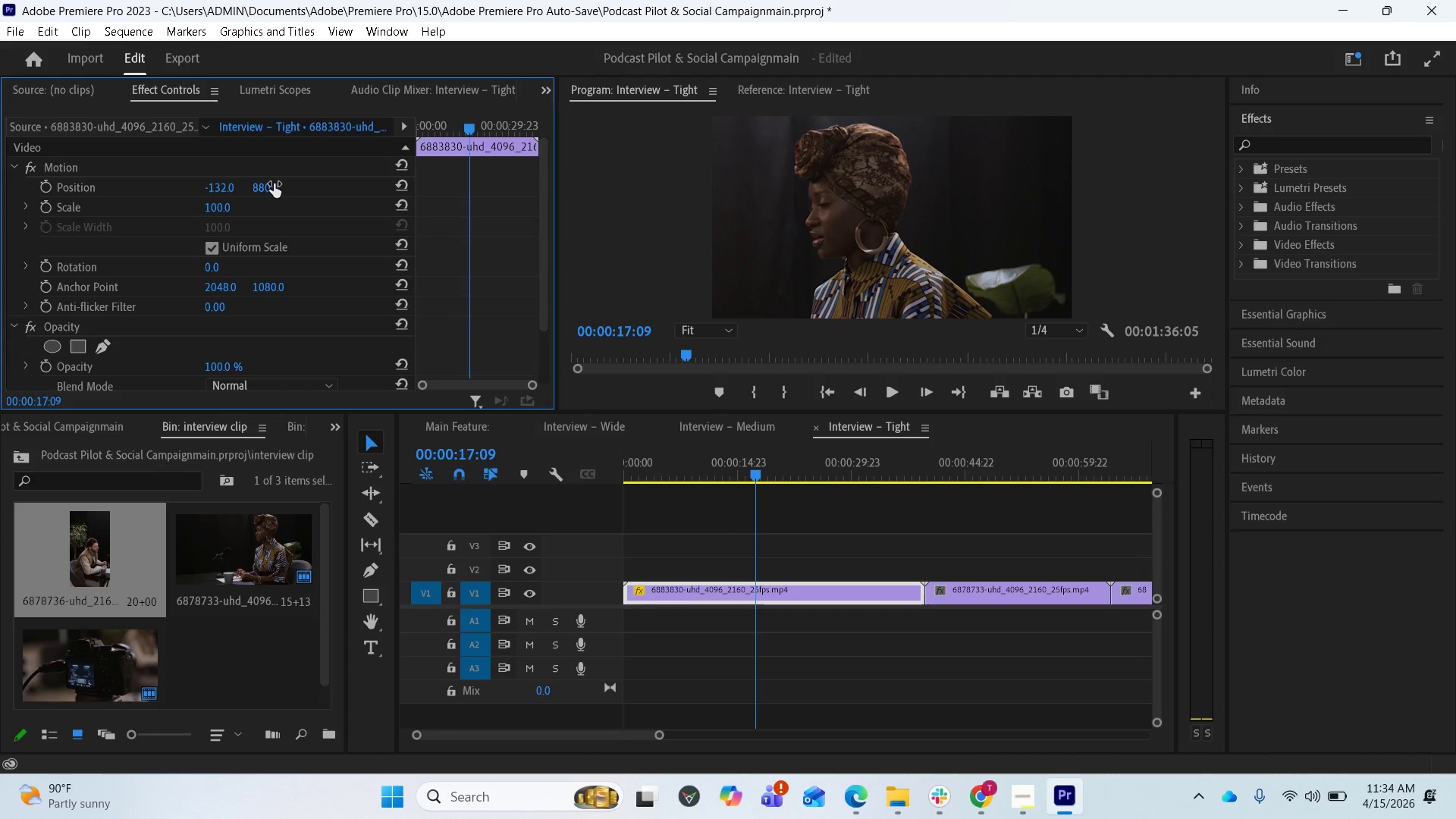 
key(Control+Z)
 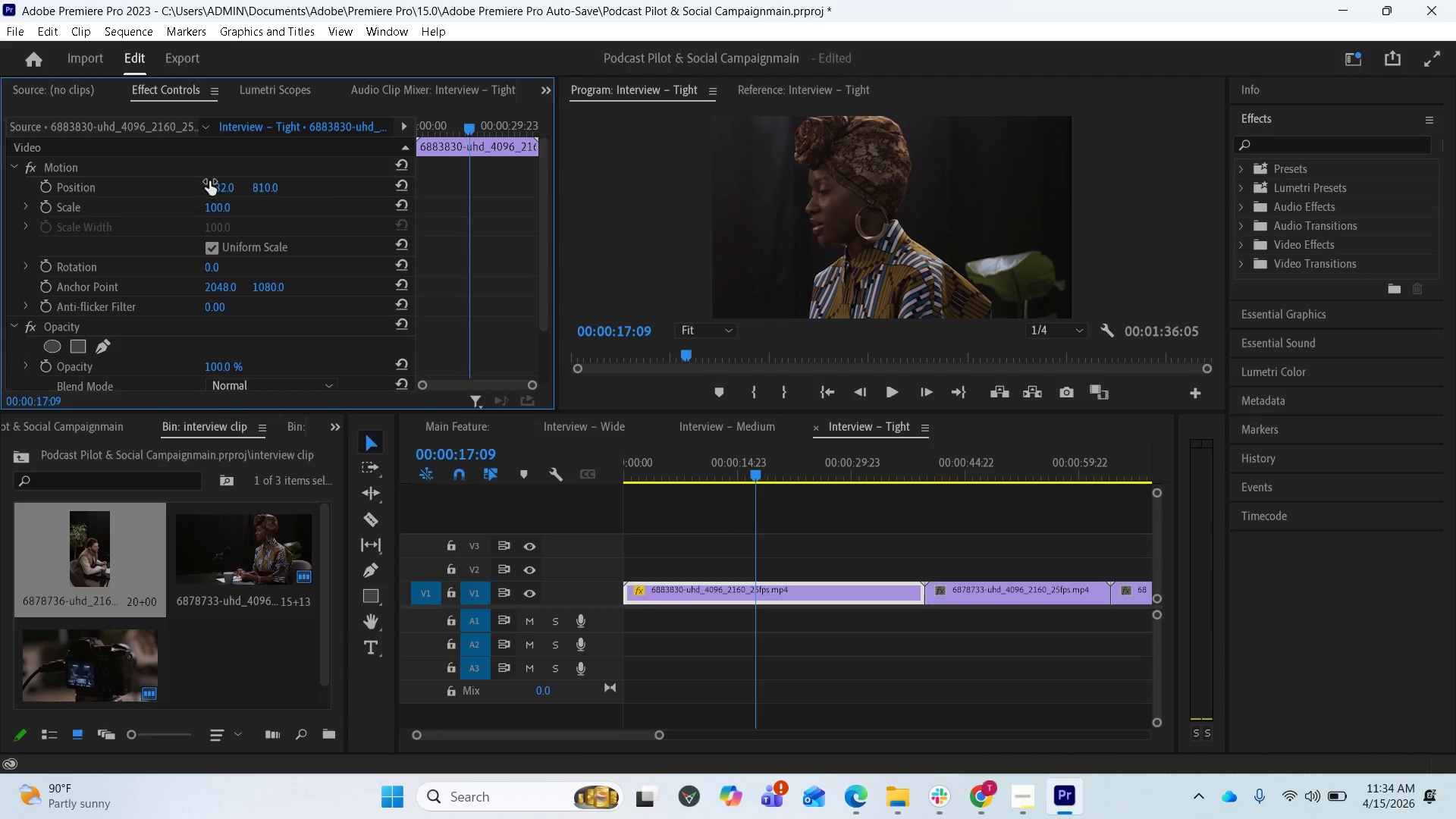 
left_click_drag(start_coordinate=[214, 185], to_coordinate=[403, 197])
 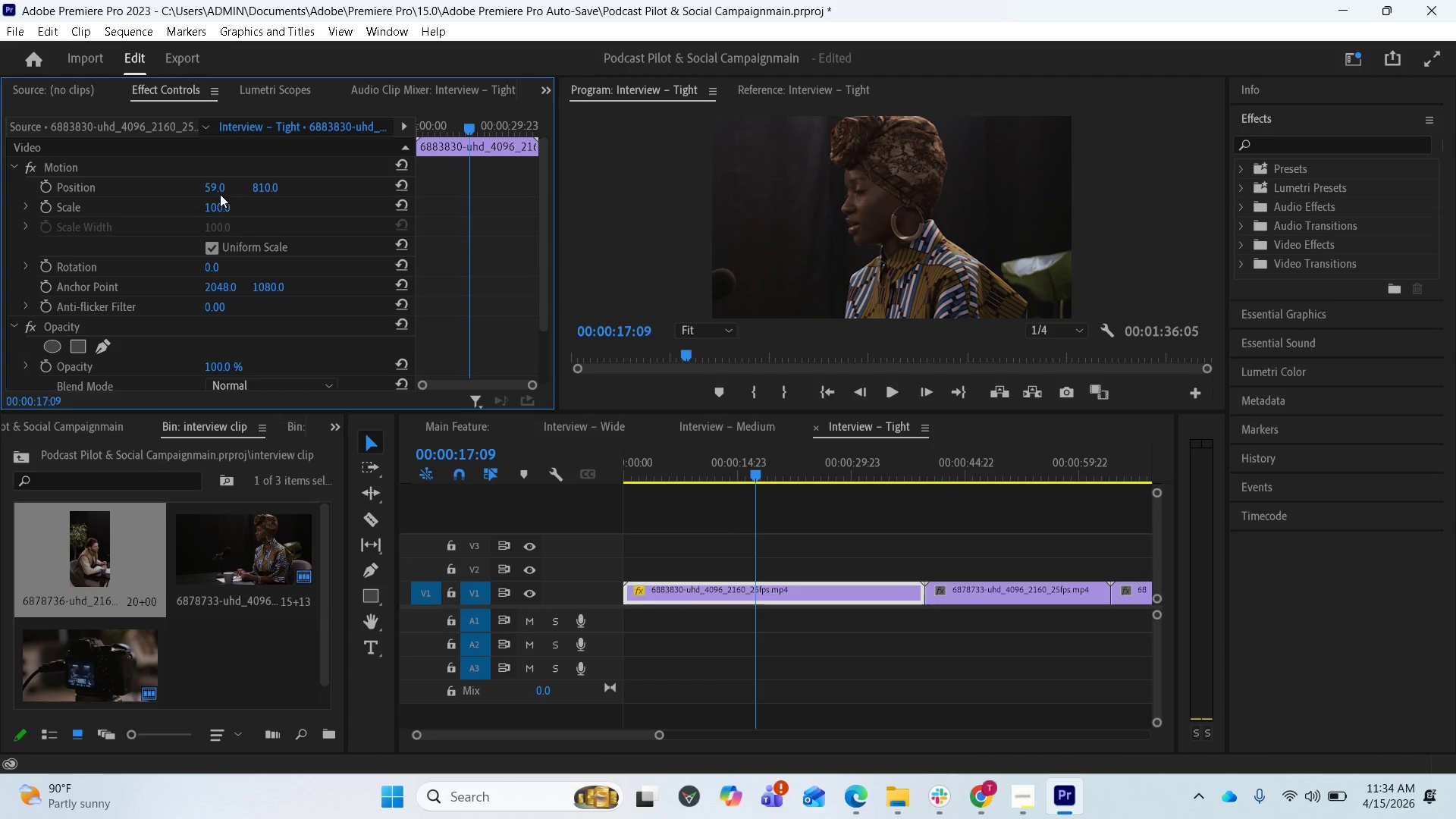 
left_click_drag(start_coordinate=[214, 192], to_coordinate=[86, 206])
 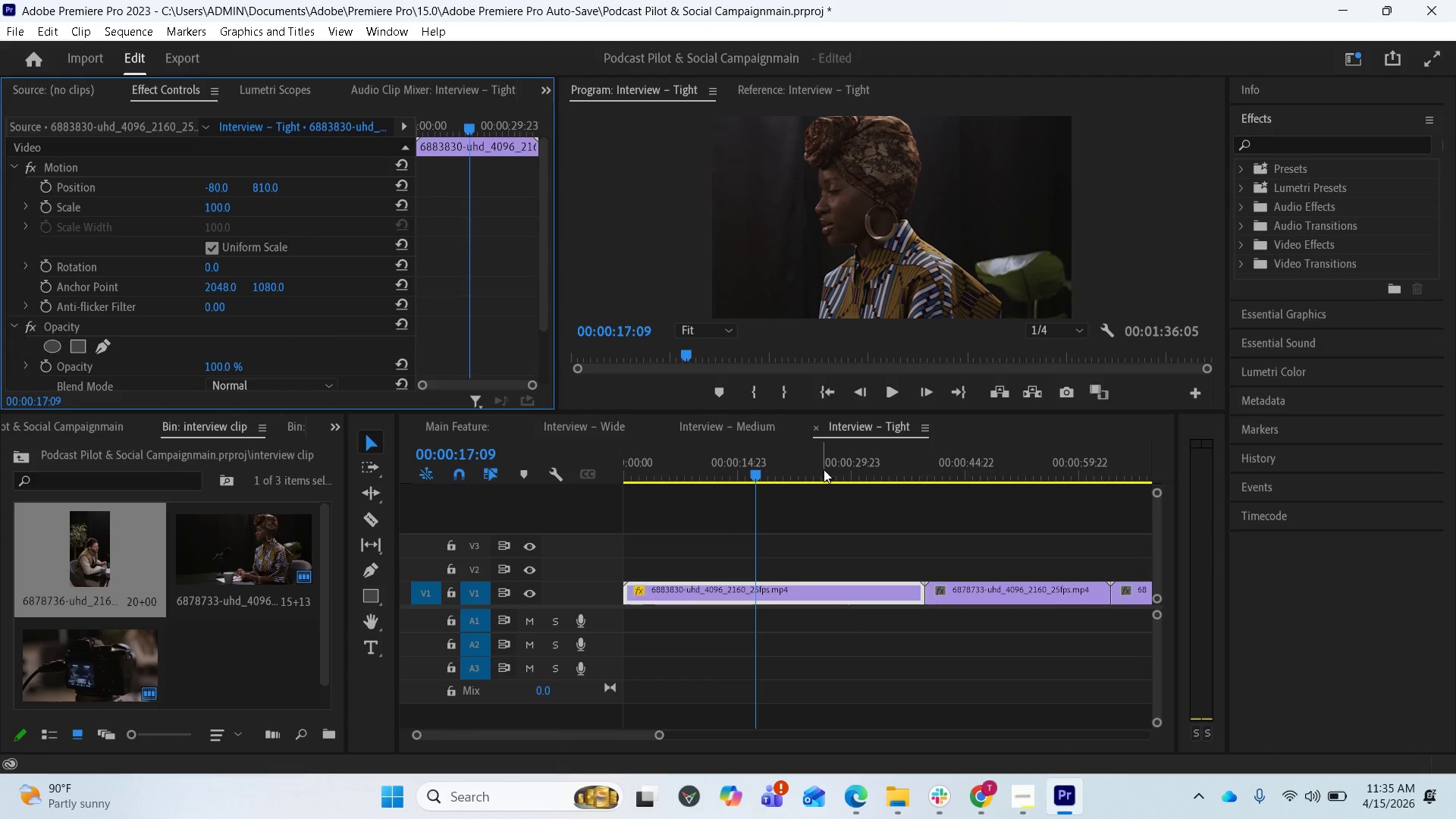 
wait(65.12)
 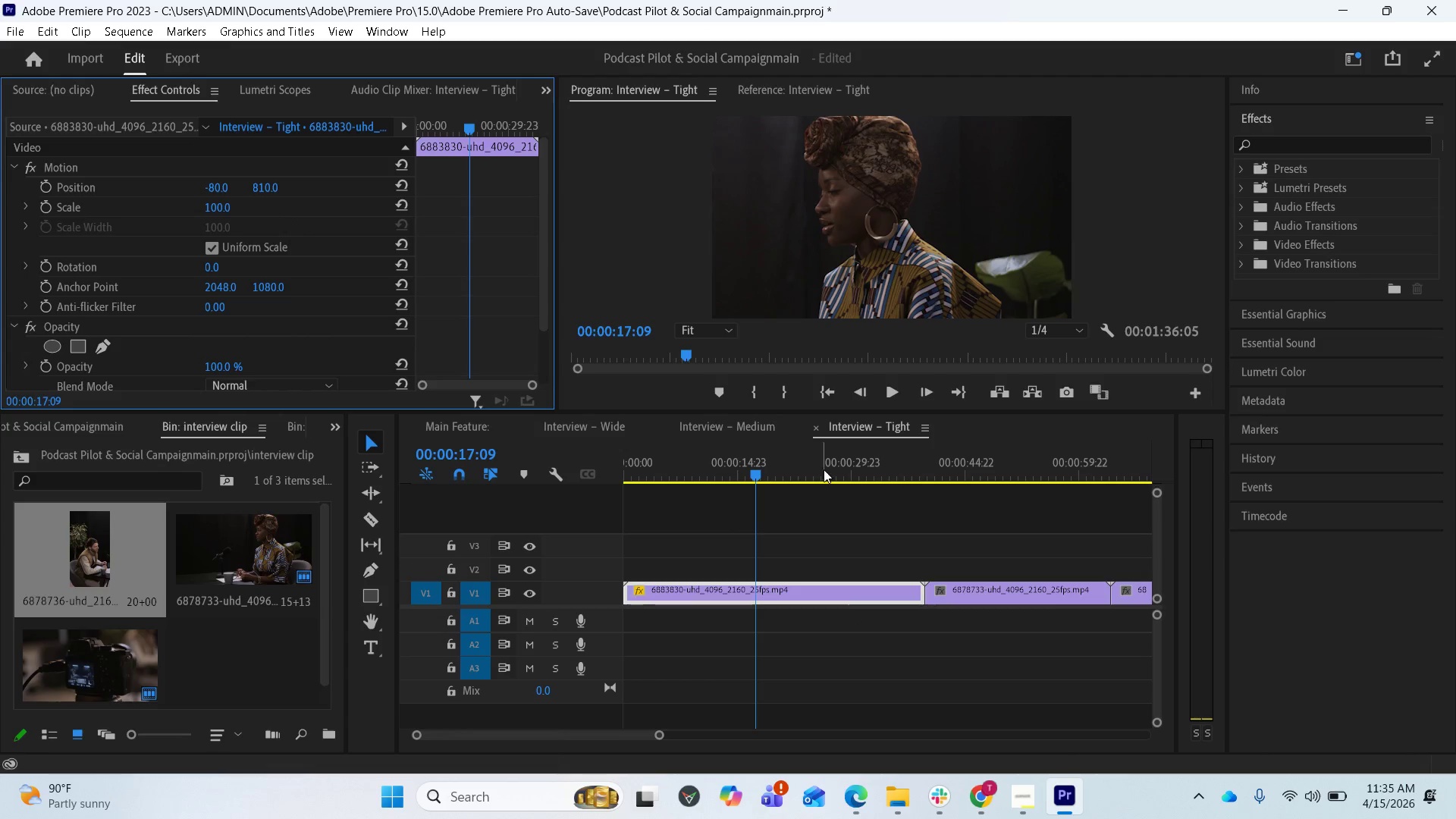 
left_click_drag(start_coordinate=[754, 475], to_coordinate=[750, 501])
 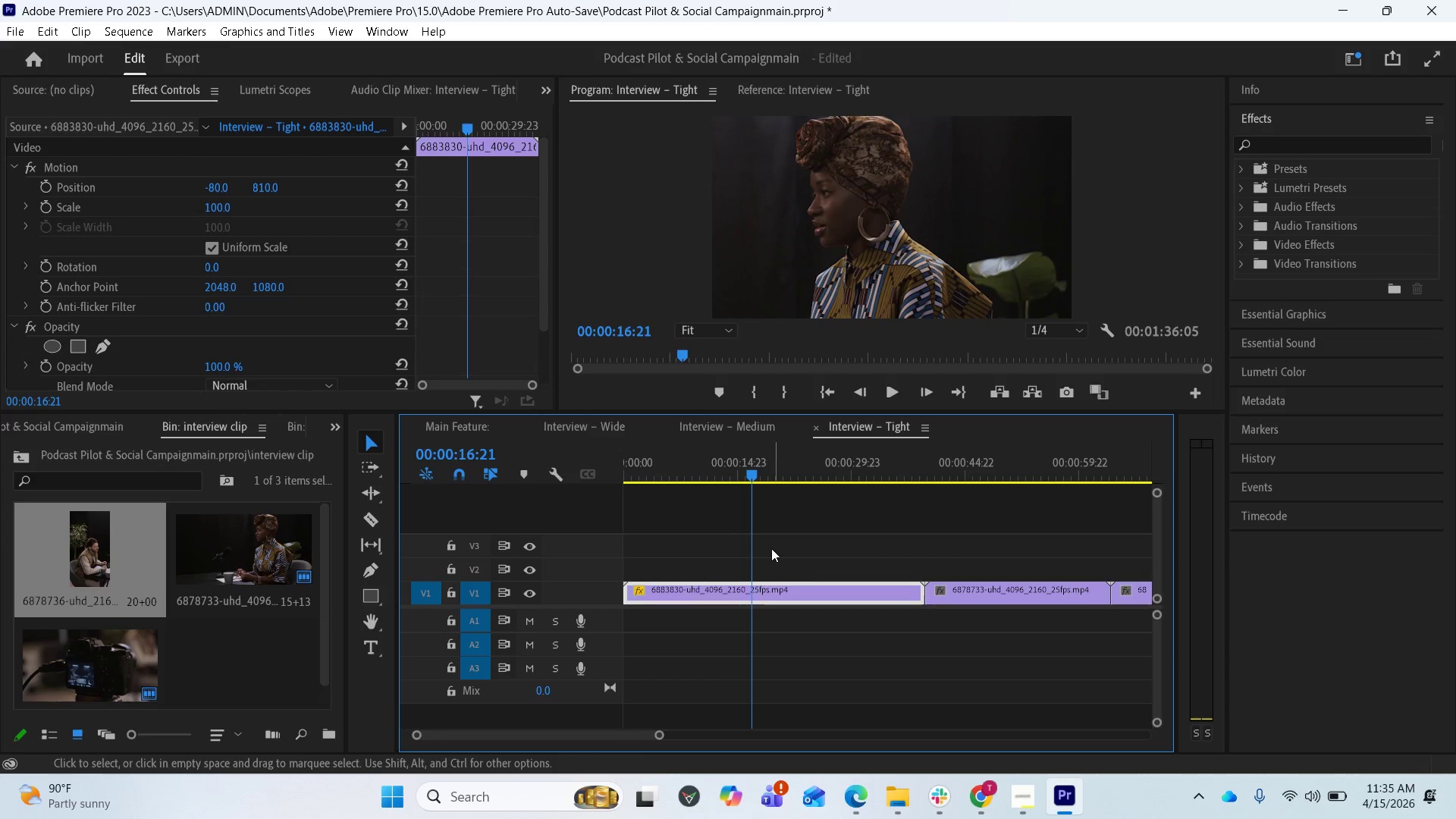 
key(Space)
 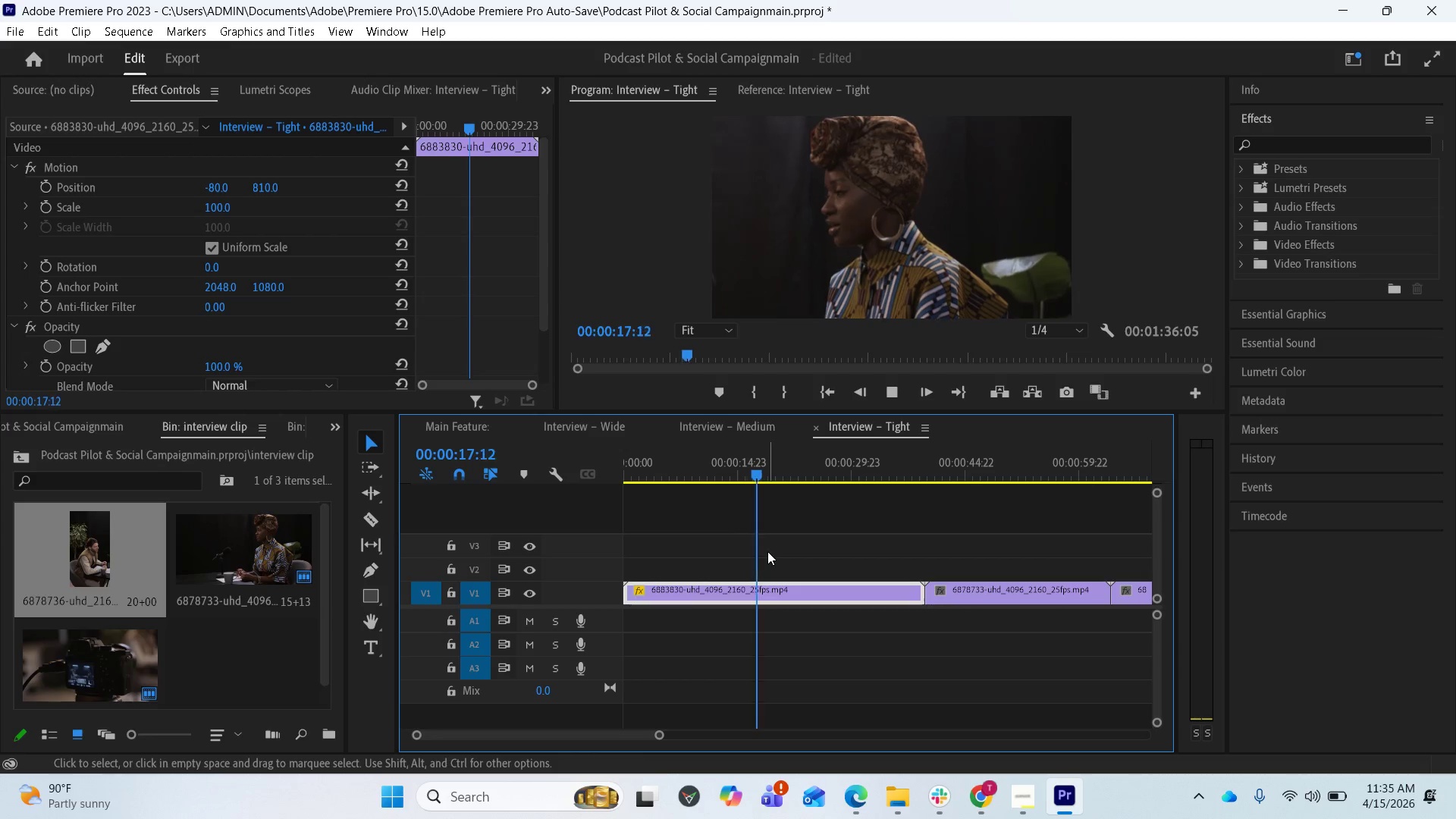 
key(Space)
 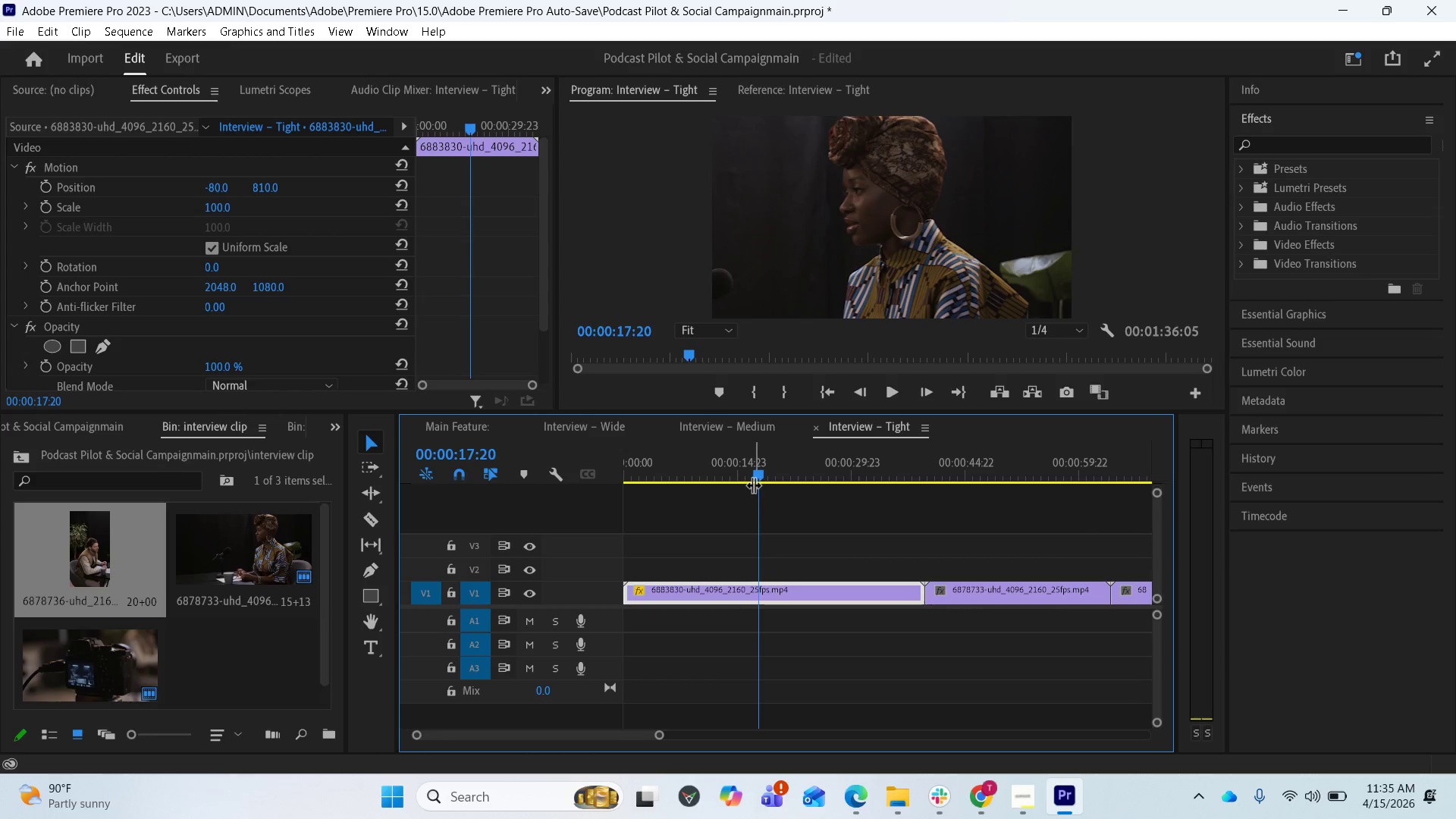 
left_click_drag(start_coordinate=[760, 477], to_coordinate=[745, 476])
 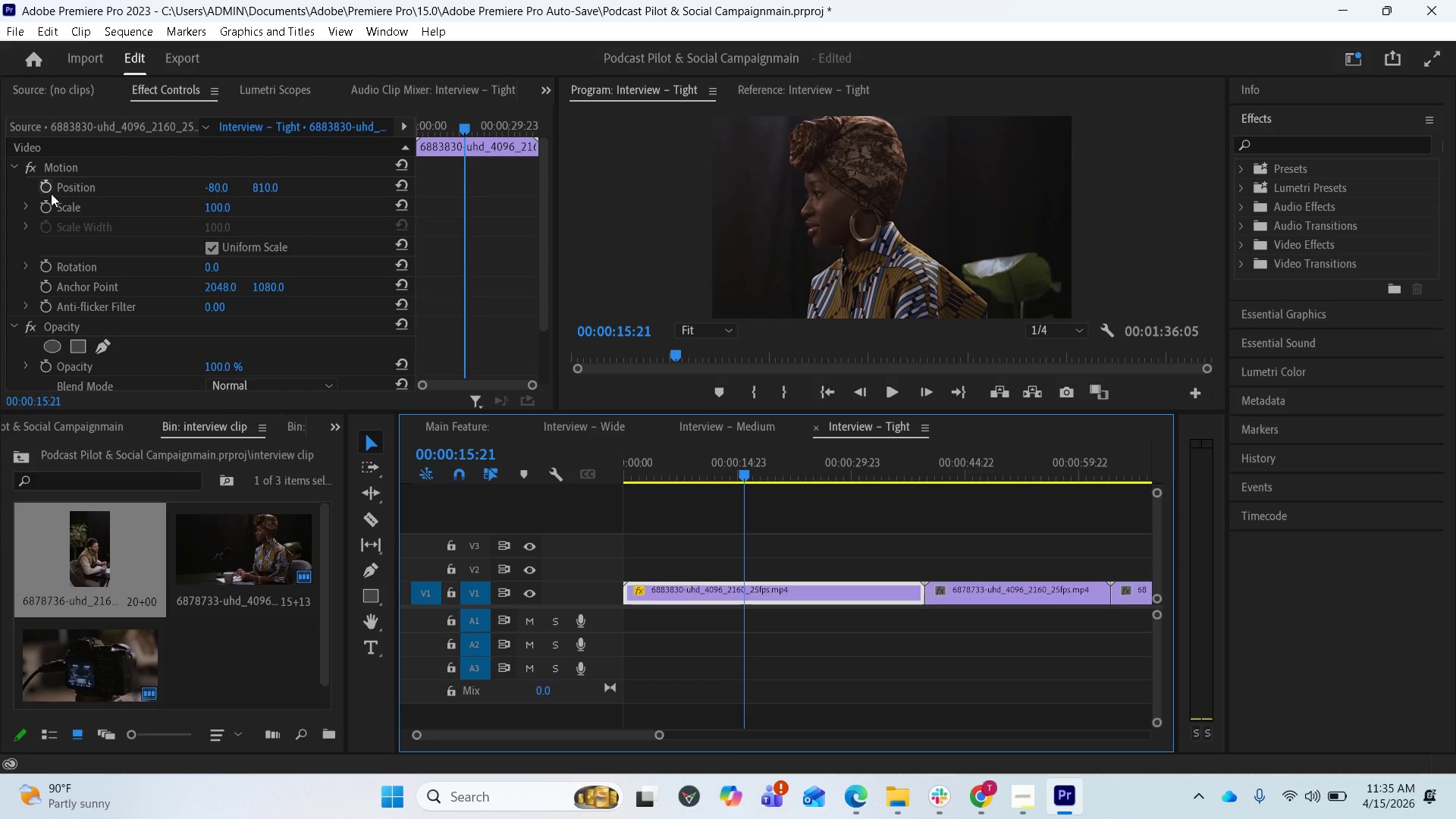 
left_click([44, 190])
 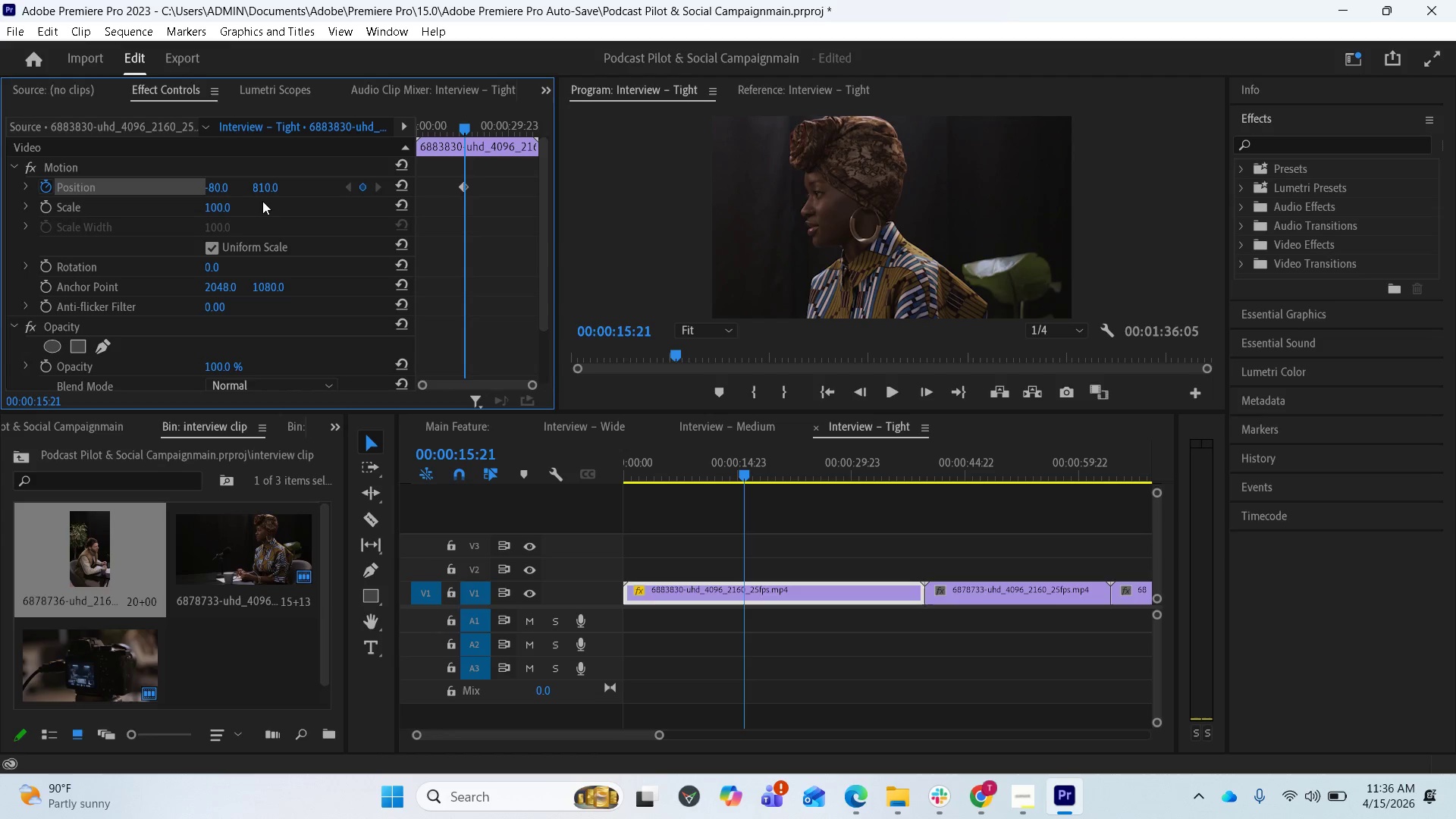 
left_click_drag(start_coordinate=[260, 188], to_coordinate=[317, 196])
 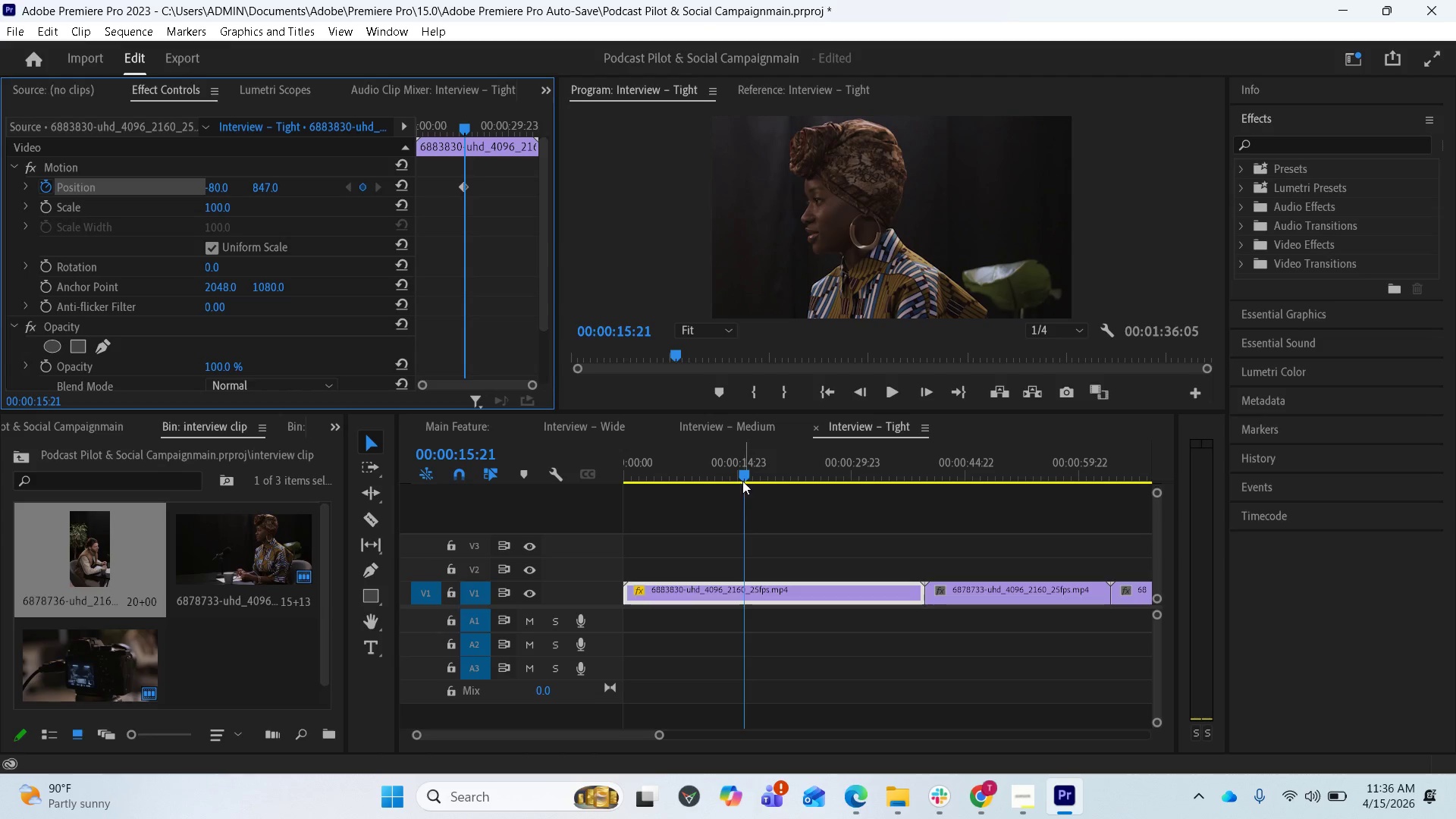 
left_click_drag(start_coordinate=[742, 470], to_coordinate=[843, 476])
 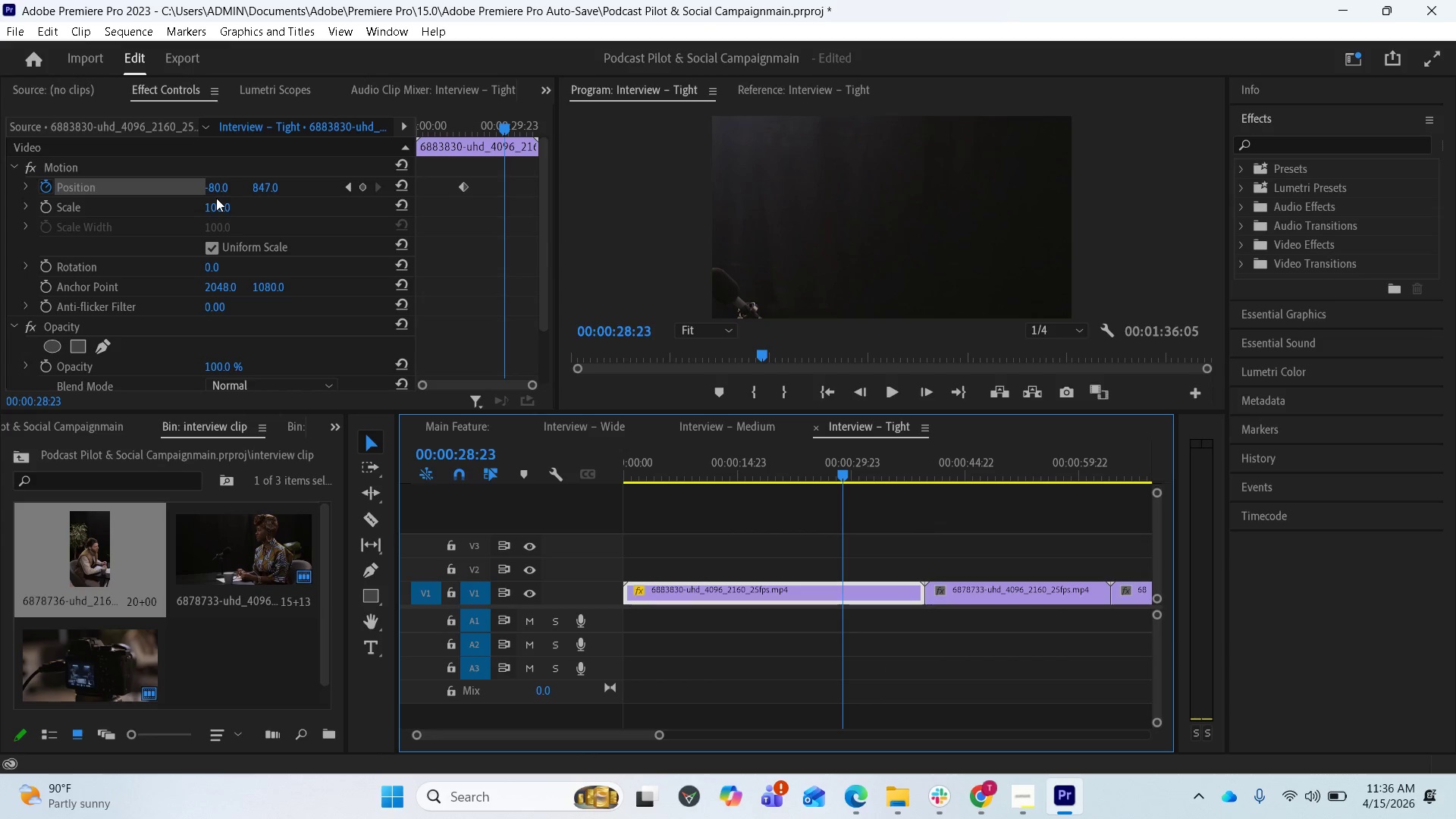 
left_click_drag(start_coordinate=[215, 191], to_coordinate=[1084, 275])
 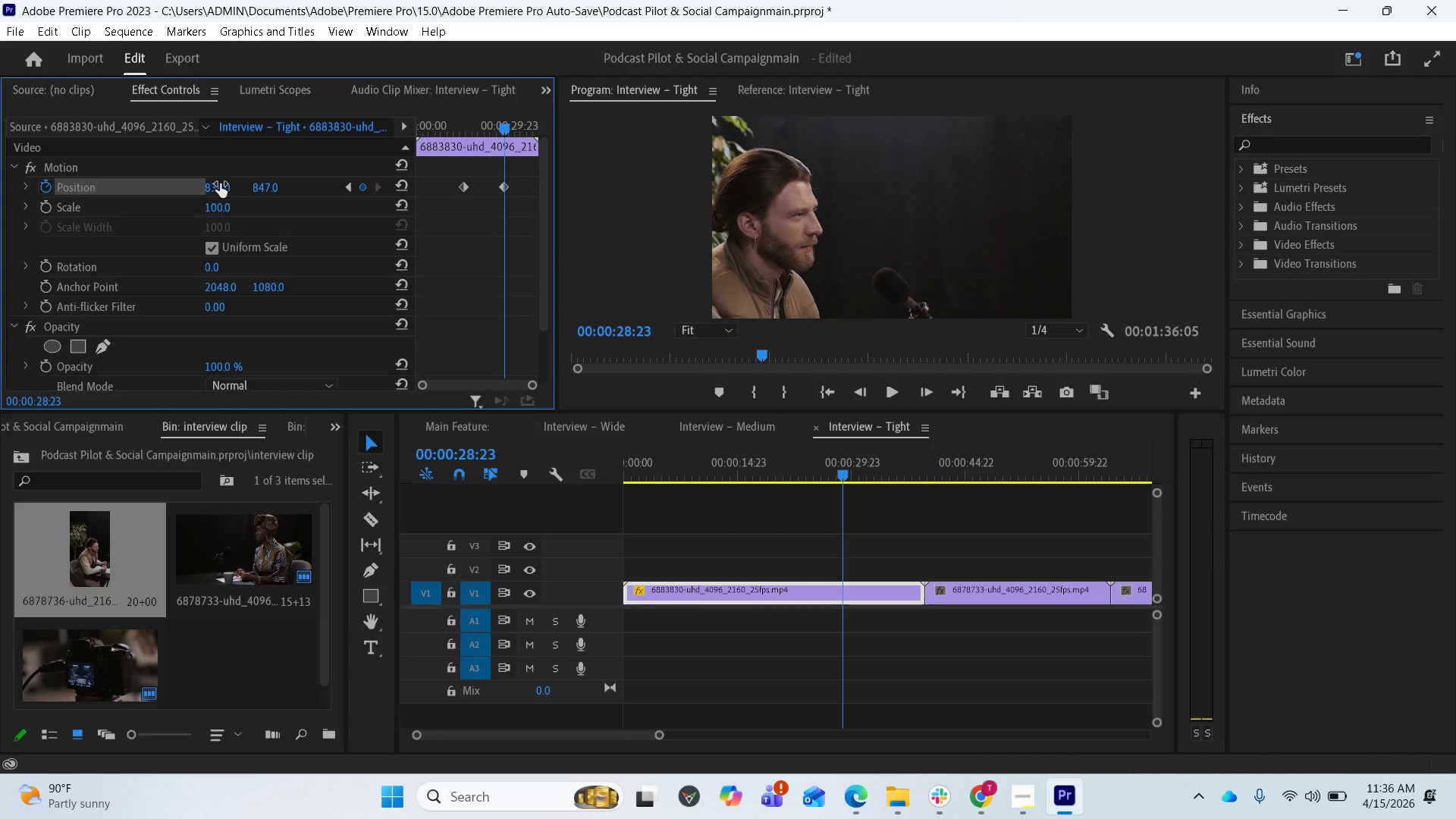 
left_click_drag(start_coordinate=[215, 185], to_coordinate=[1170, 206])
 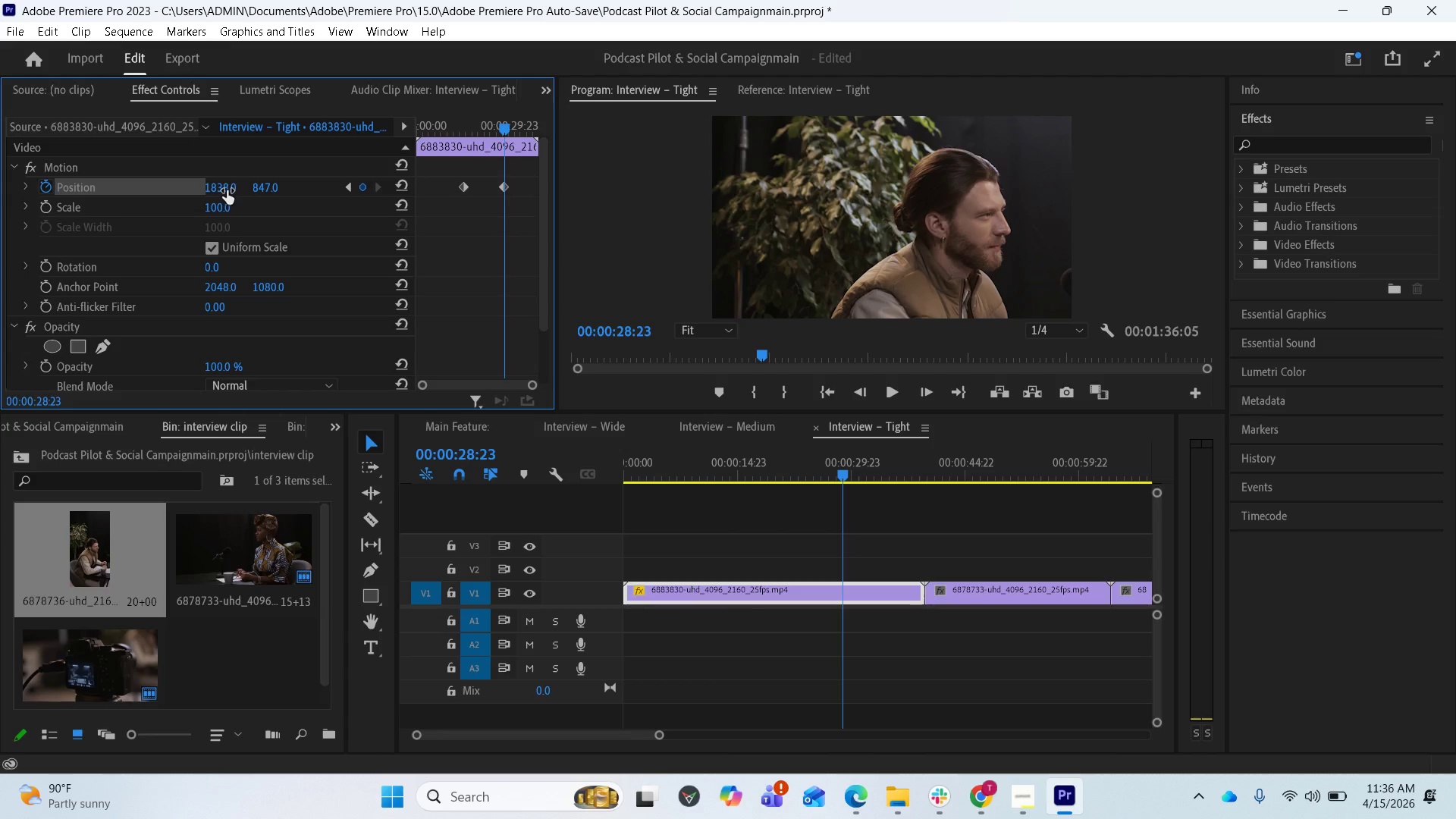 
left_click_drag(start_coordinate=[224, 190], to_coordinate=[188, 190])
 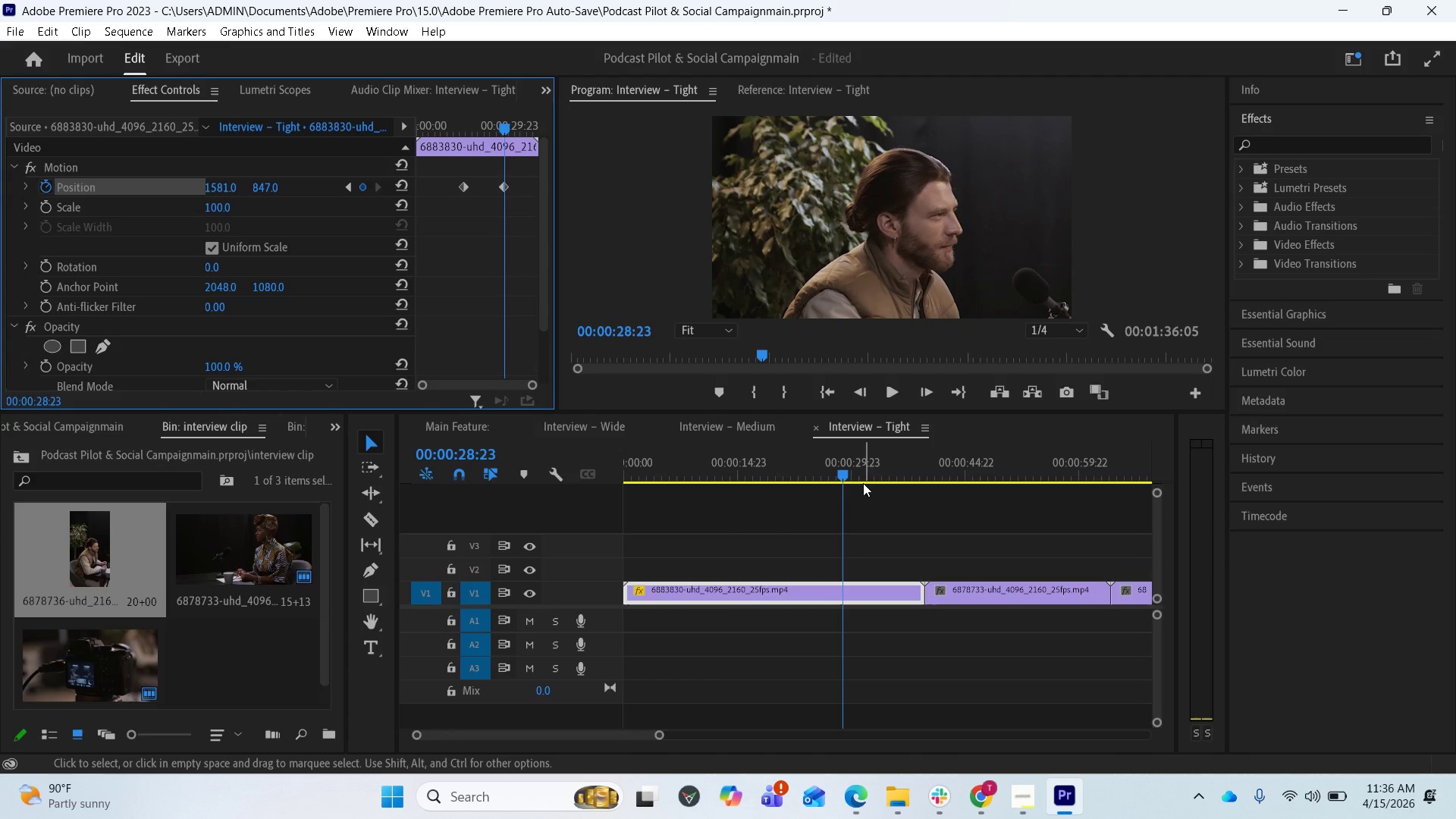 
left_click_drag(start_coordinate=[840, 478], to_coordinate=[781, 459])
 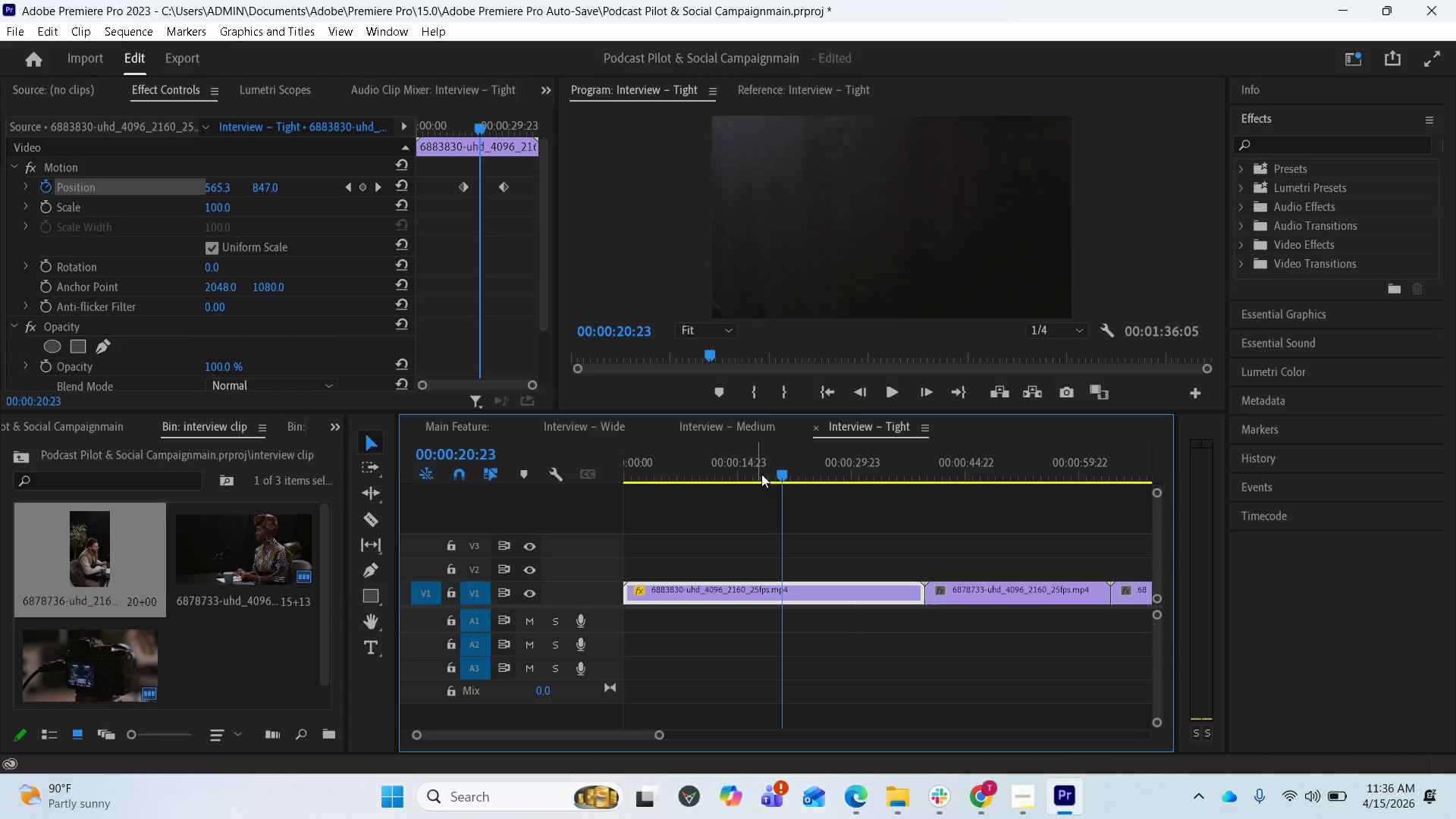 
left_click_drag(start_coordinate=[783, 478], to_coordinate=[611, 480])
 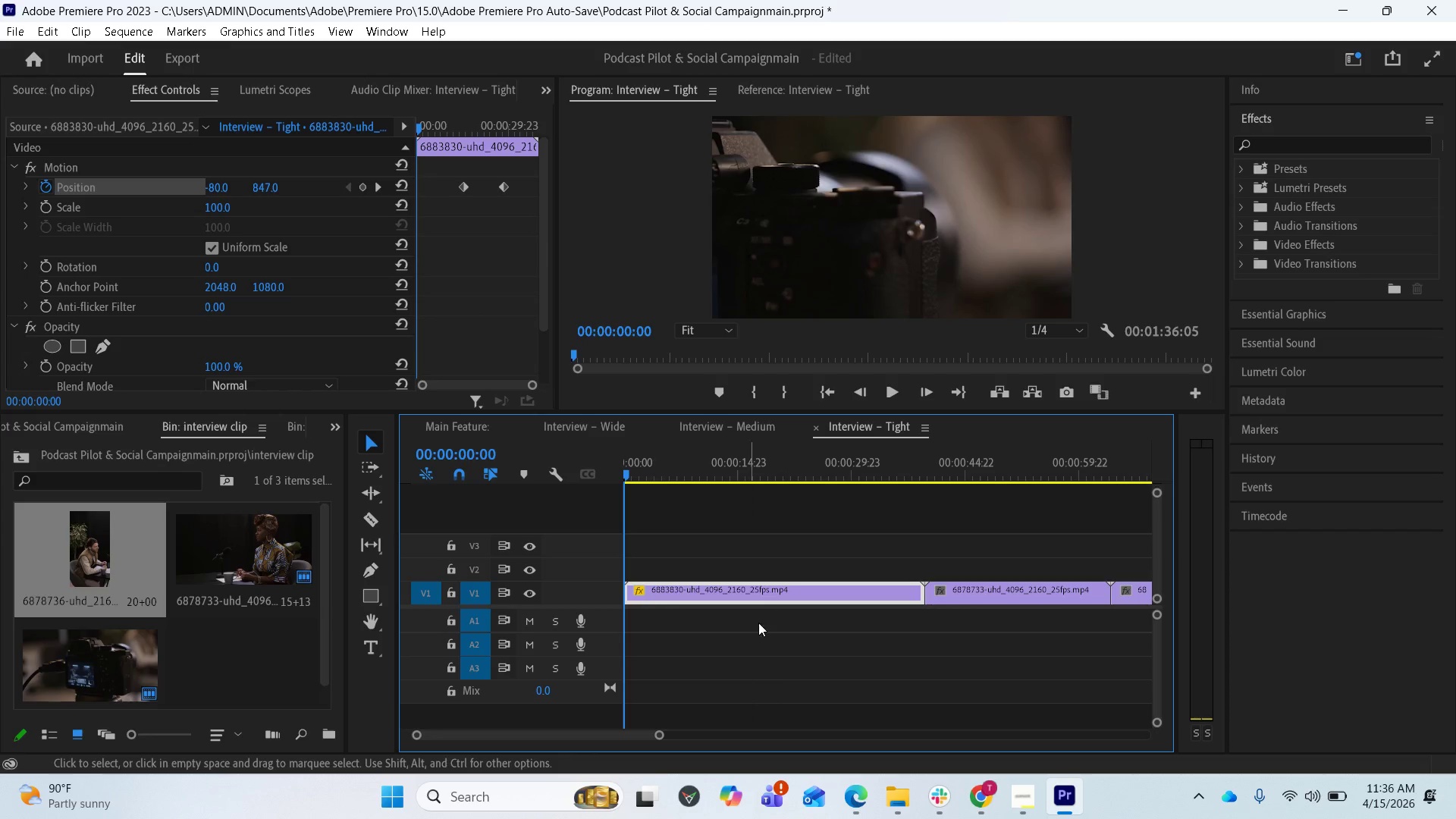 
key(Space)
 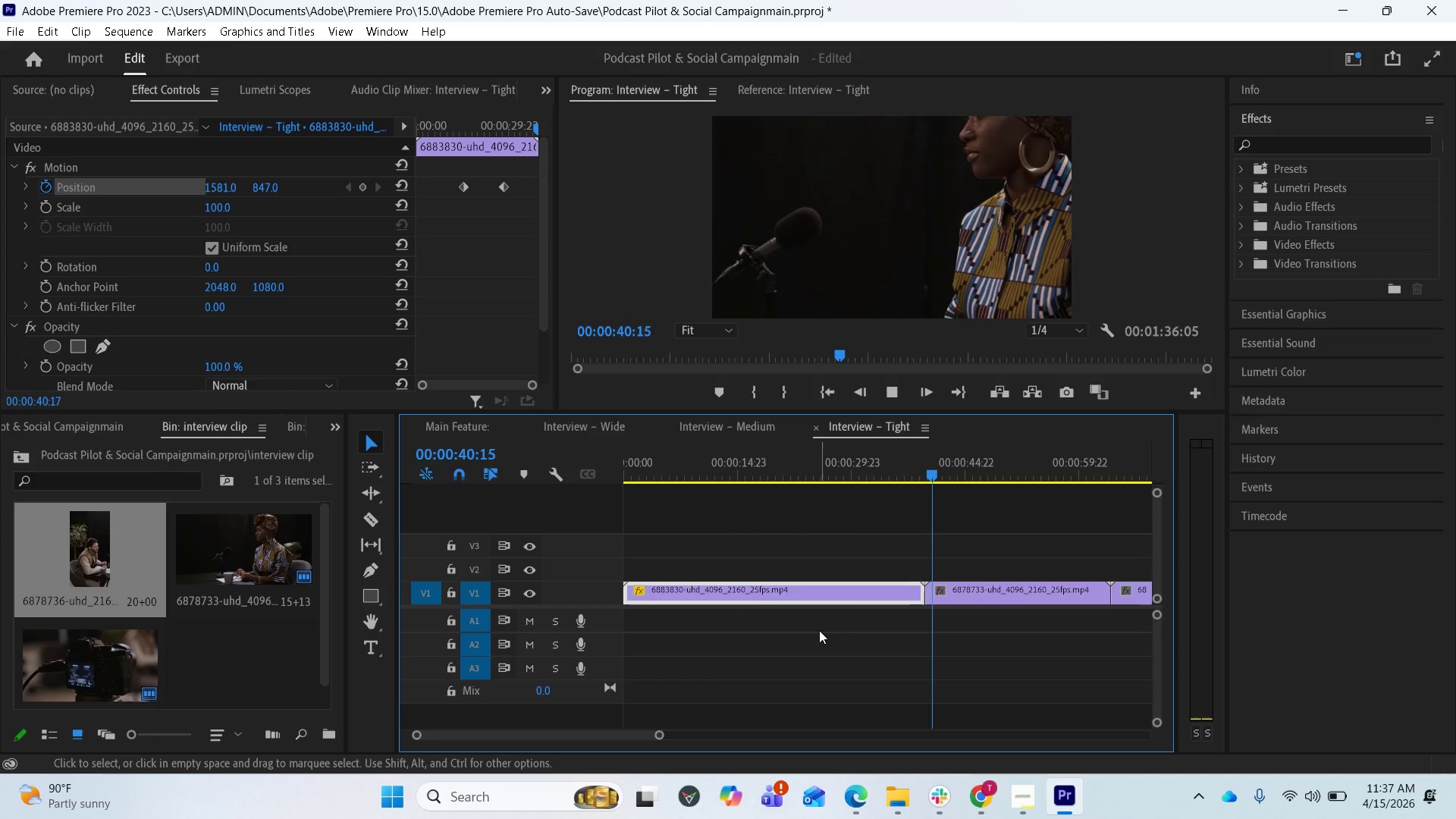 
wait(45.89)
 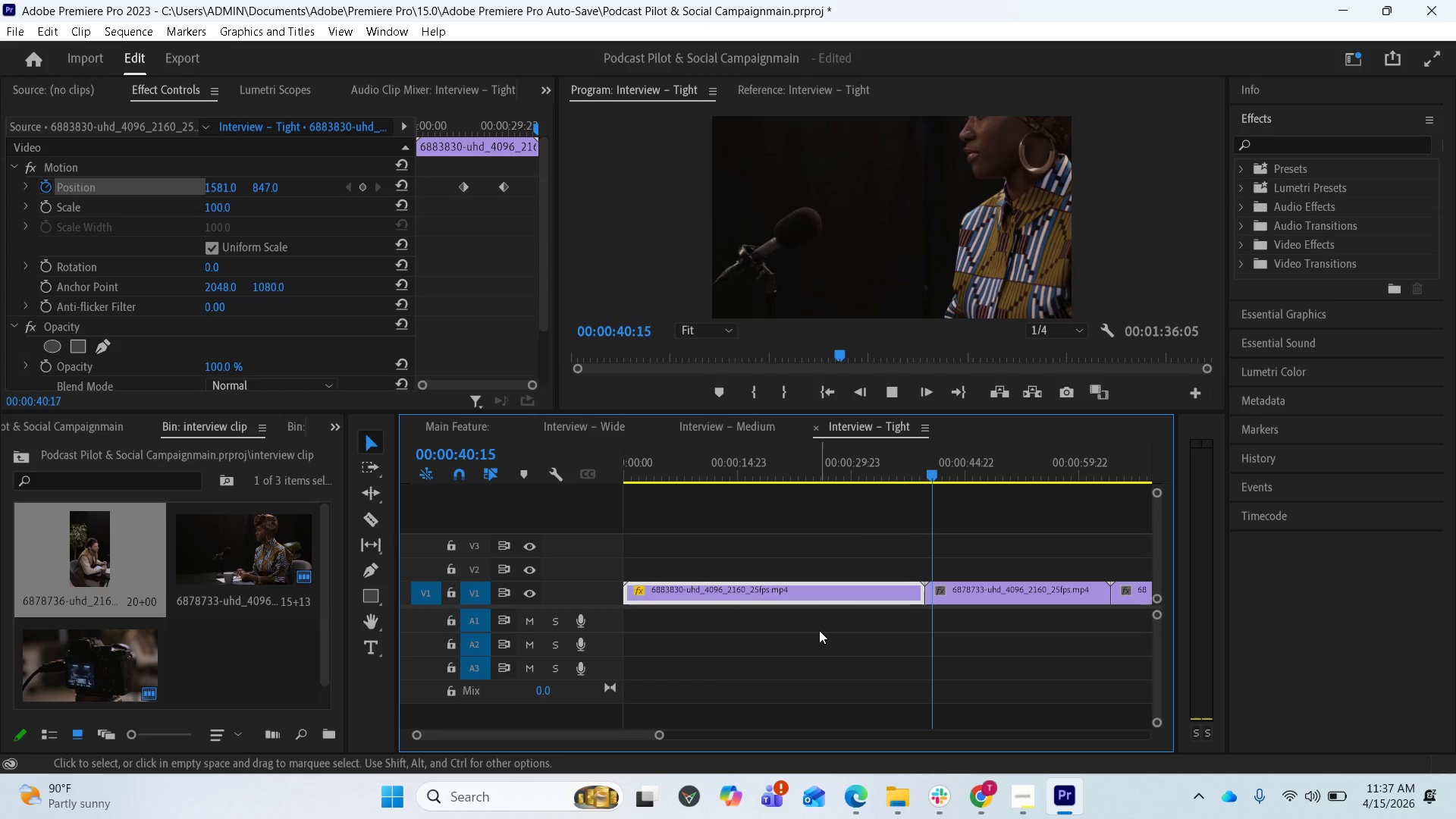 
key(Space)
 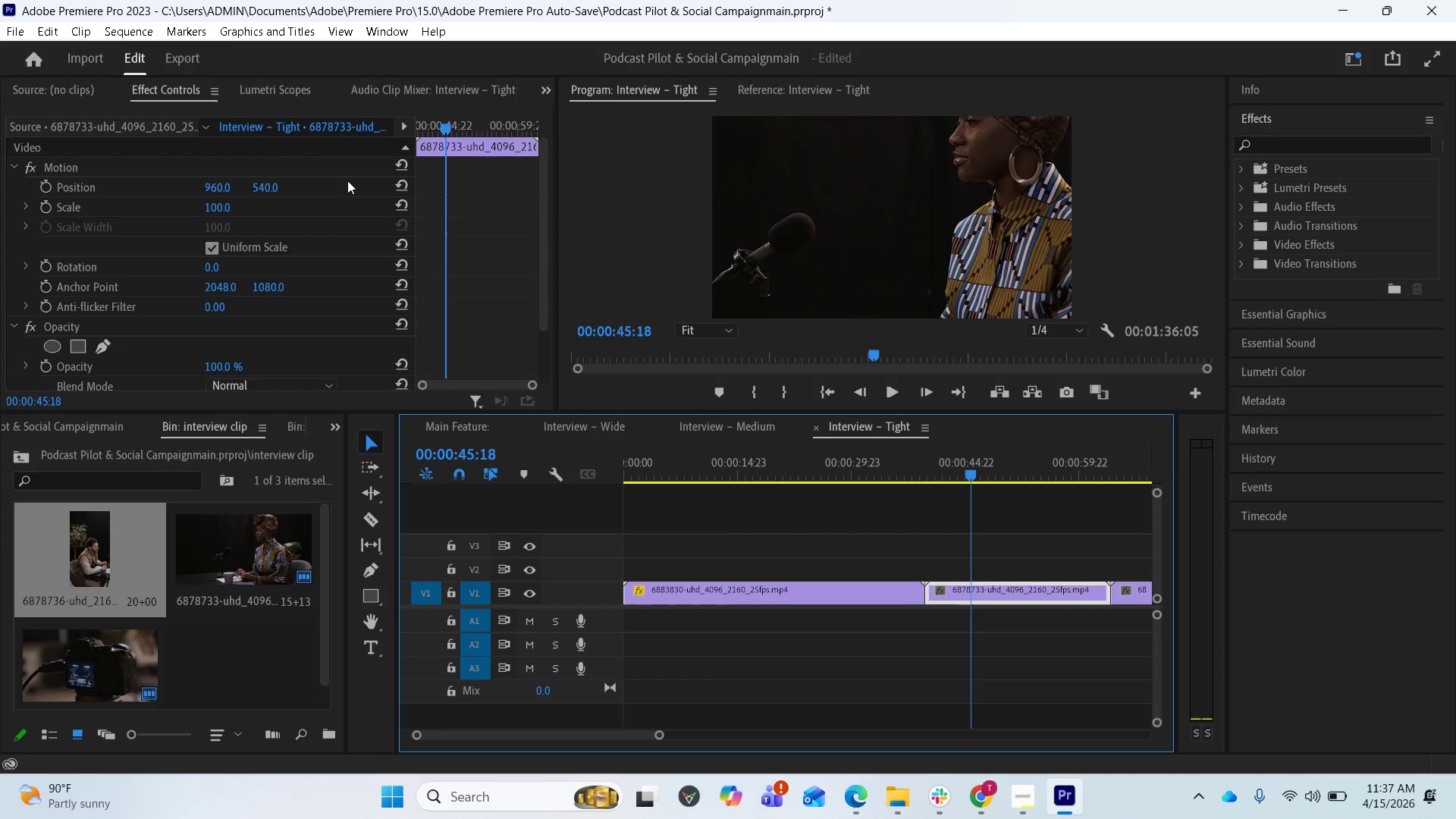 
wait(17.62)
 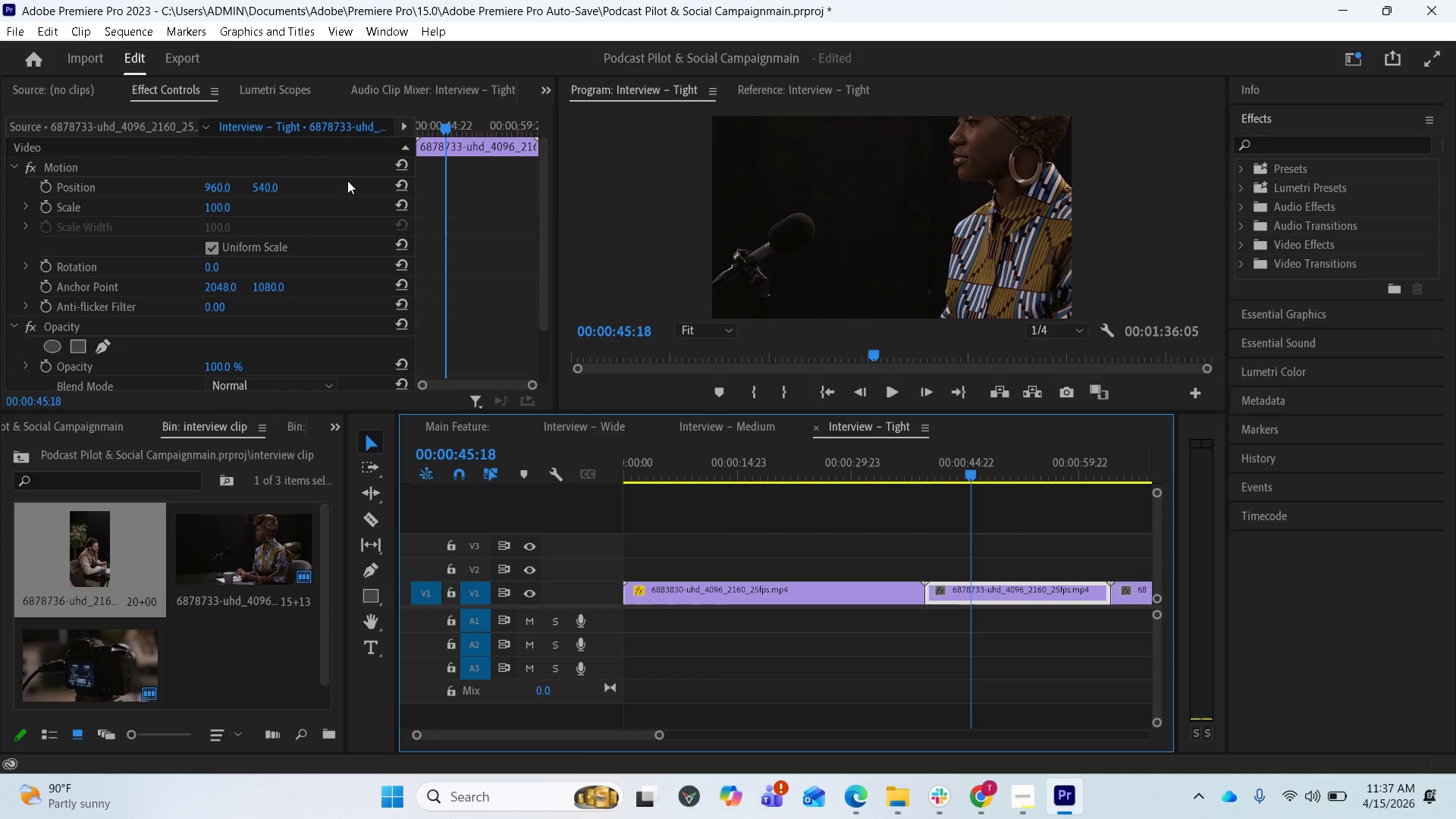 
left_click_drag(start_coordinate=[257, 190], to_coordinate=[699, 146])
 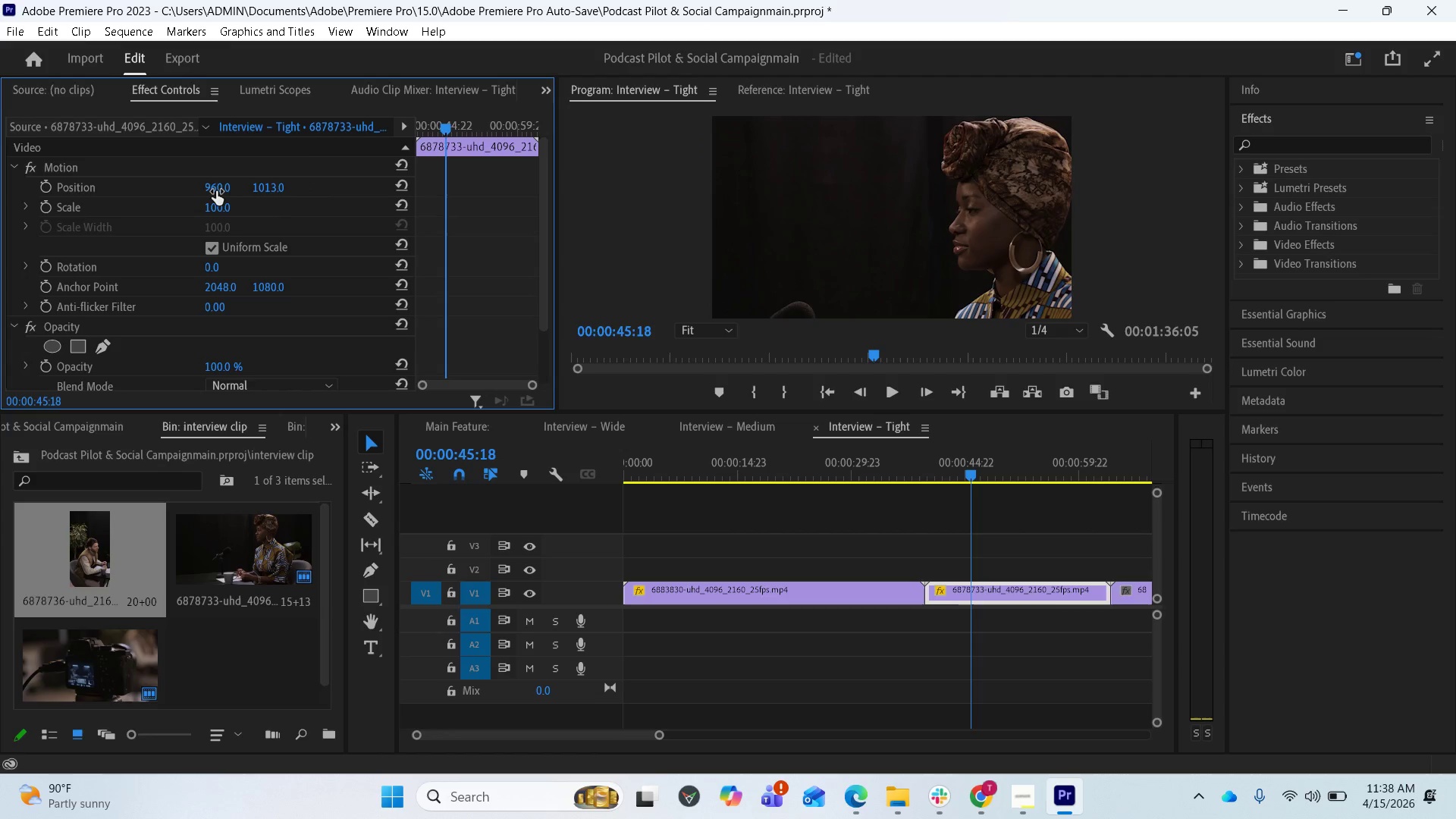 
left_click_drag(start_coordinate=[216, 190], to_coordinate=[206, 190])
 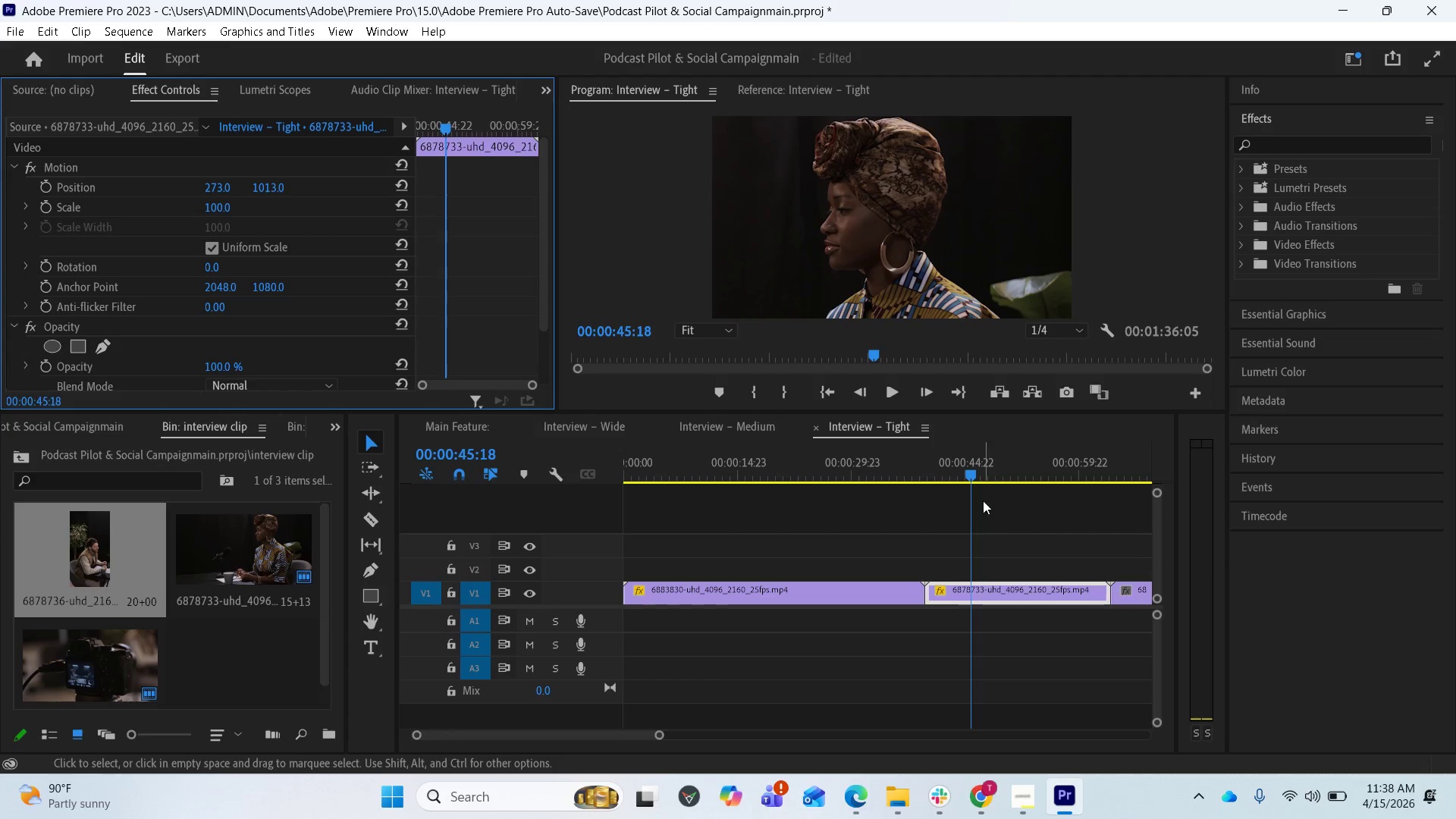 
left_click_drag(start_coordinate=[967, 475], to_coordinate=[905, 466])
 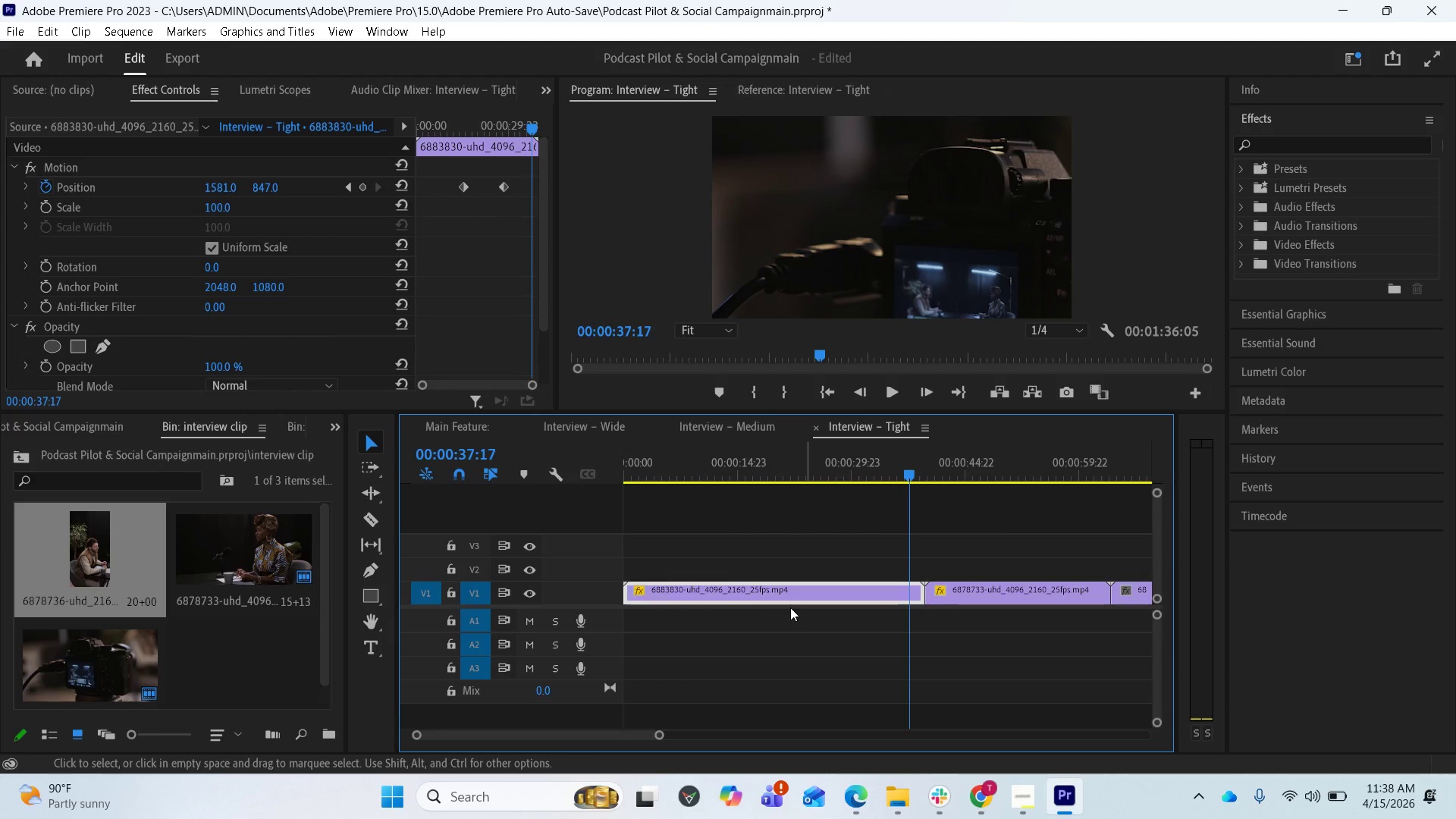 
key(Space)
 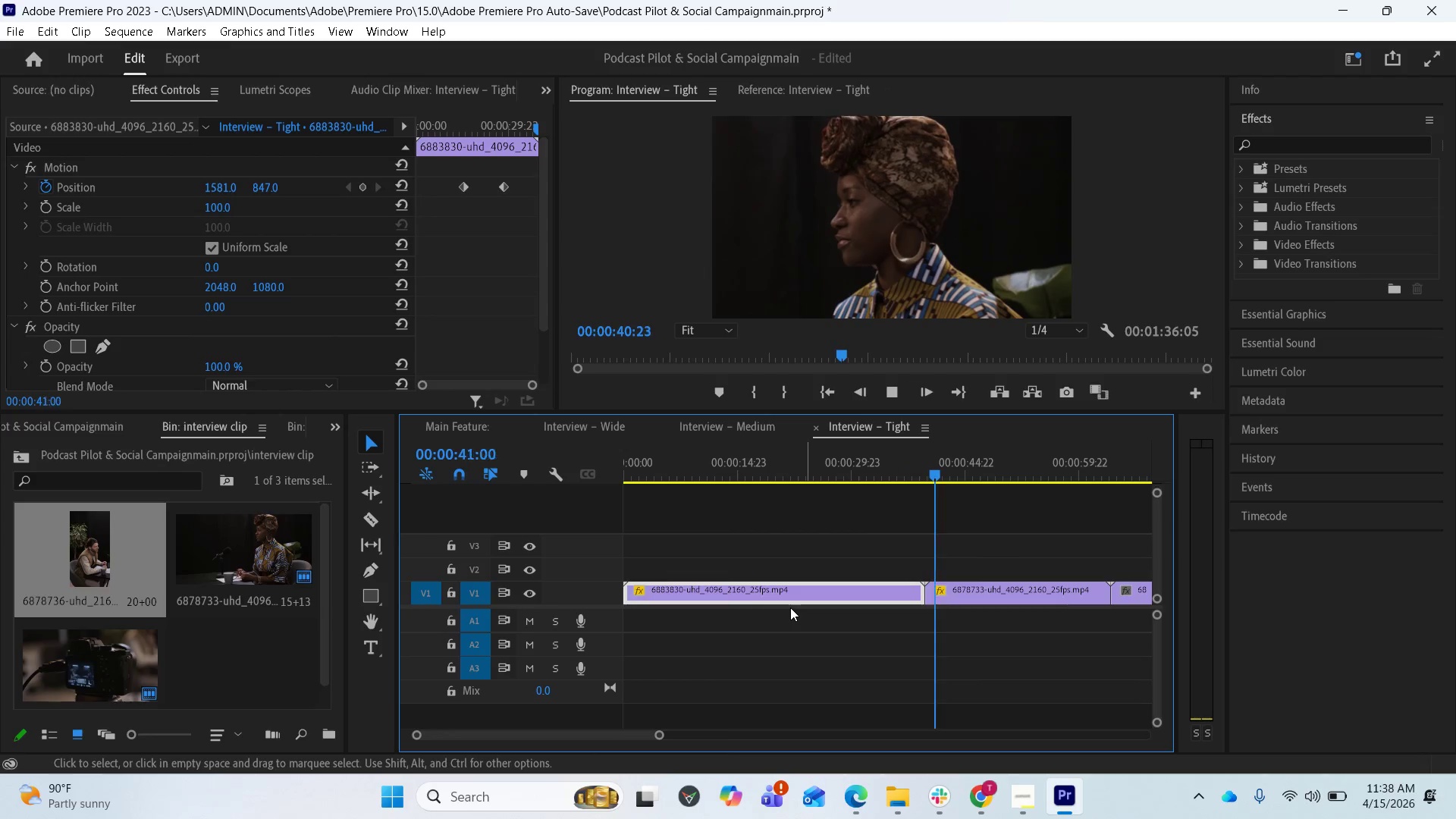 
key(Space)
 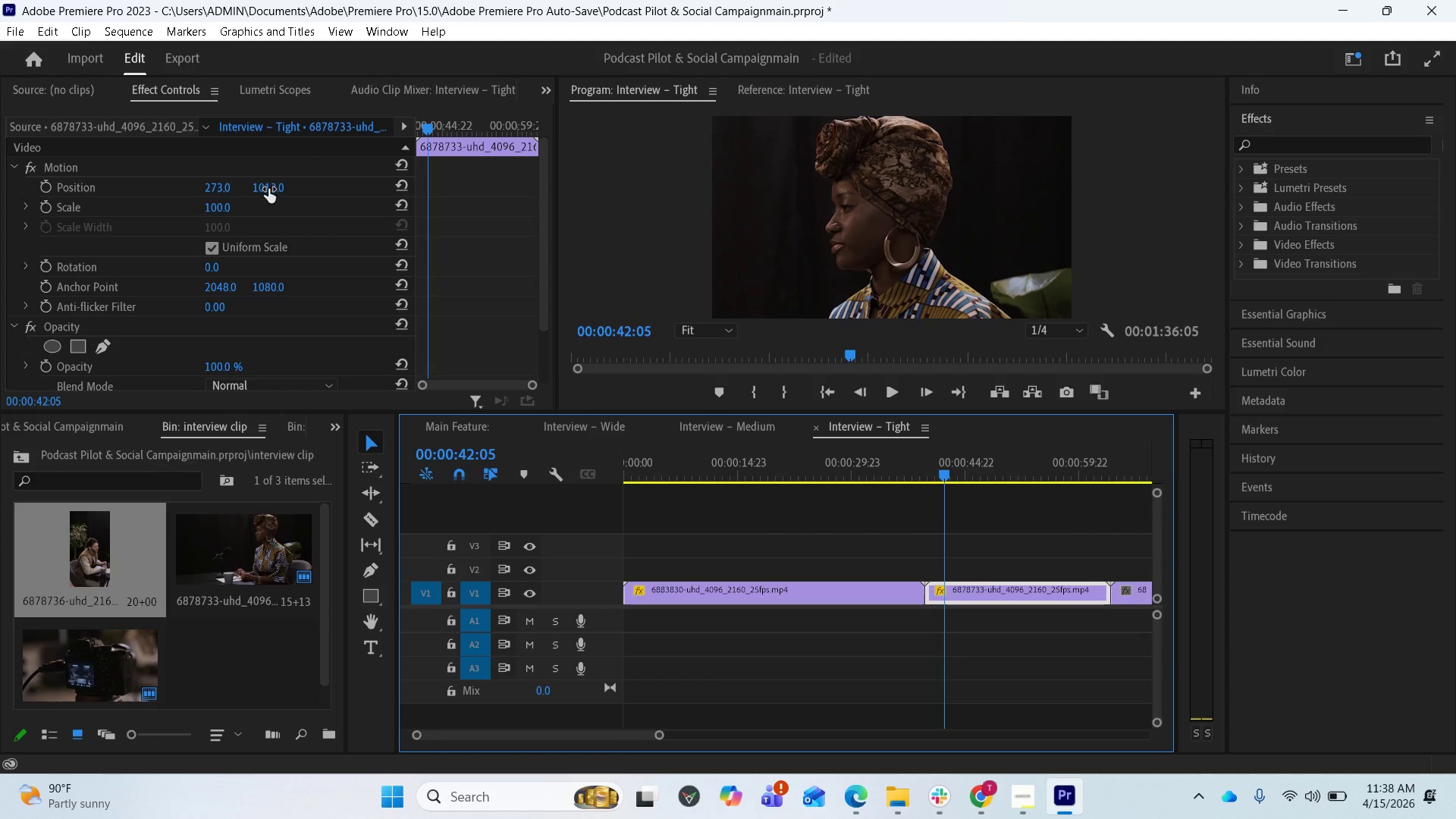 
left_click_drag(start_coordinate=[268, 189], to_coordinate=[320, 193])
 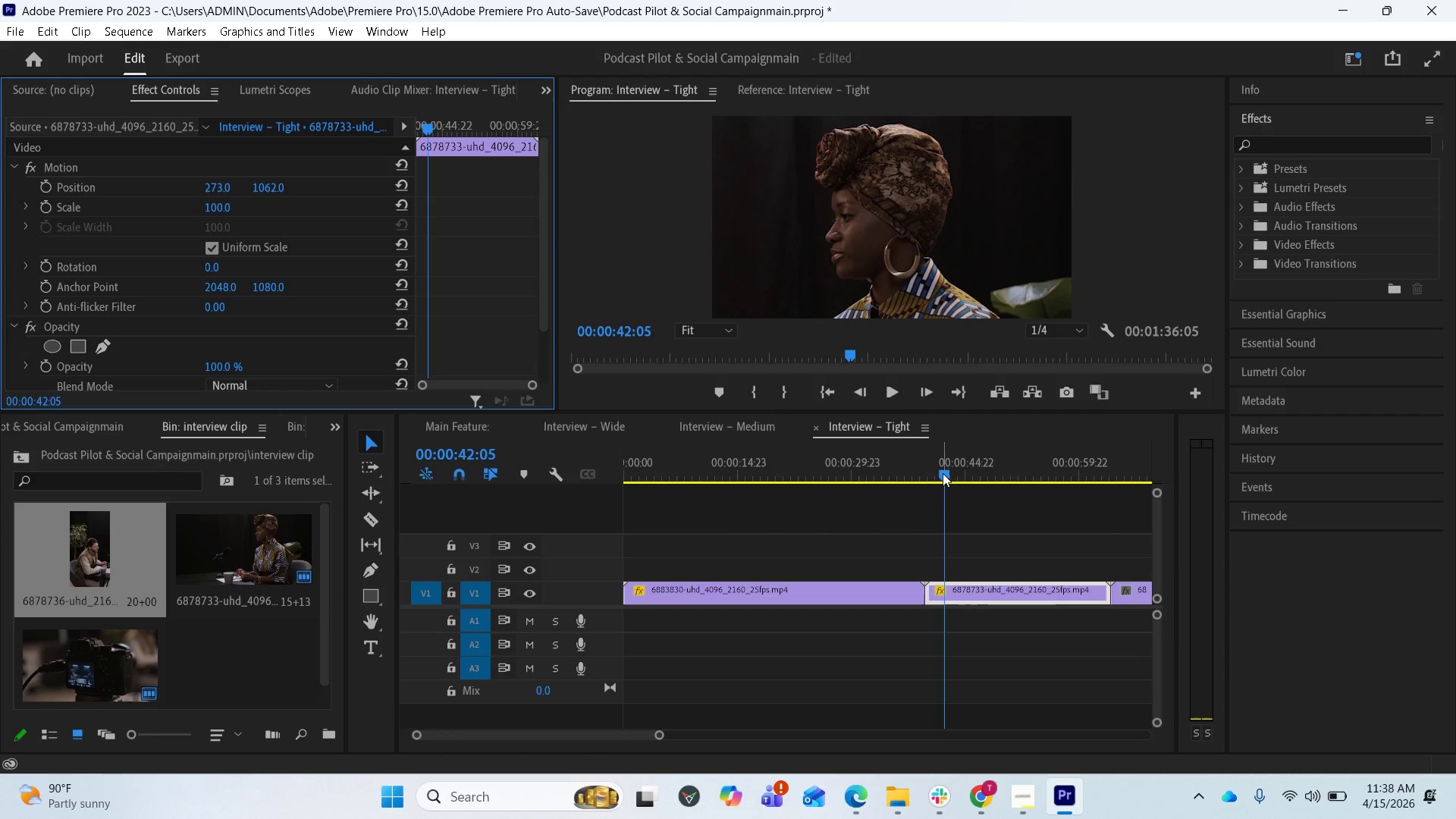 
left_click_drag(start_coordinate=[946, 474], to_coordinate=[889, 494])
 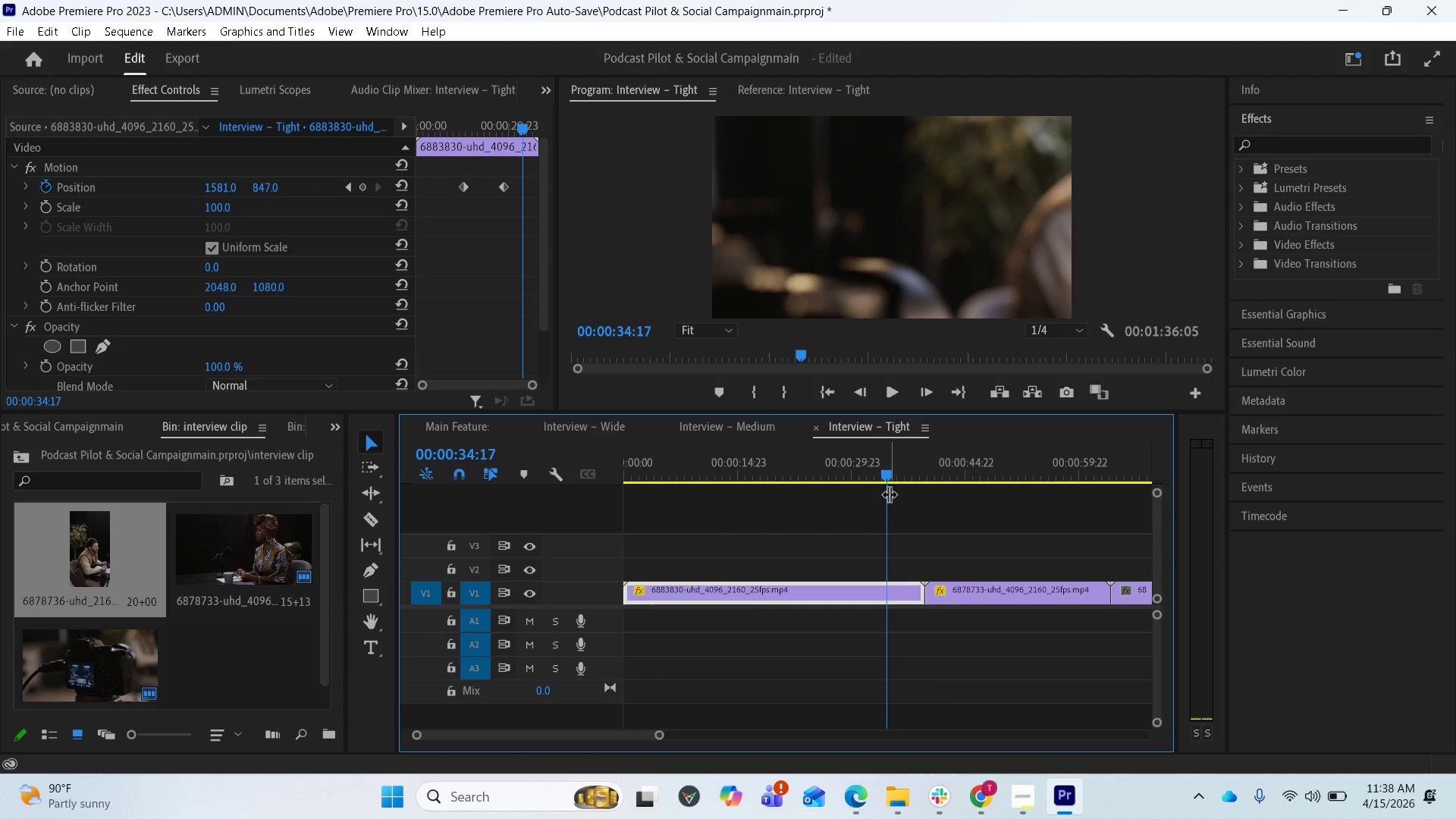 
key(Space)
 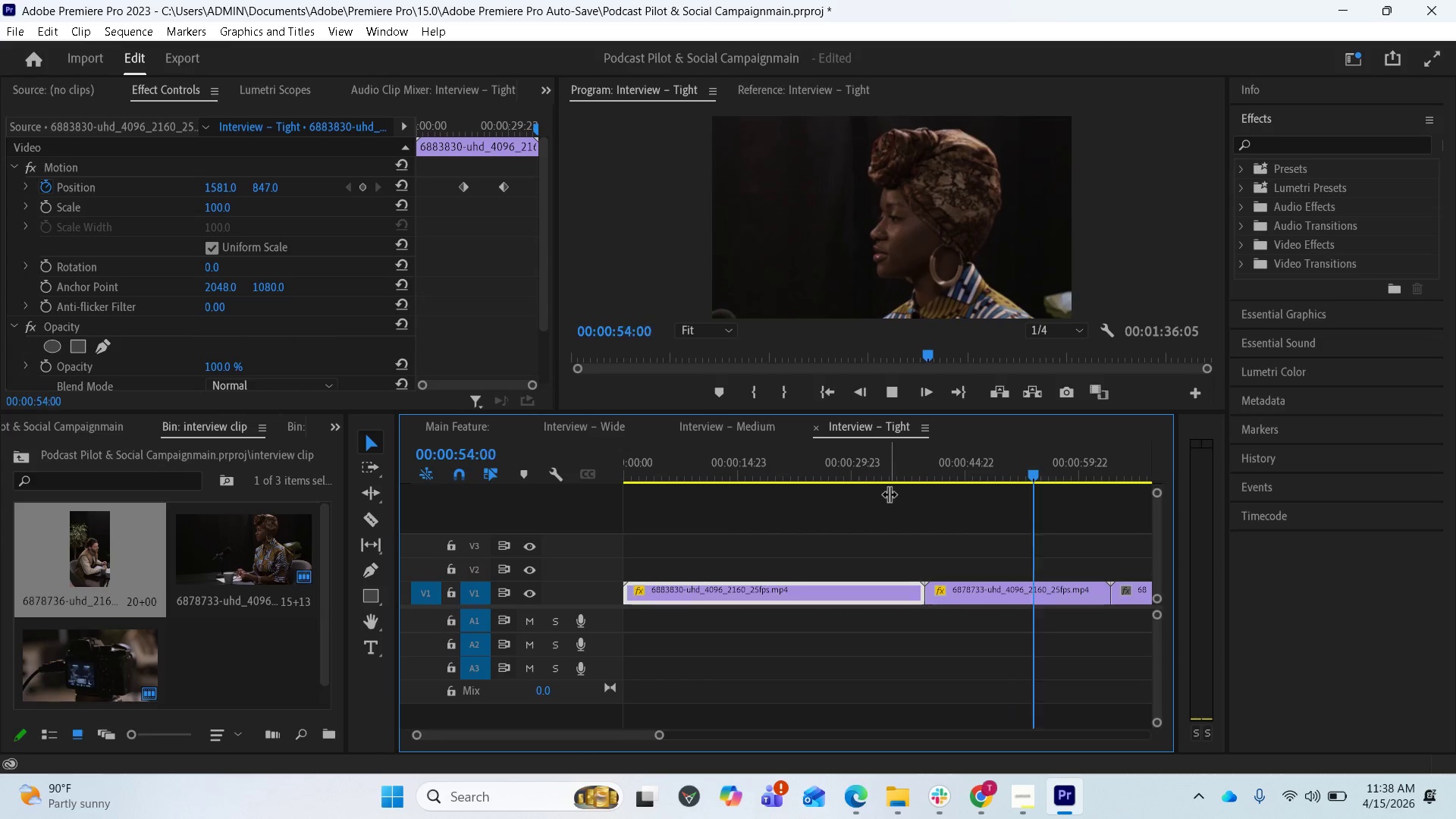 
wait(24.44)
 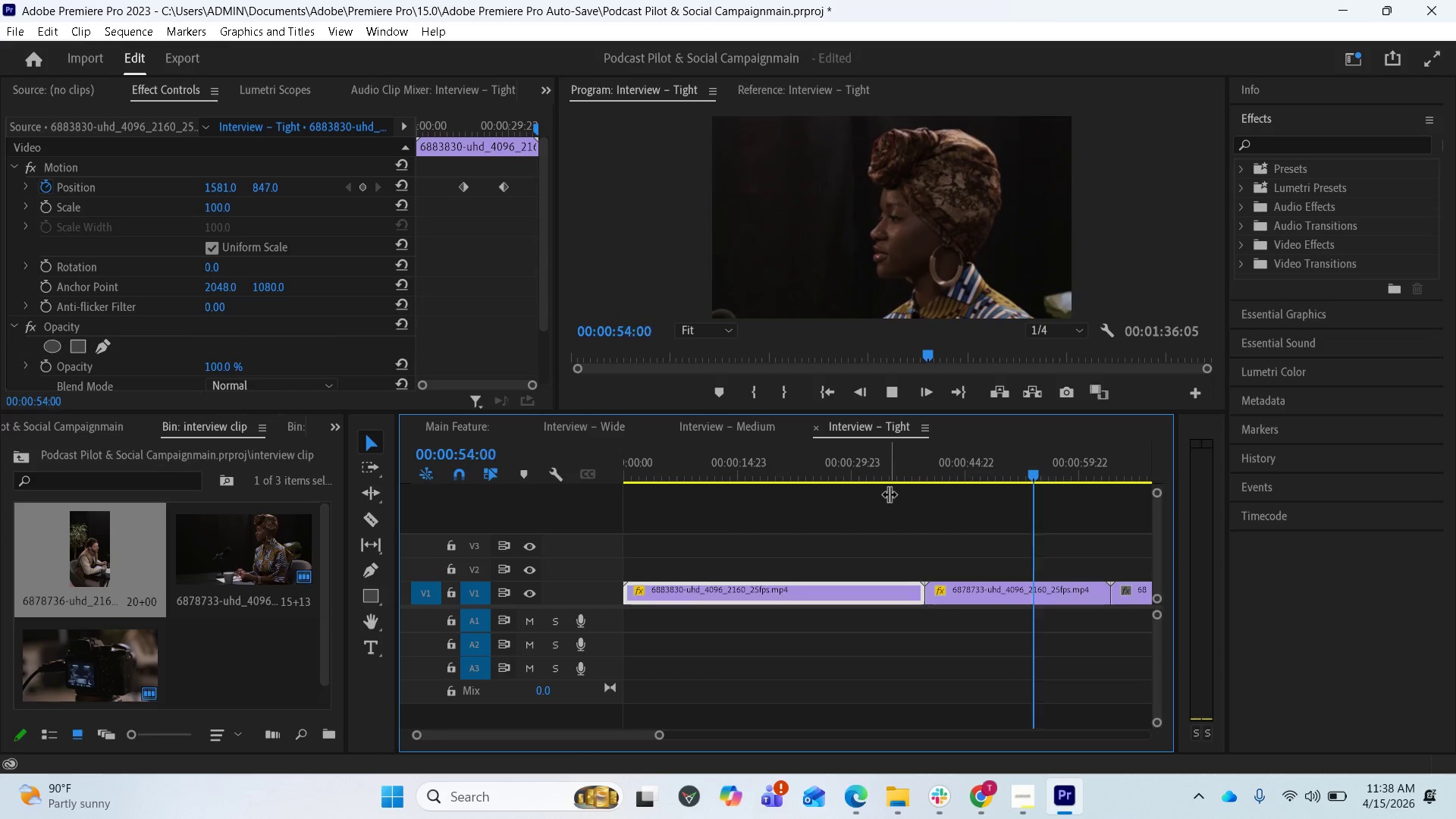 
key(Space)
 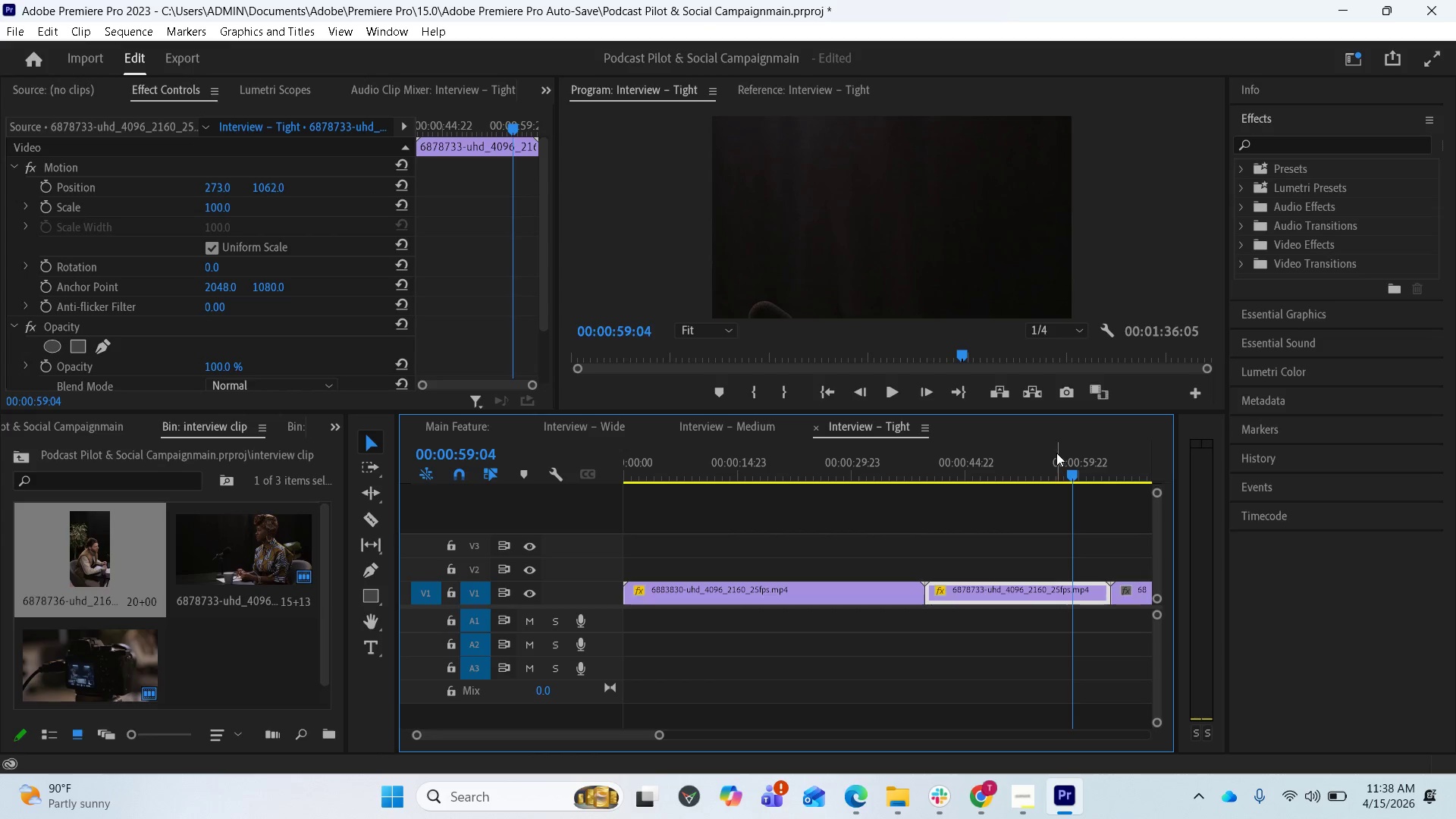 
left_click_drag(start_coordinate=[1068, 475], to_coordinate=[985, 472])
 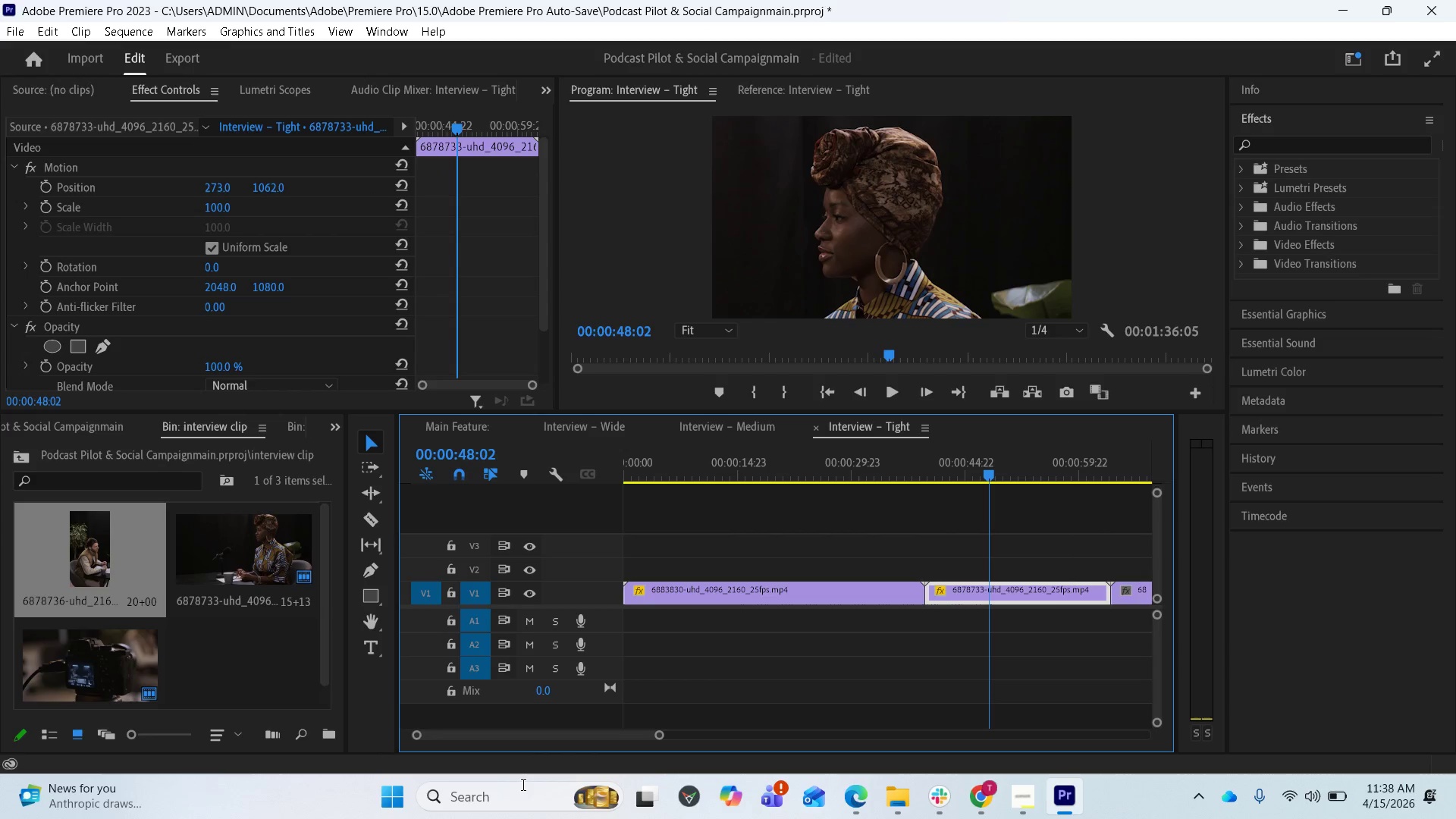 
key(Space)
 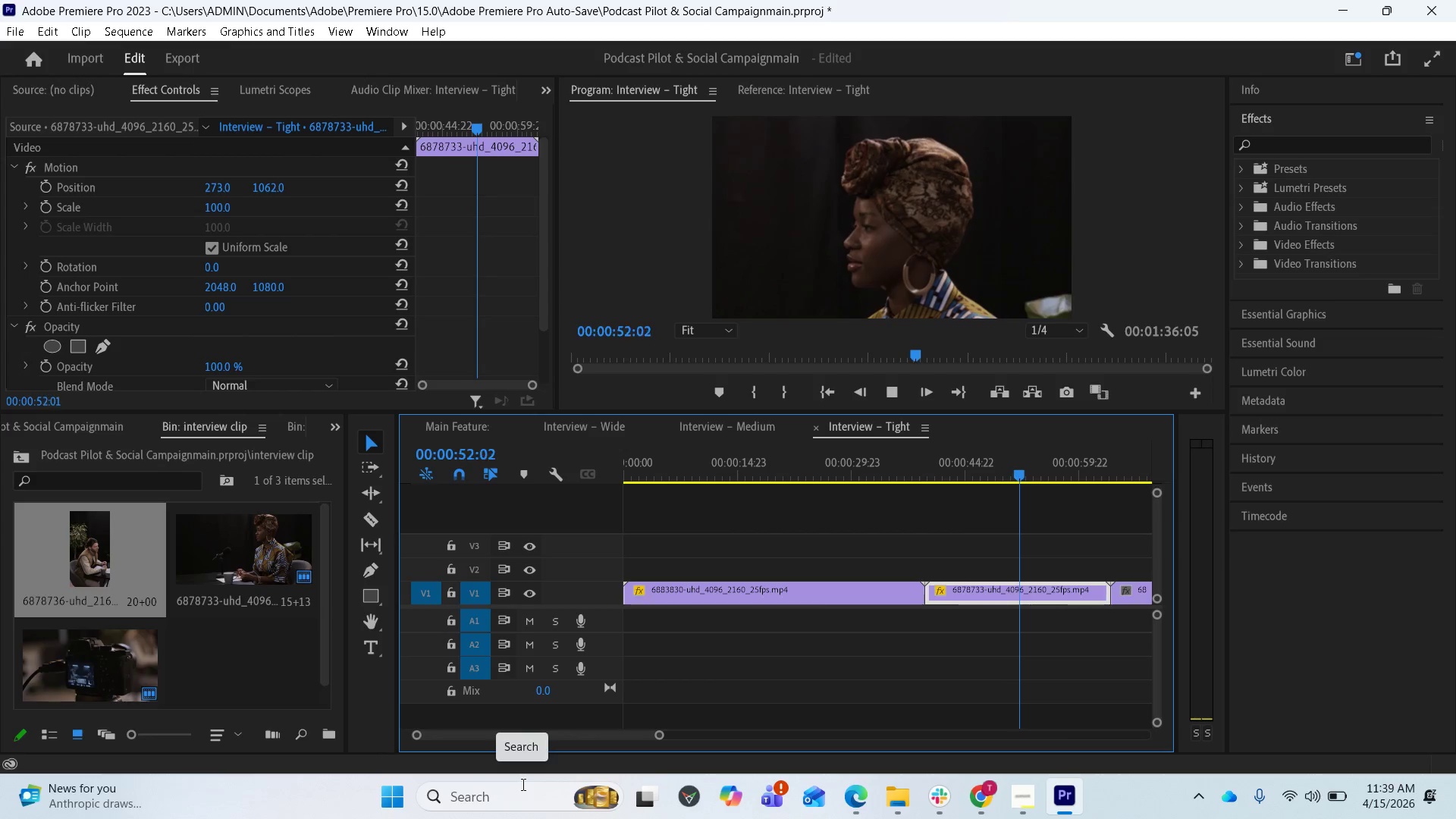 
wait(6.45)
 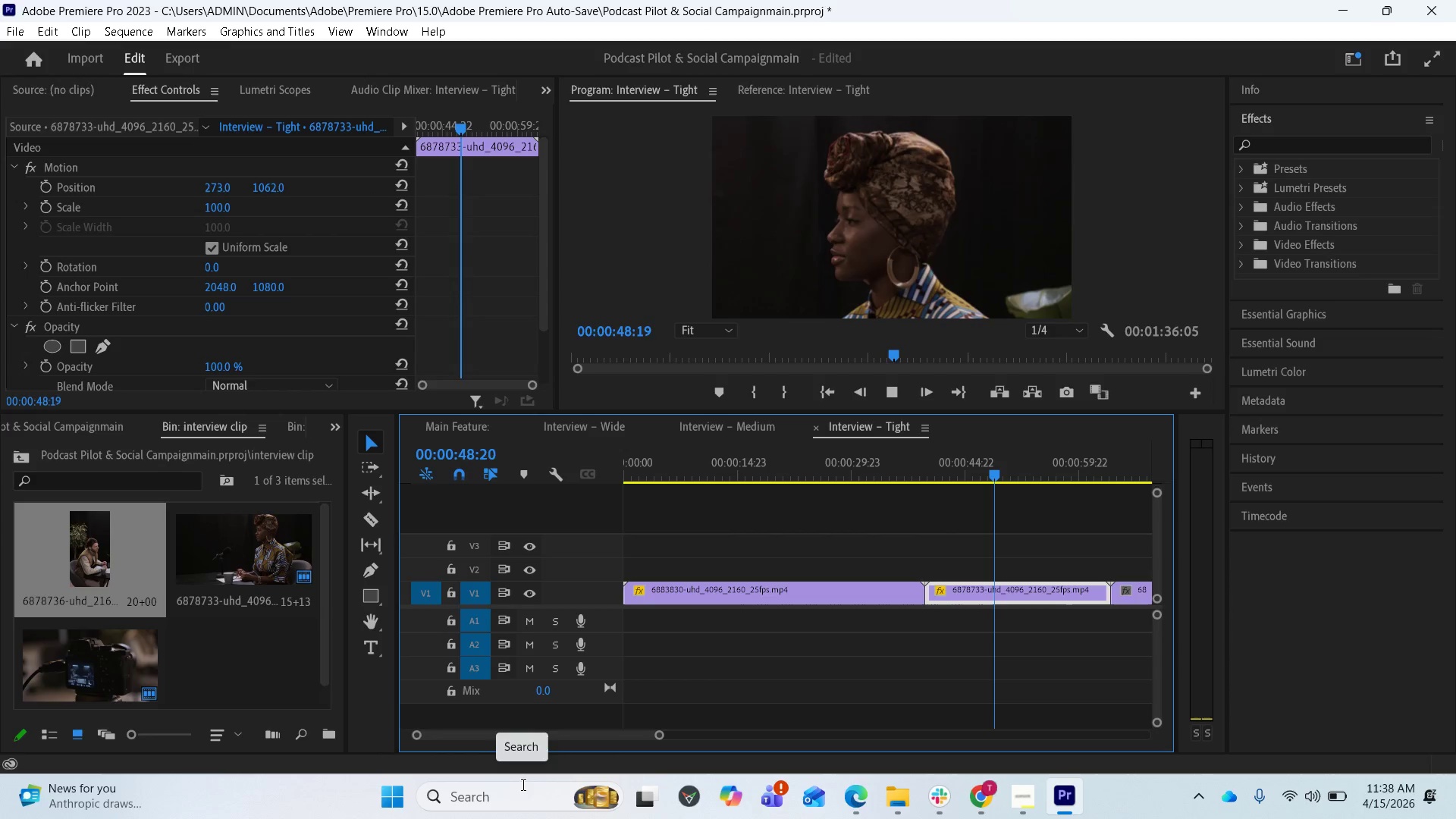 
key(Space)
 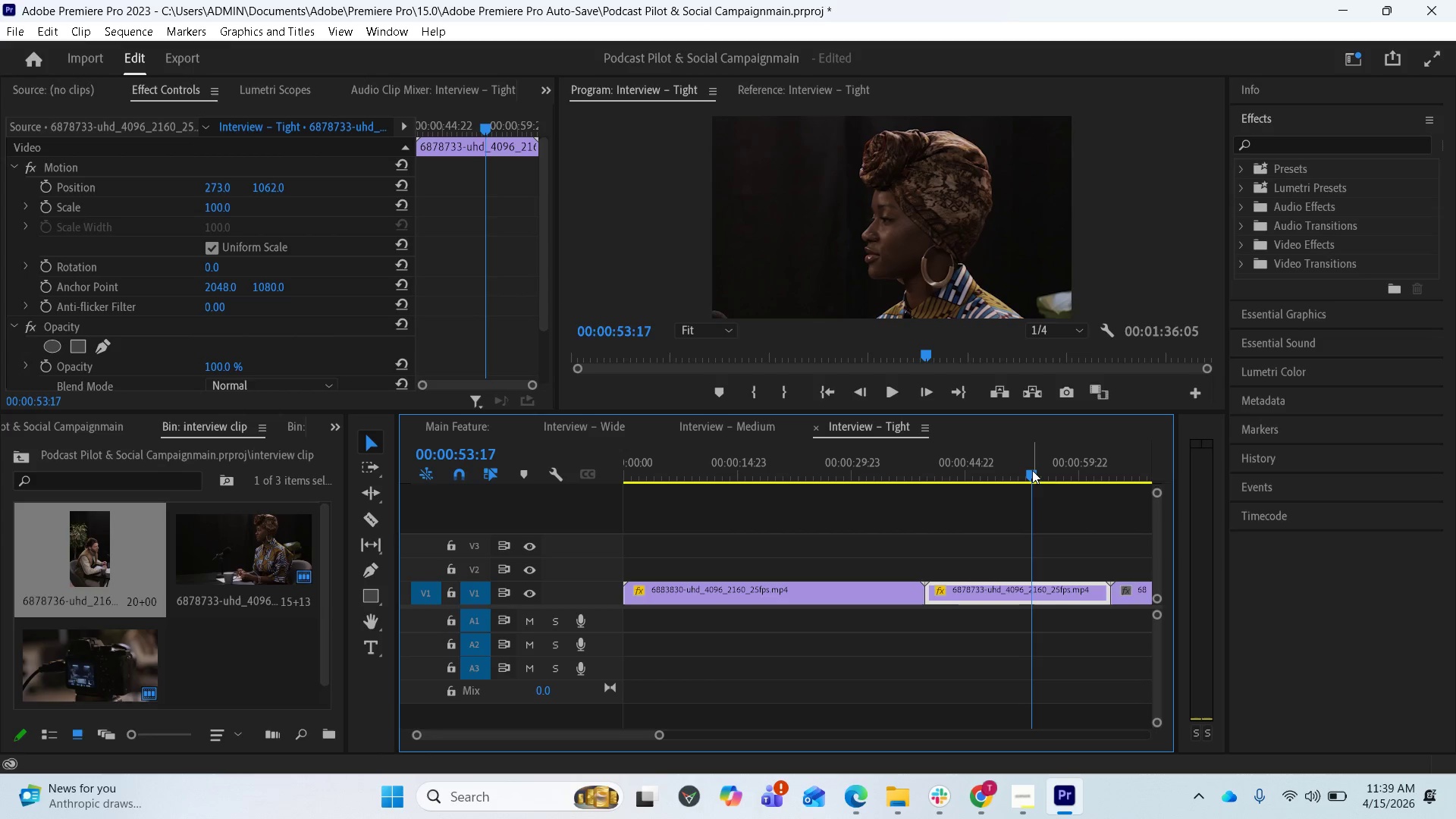 
key(Space)
 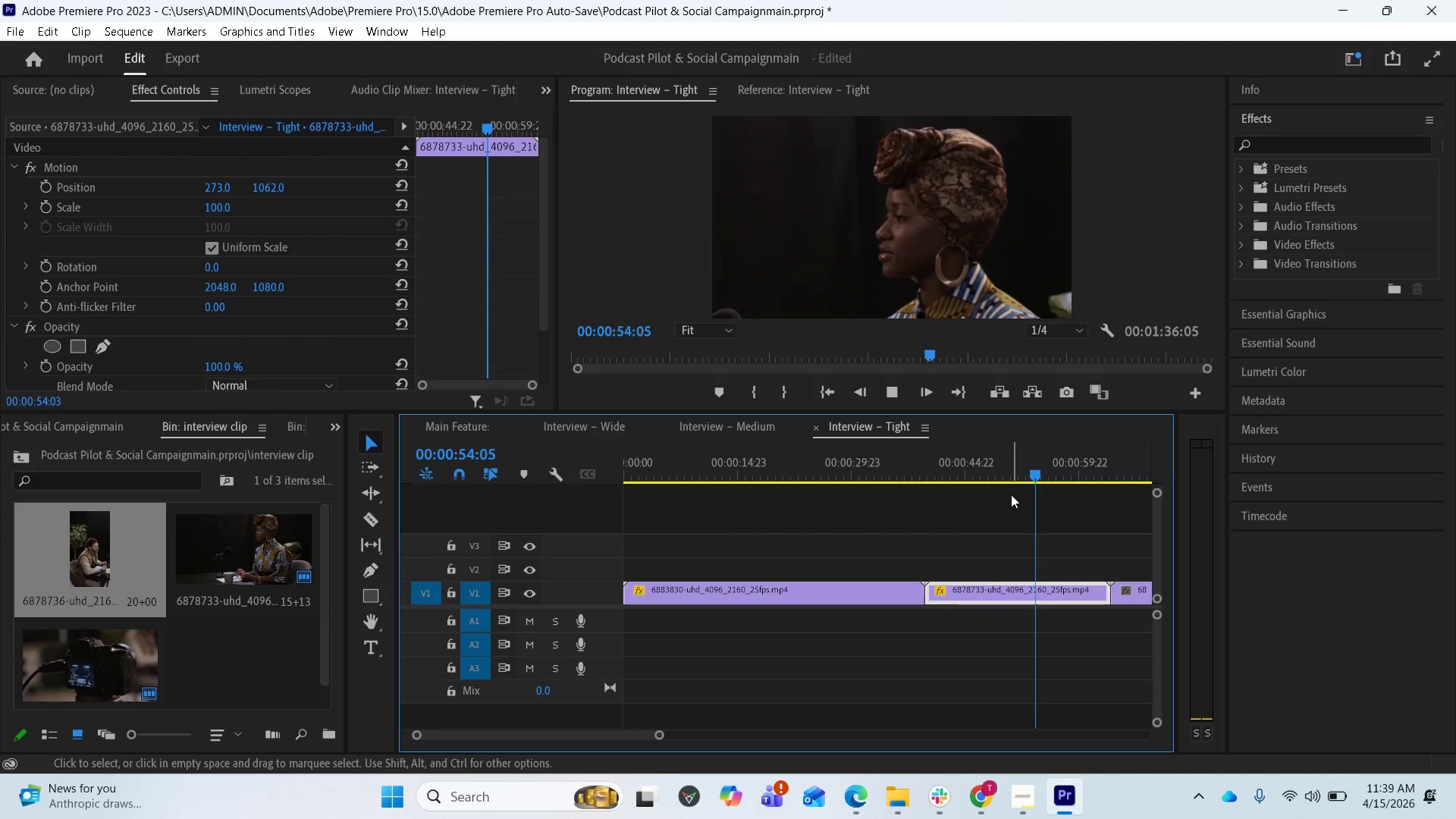 
key(Space)
 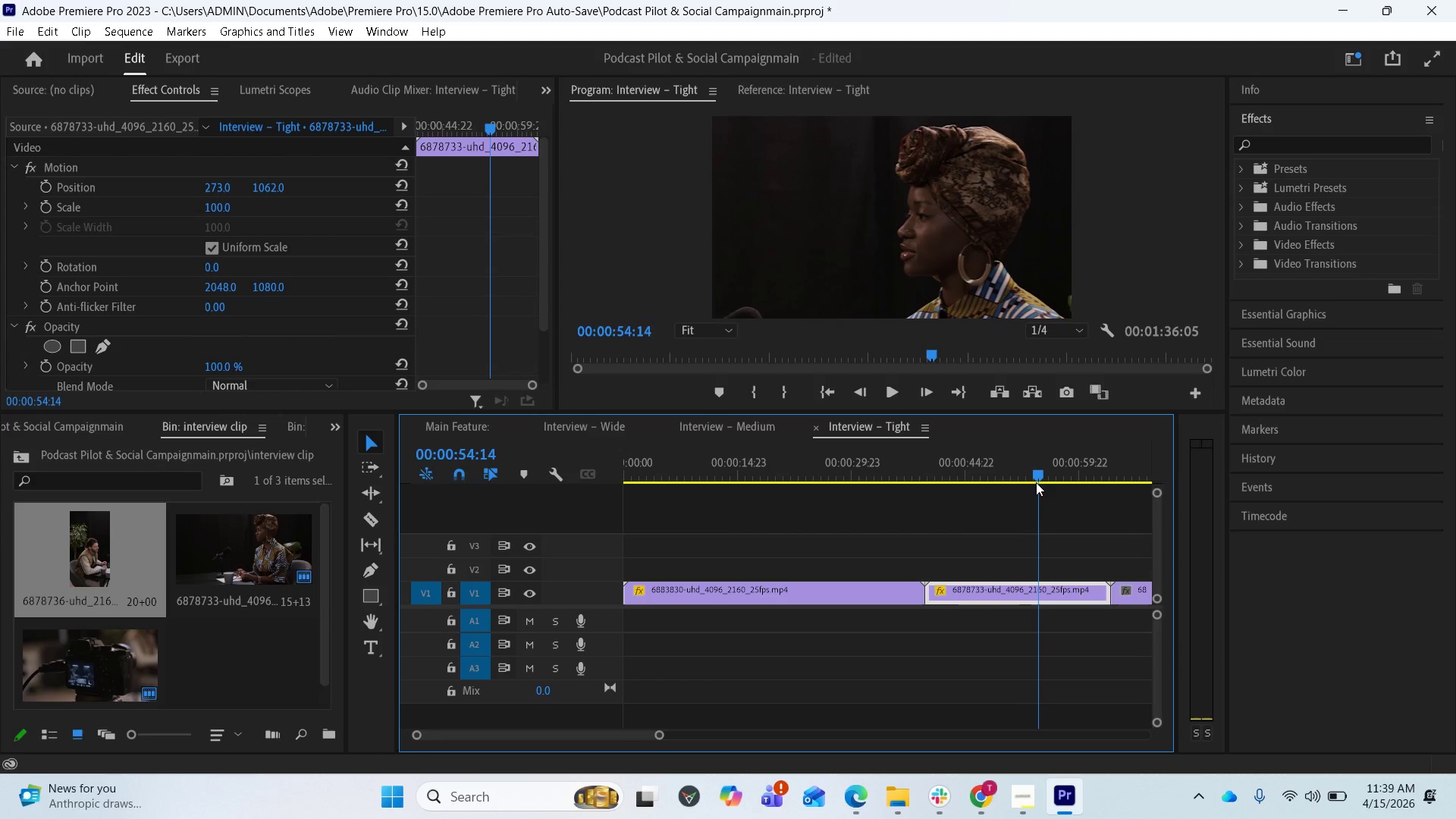 
left_click_drag(start_coordinate=[1036, 473], to_coordinate=[1012, 468])
 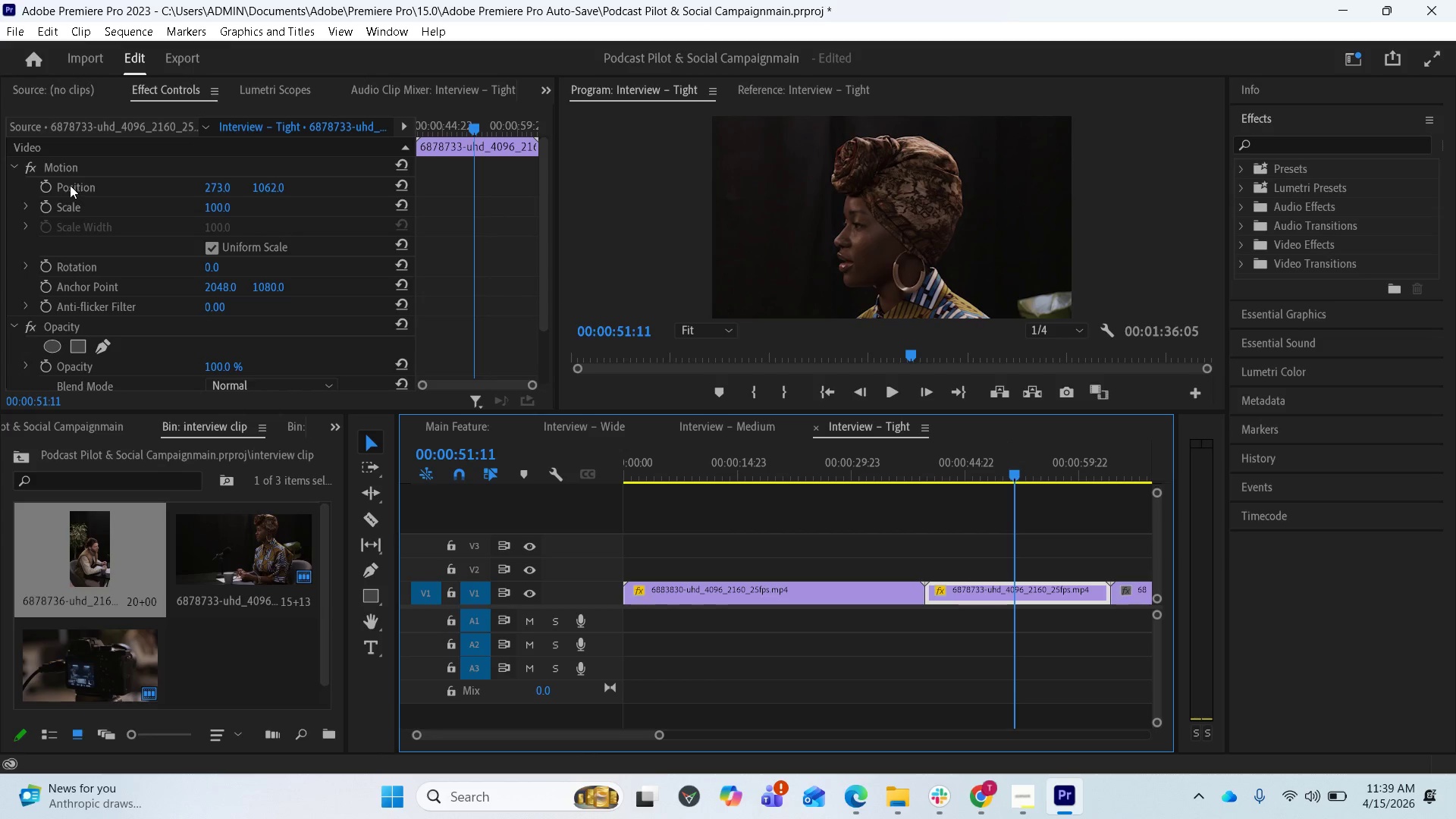 
left_click([47, 186])
 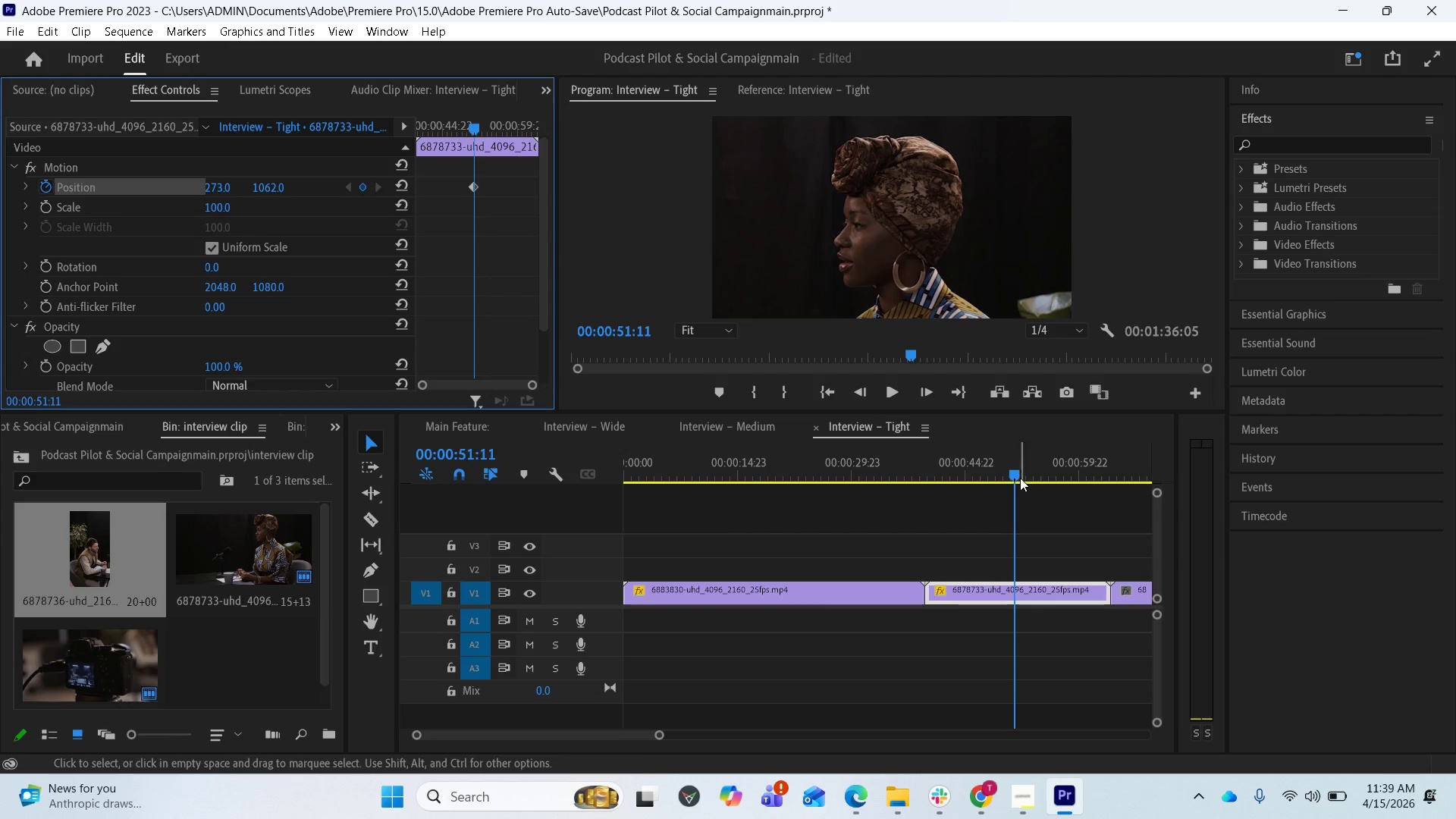 
left_click_drag(start_coordinate=[1018, 477], to_coordinate=[1072, 469])
 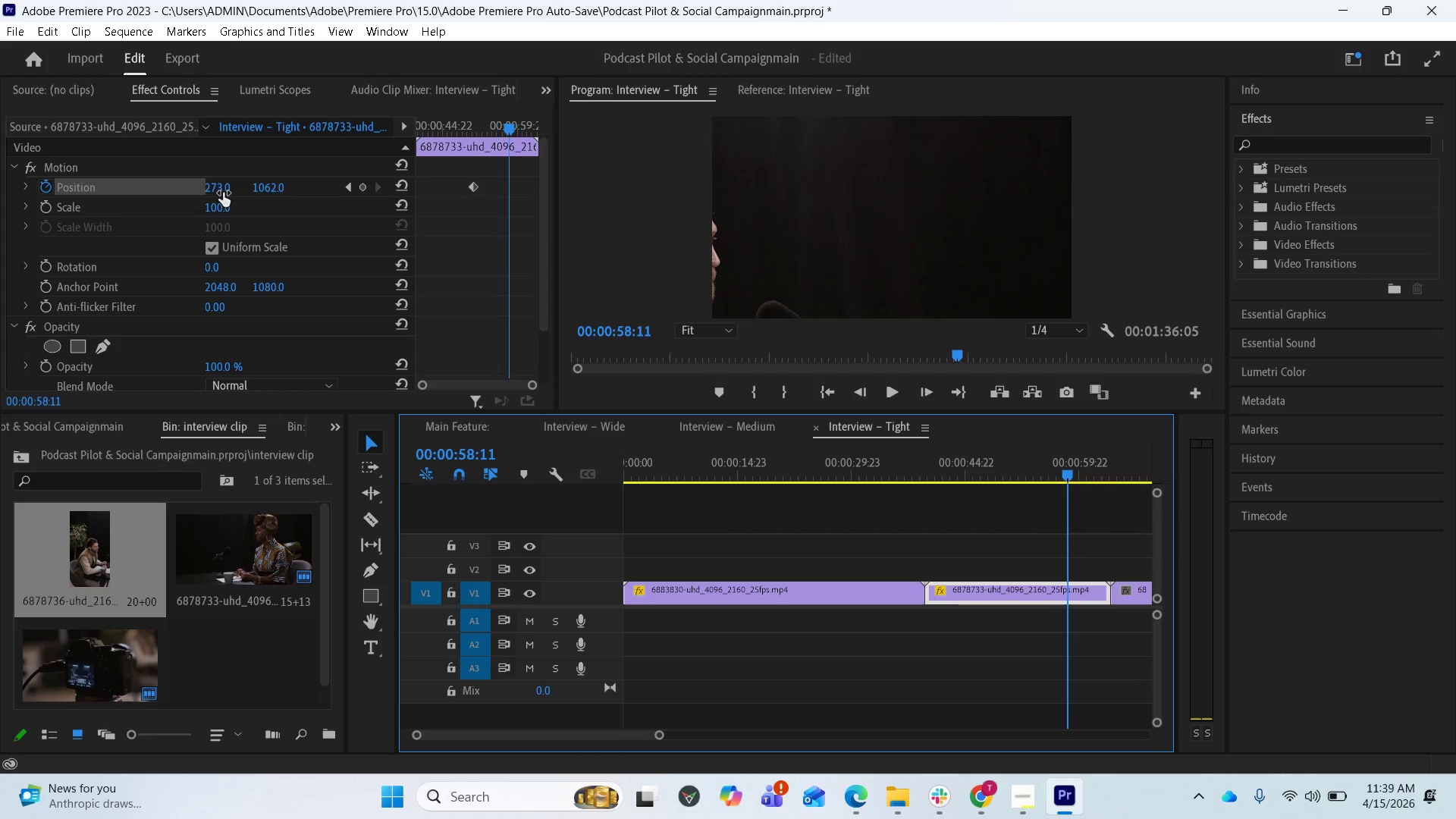 
left_click_drag(start_coordinate=[220, 192], to_coordinate=[1016, 254])
 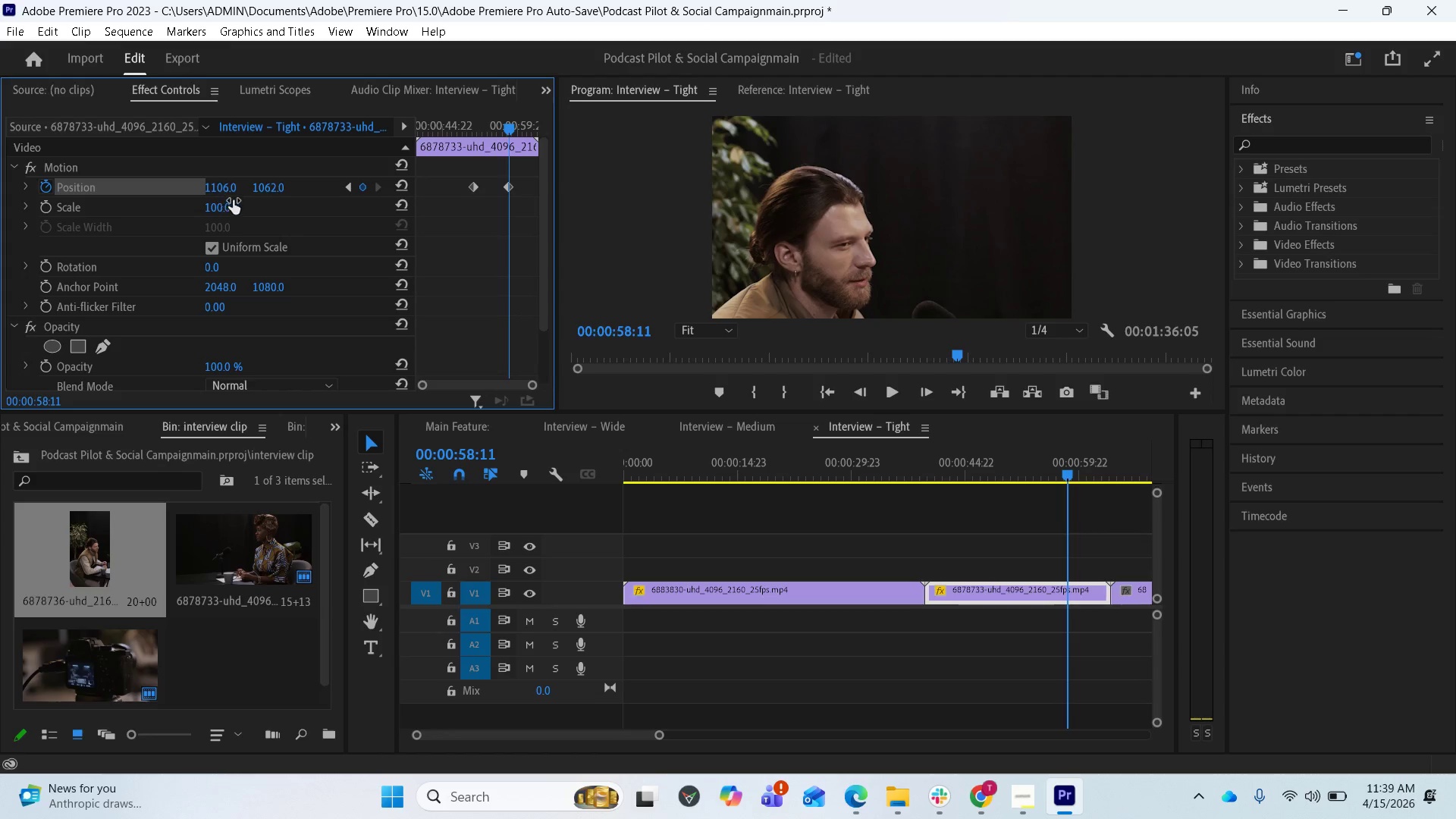 
left_click_drag(start_coordinate=[224, 192], to_coordinate=[585, 209])
 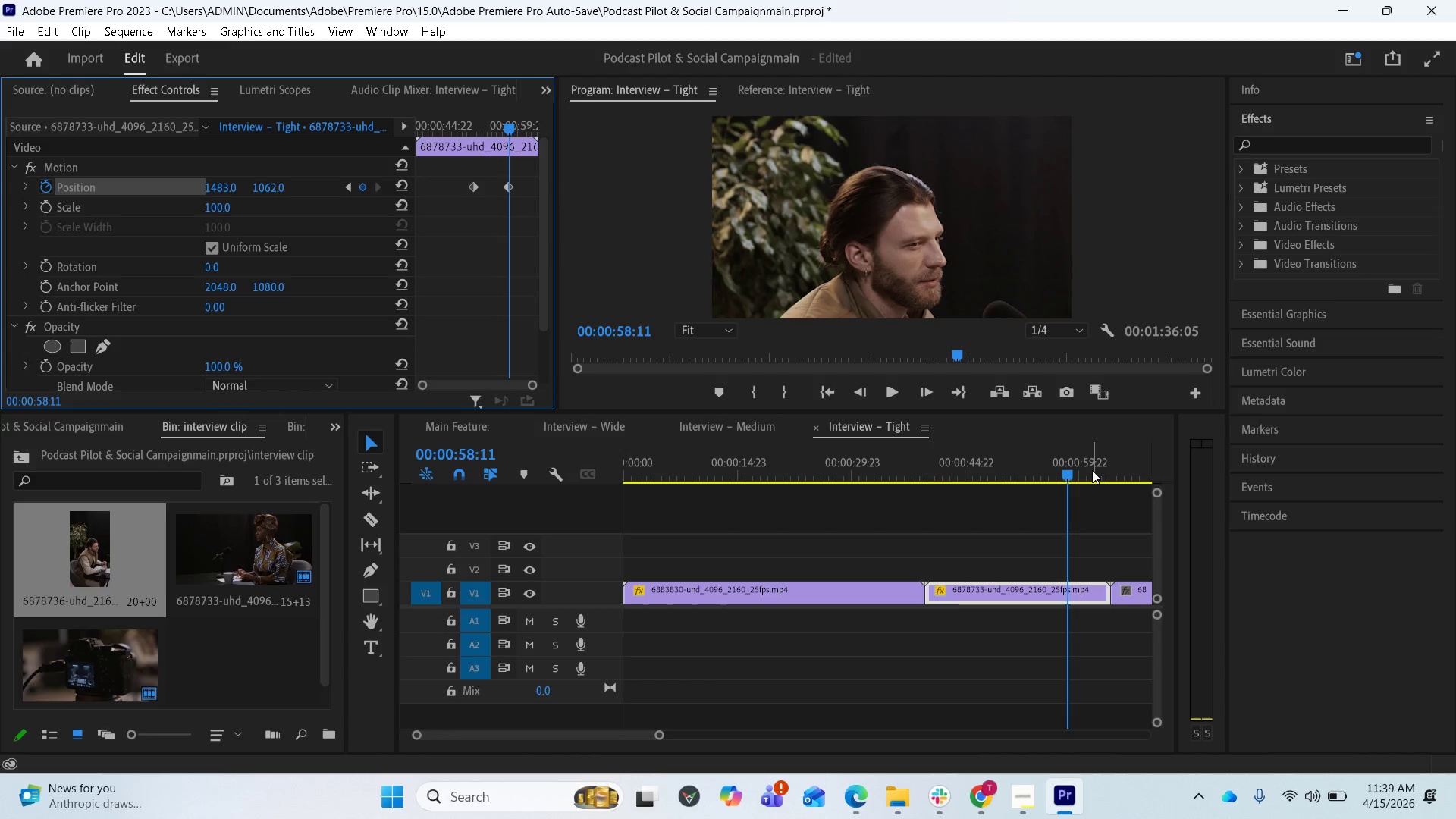 
left_click_drag(start_coordinate=[1068, 475], to_coordinate=[930, 479])
 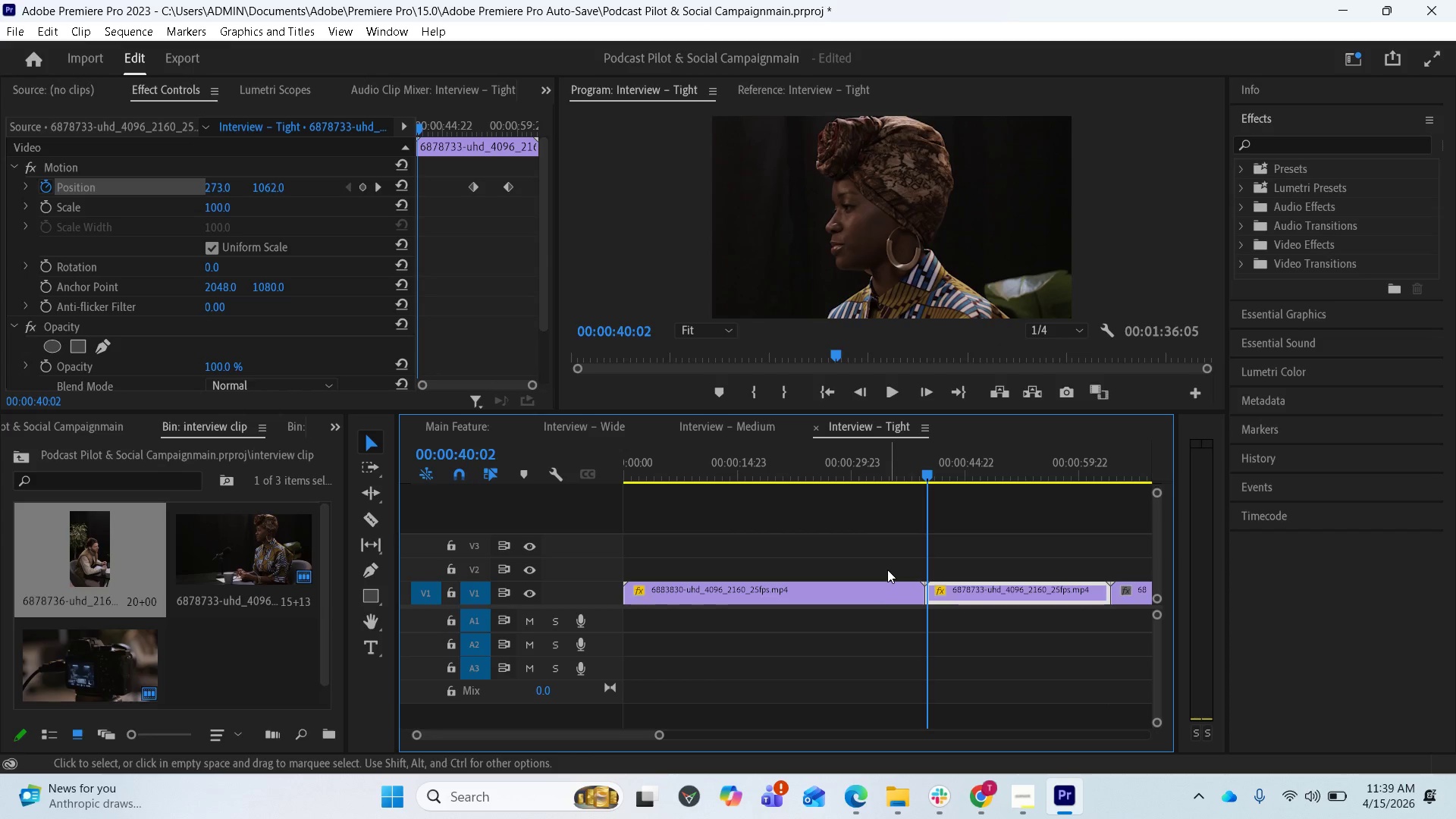 
key(Space)